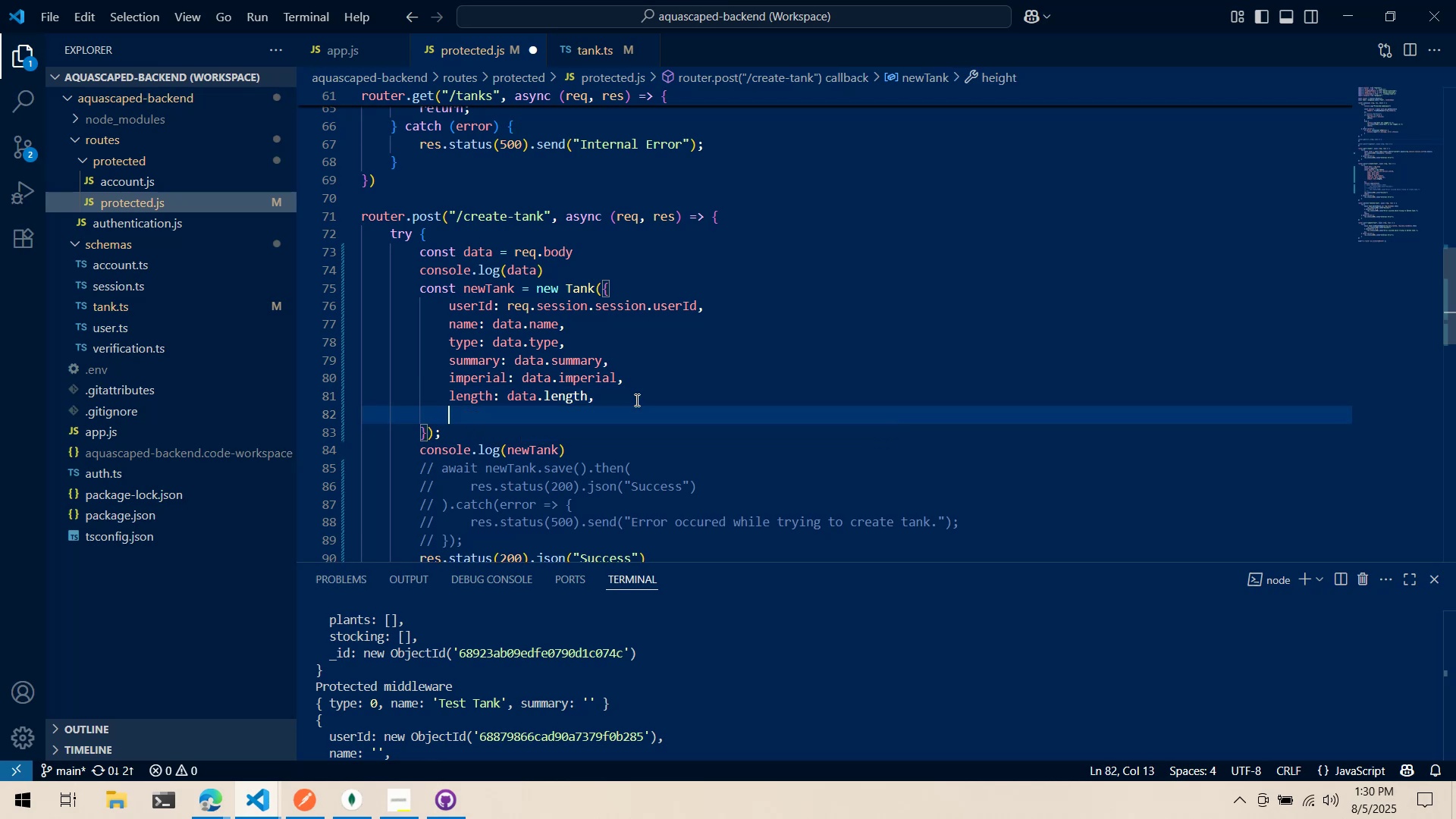 
type(width: data.width,)
 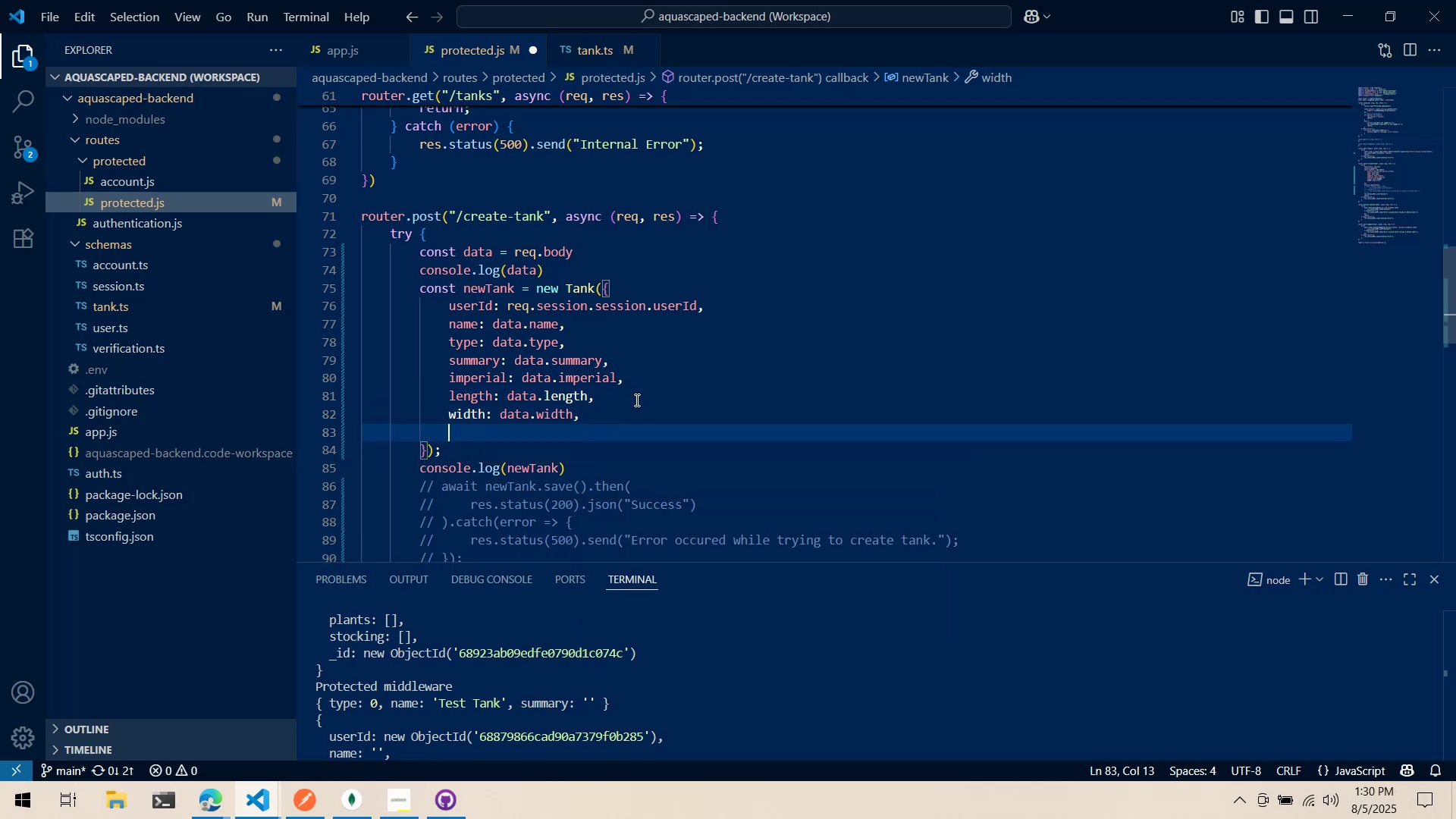 
 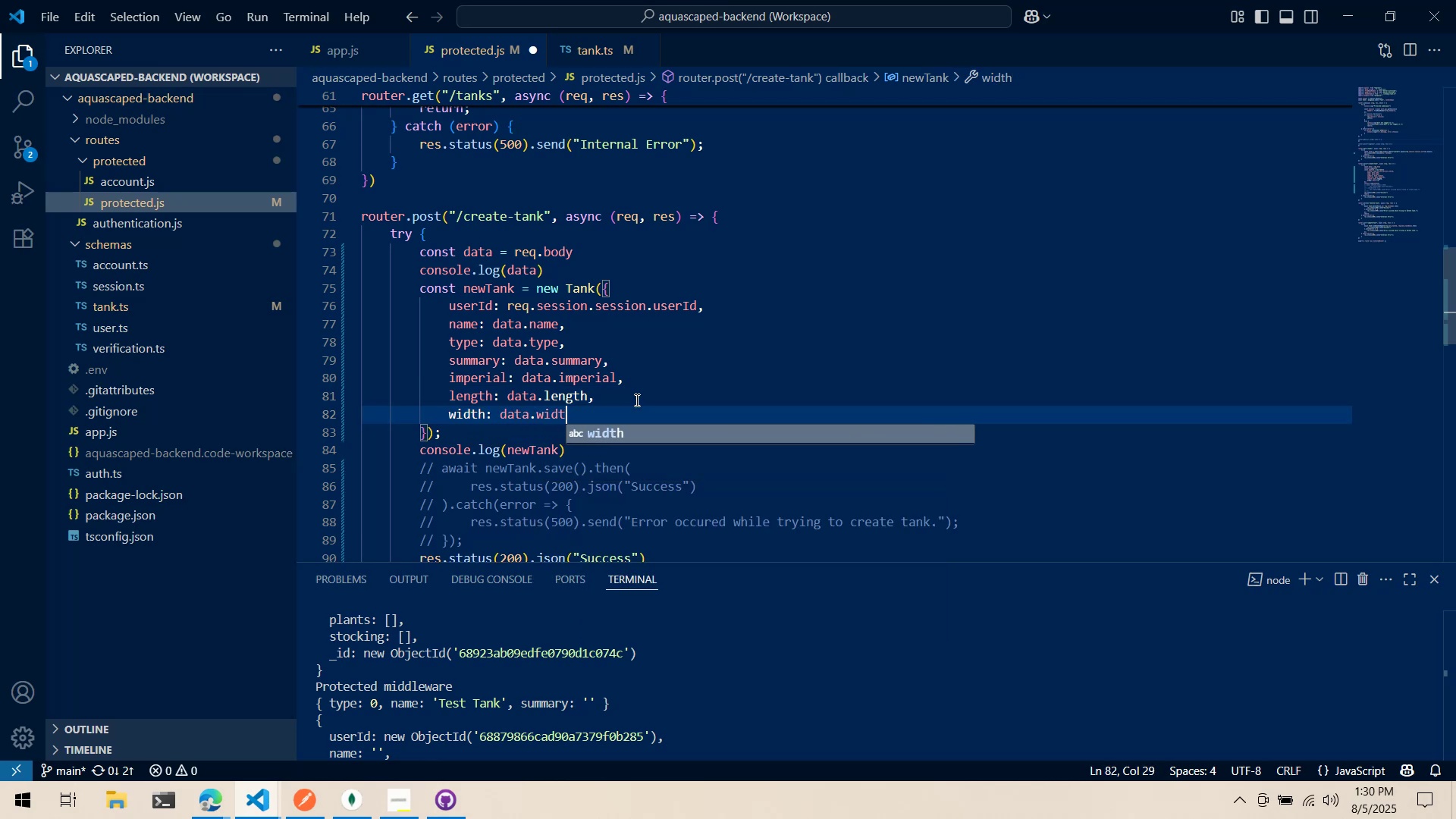 
key(Enter)
 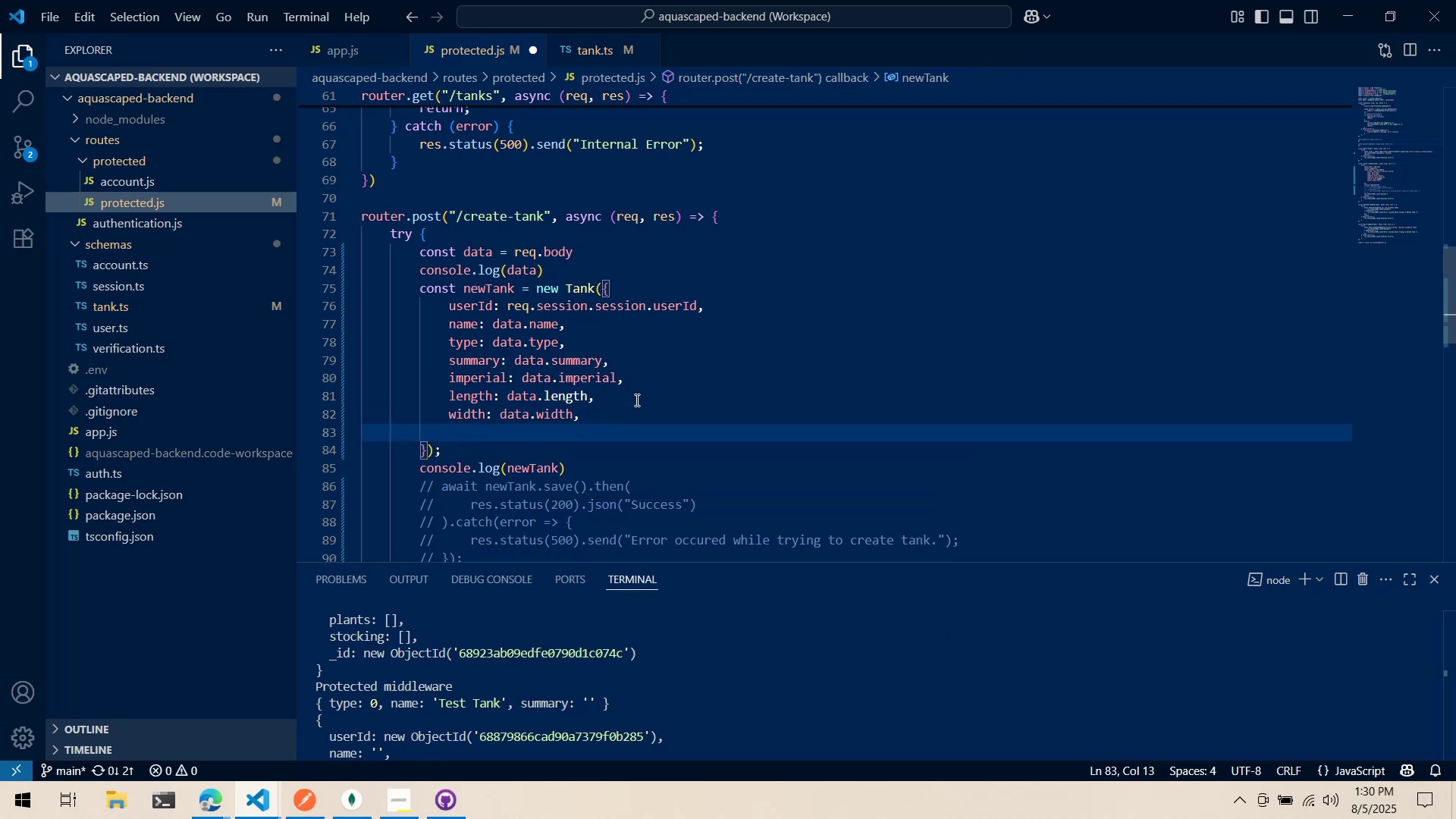 
type(heiht)
key(Backspace)
key(Backspace)
key(Backspace)
type(ight: data.height,)
 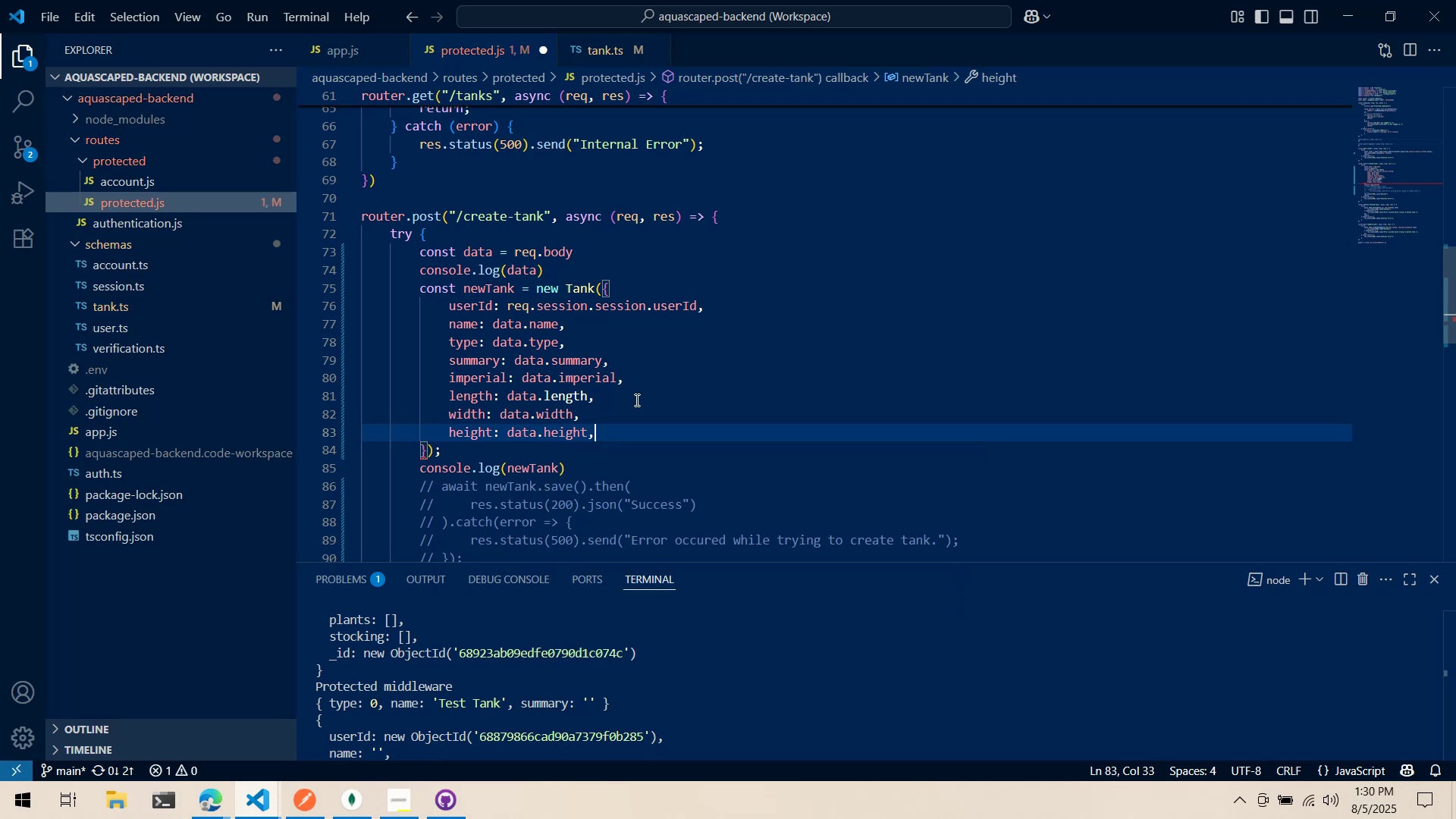 
key(Control+ControlLeft)
 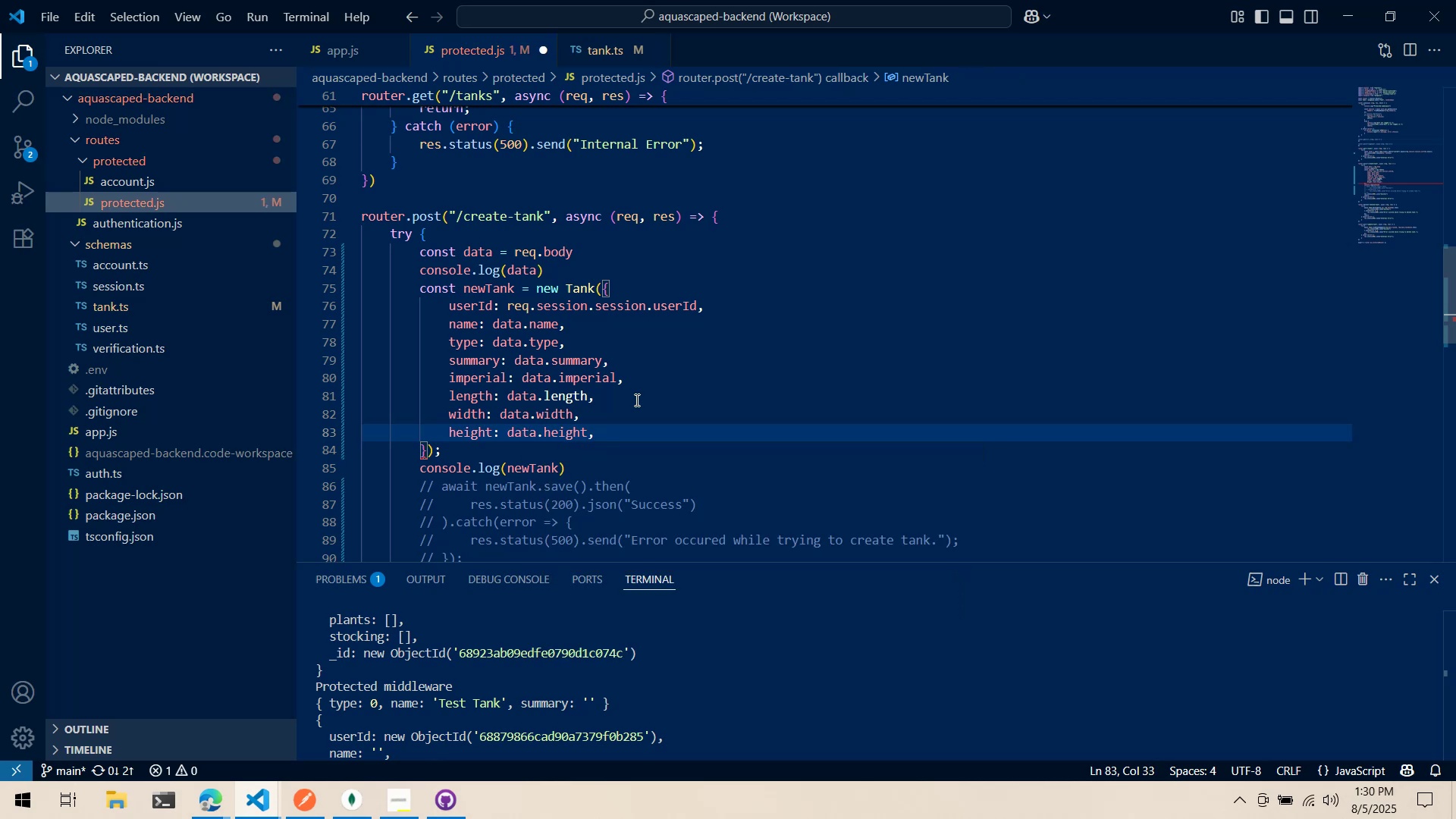 
key(Control+S)
 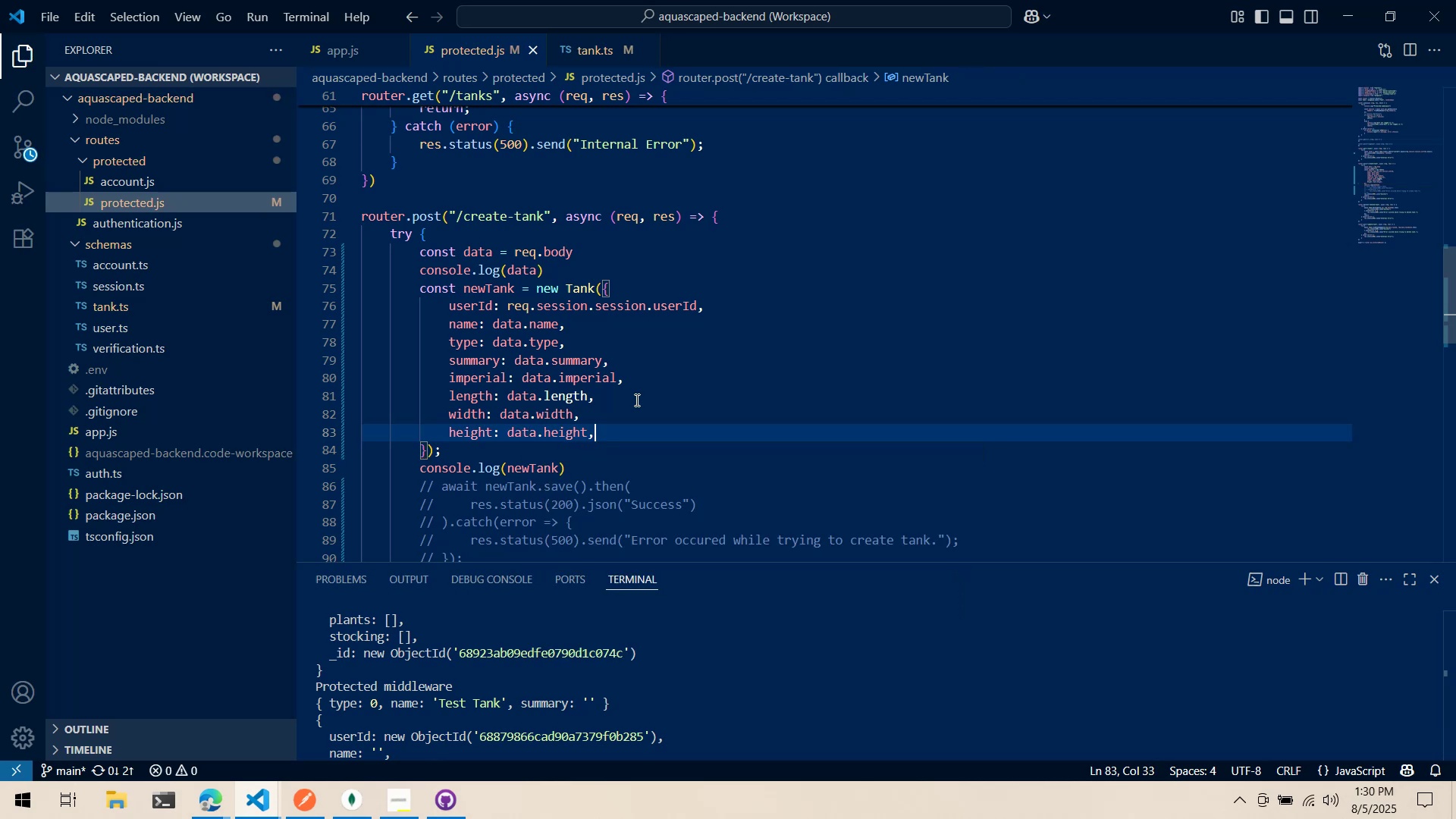 
mouse_move([559, 400])
 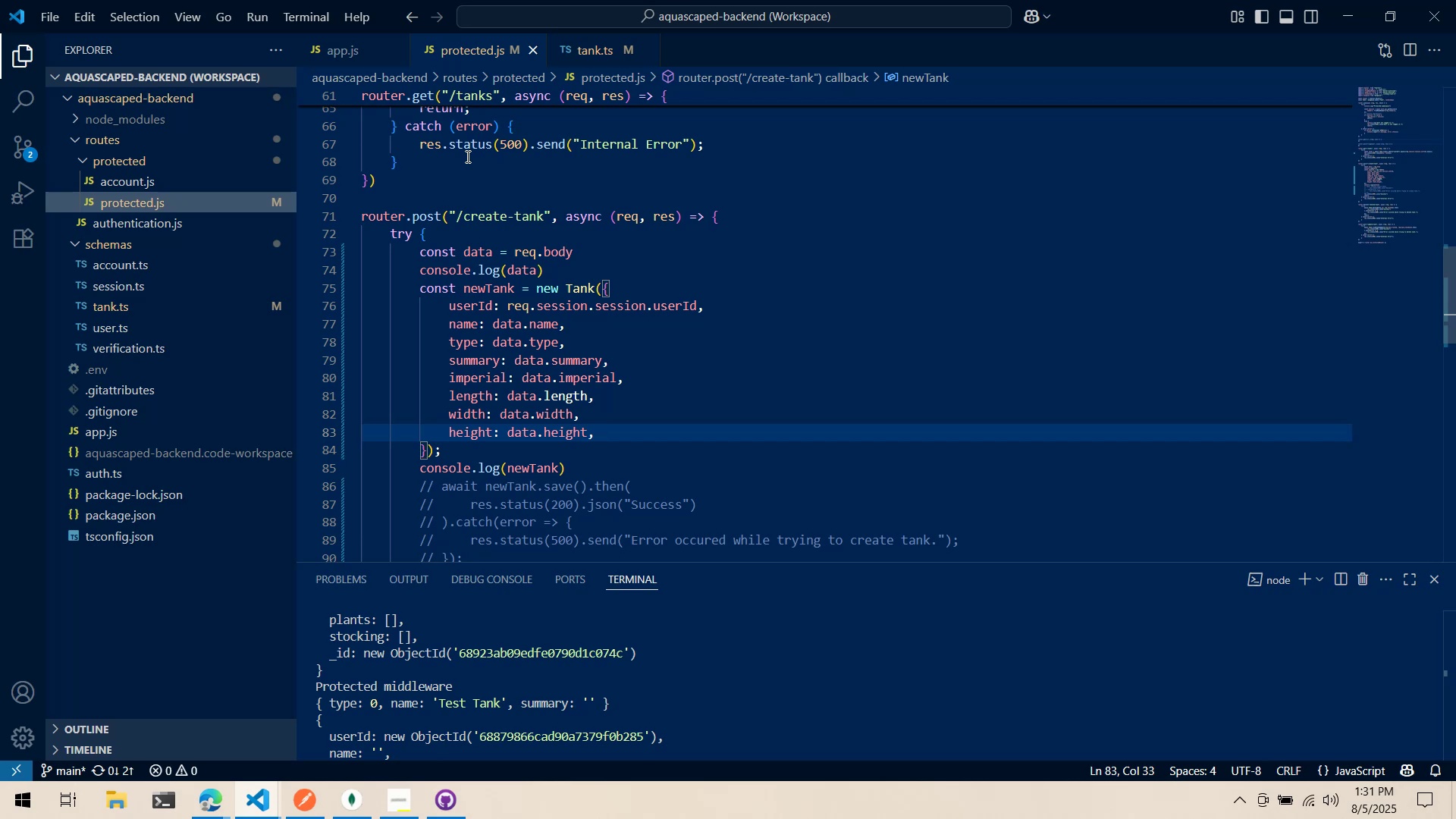 
wait(96.74)
 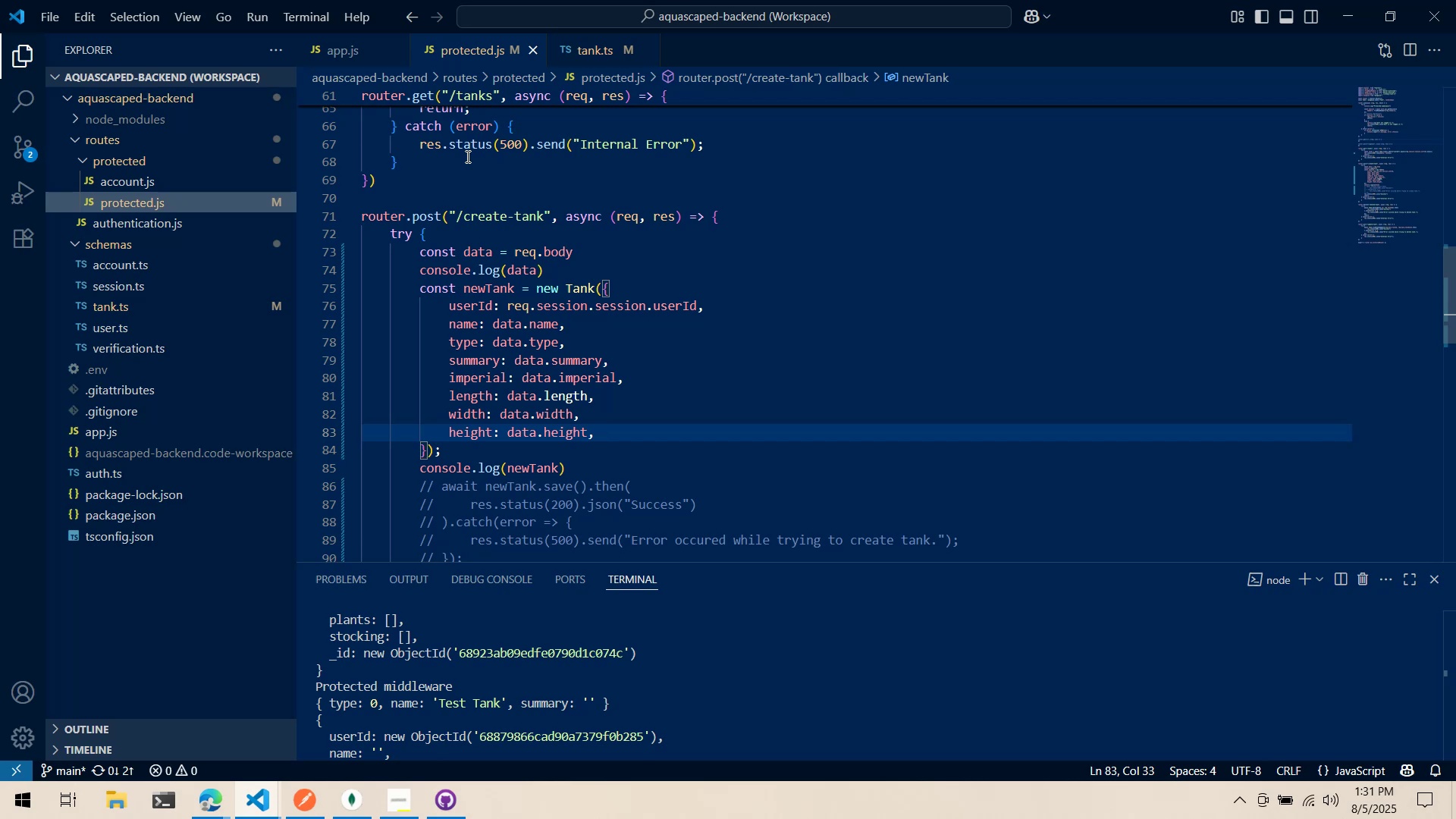 
scroll: coordinate [596, 199], scroll_direction: down, amount: 3.0
 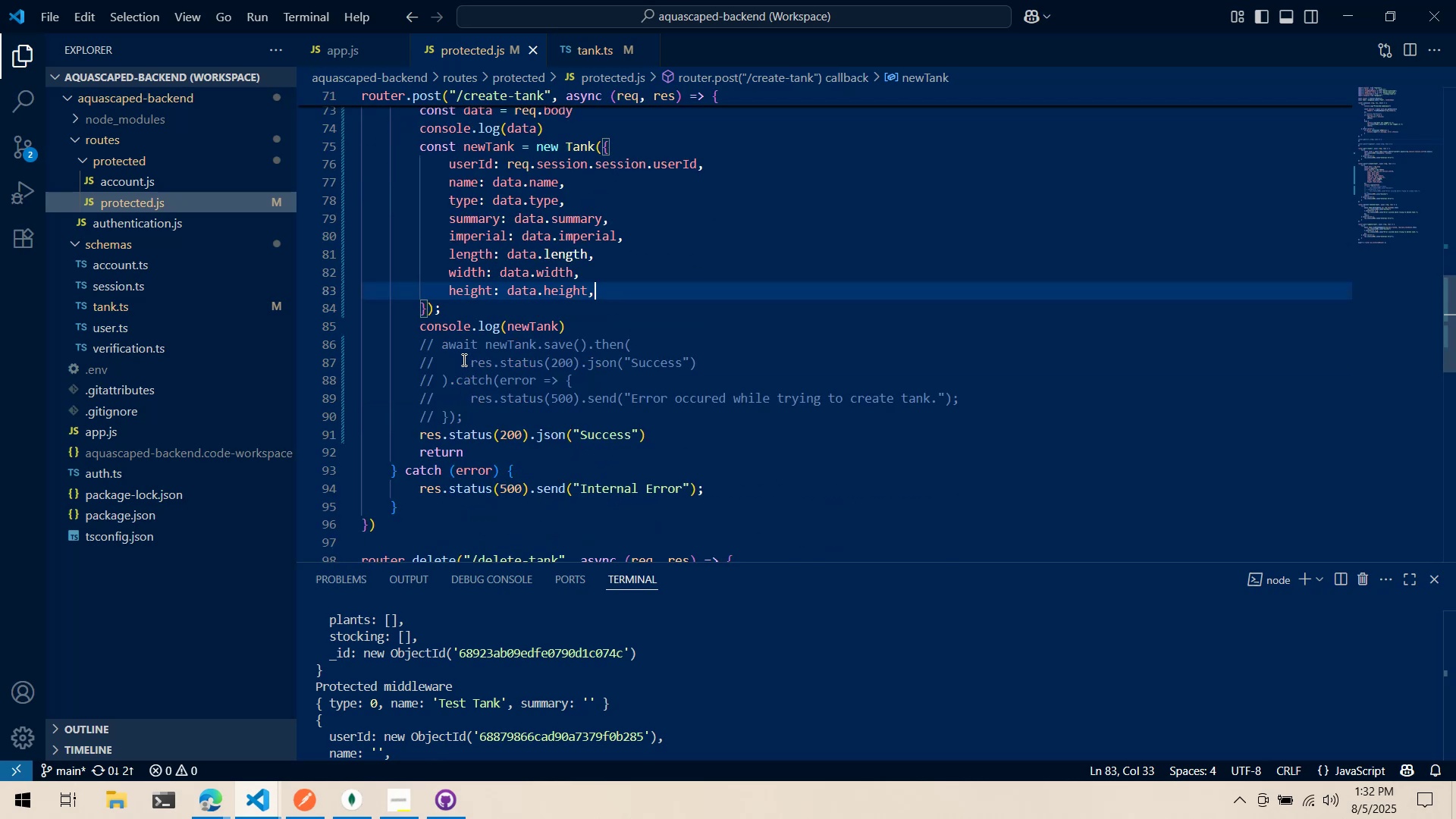 
scroll: coordinate [459, 347], scroll_direction: up, amount: 2.0
 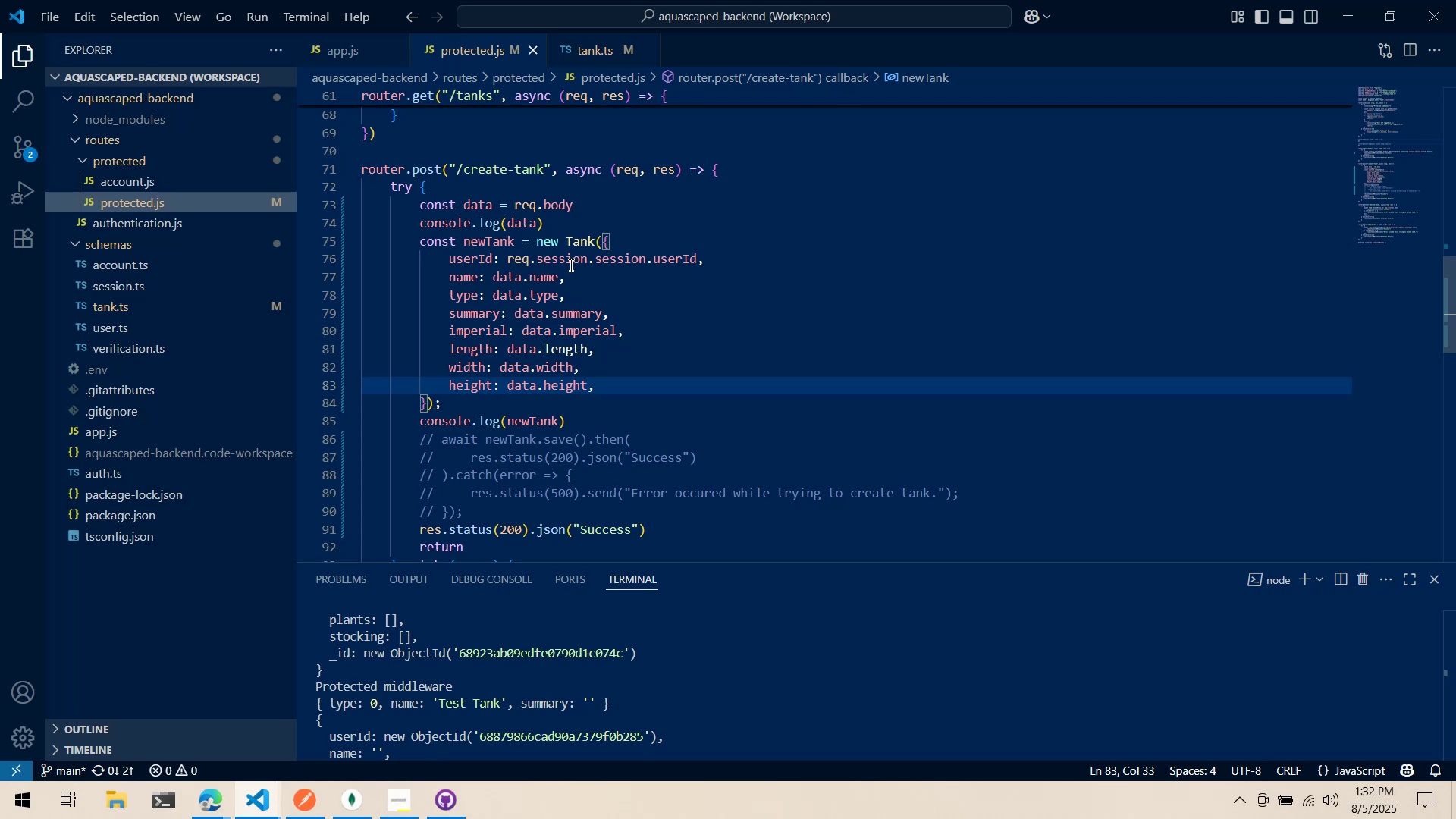 
scroll: coordinate [533, 311], scroll_direction: down, amount: 3.0
 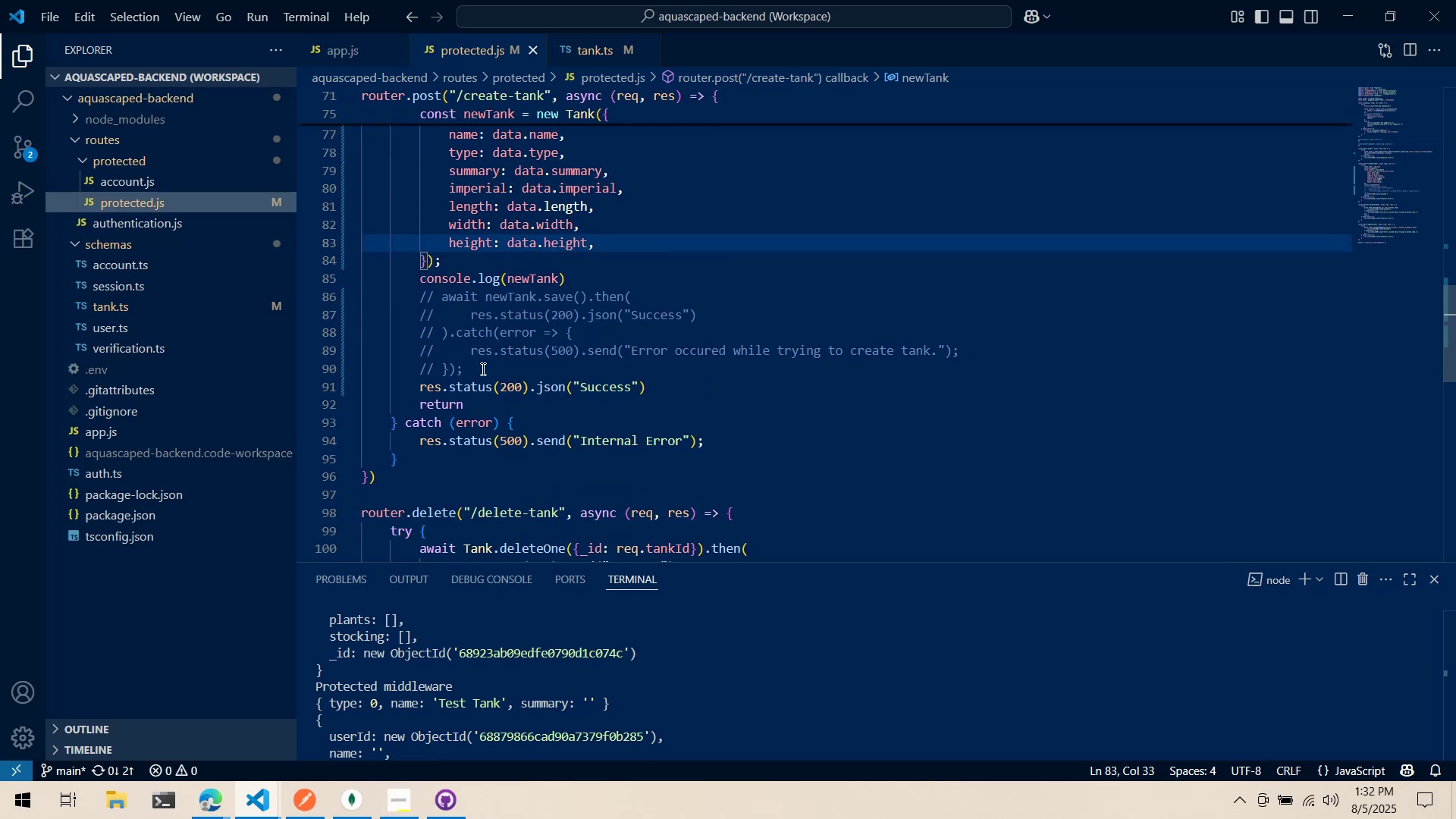 
scroll: coordinate [488, 366], scroll_direction: none, amount: 0.0
 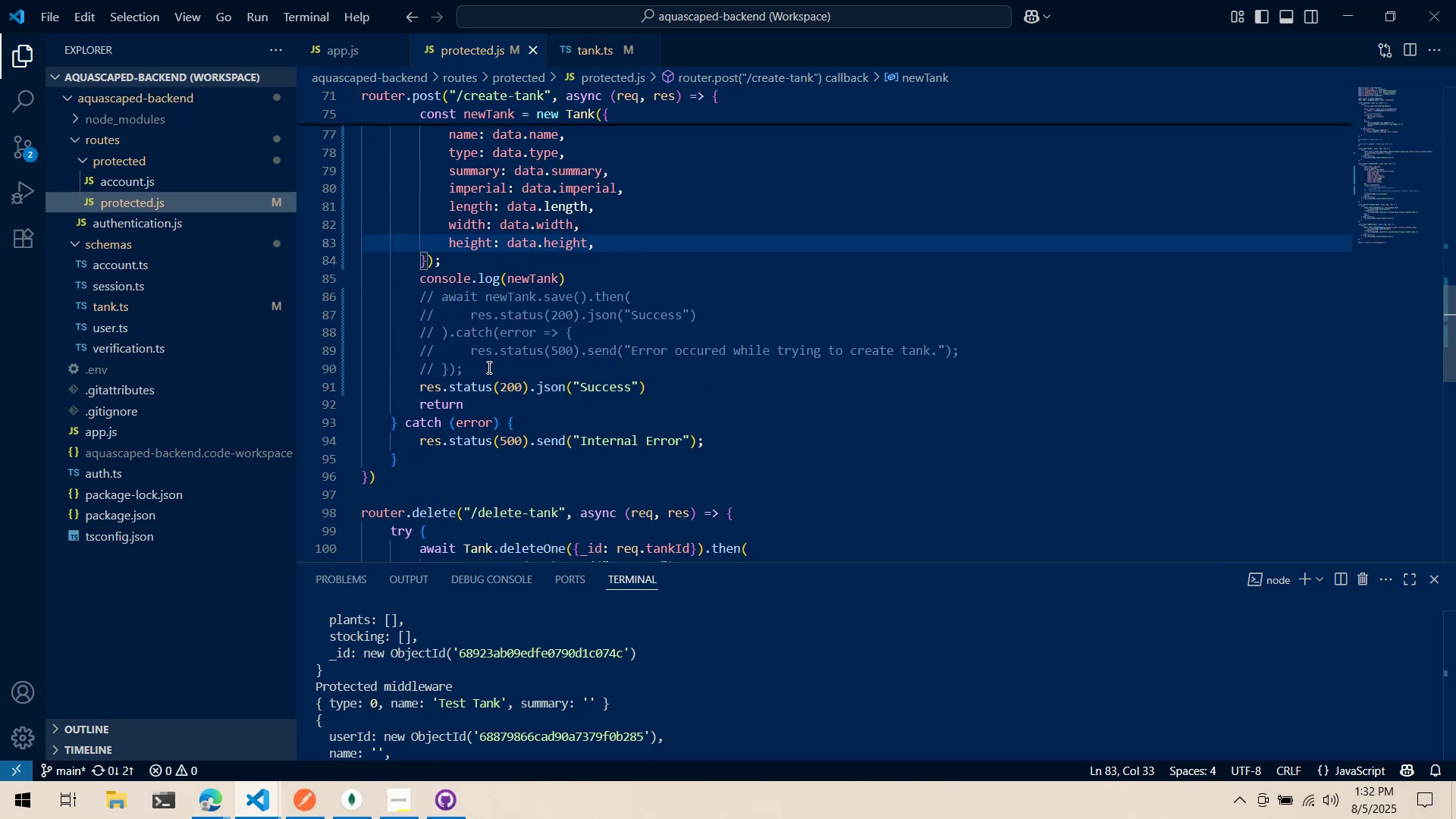 
scroll: coordinate [488, 367], scroll_direction: up, amount: 3.0
 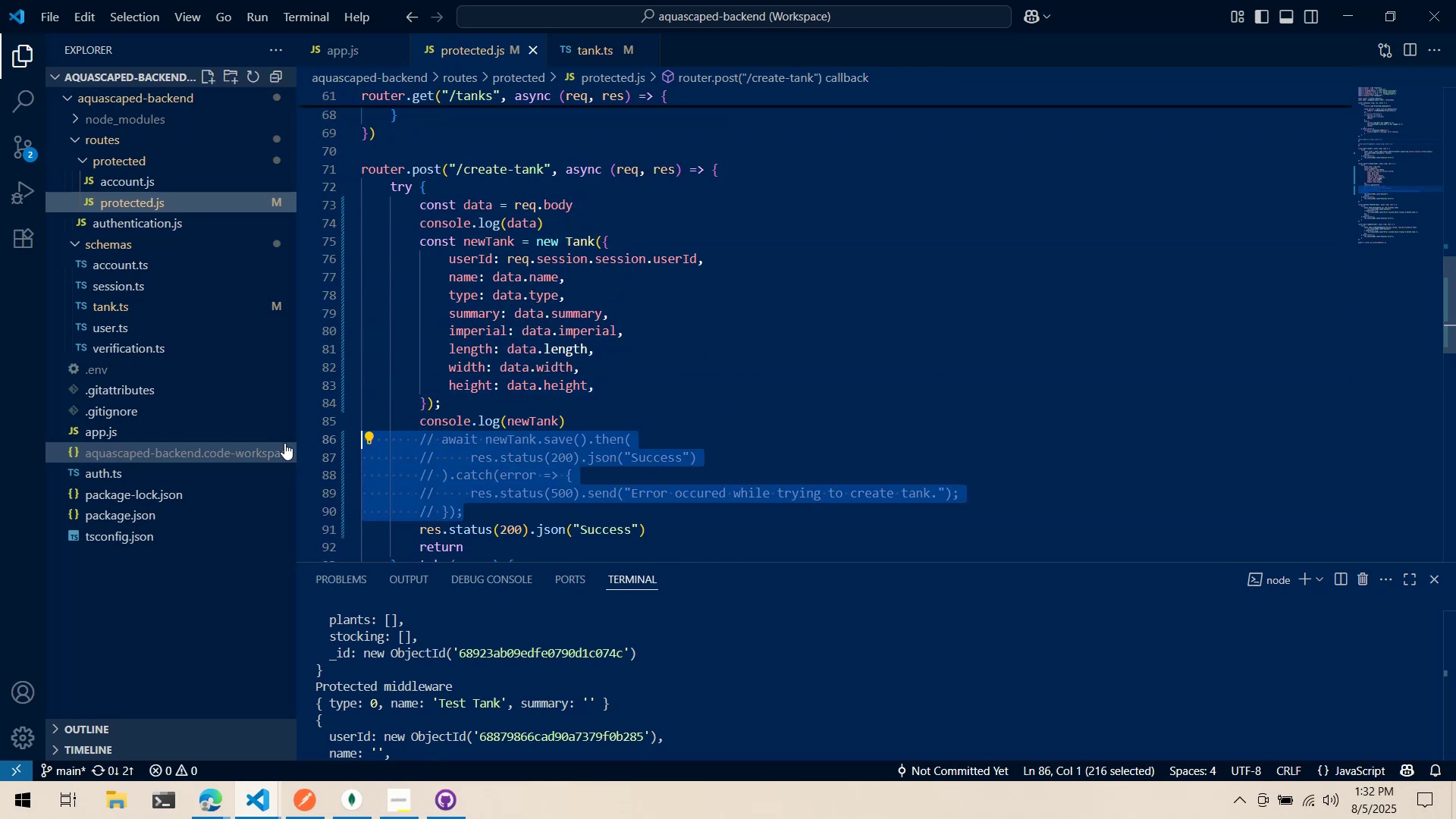 
key(Control+ControlLeft)
 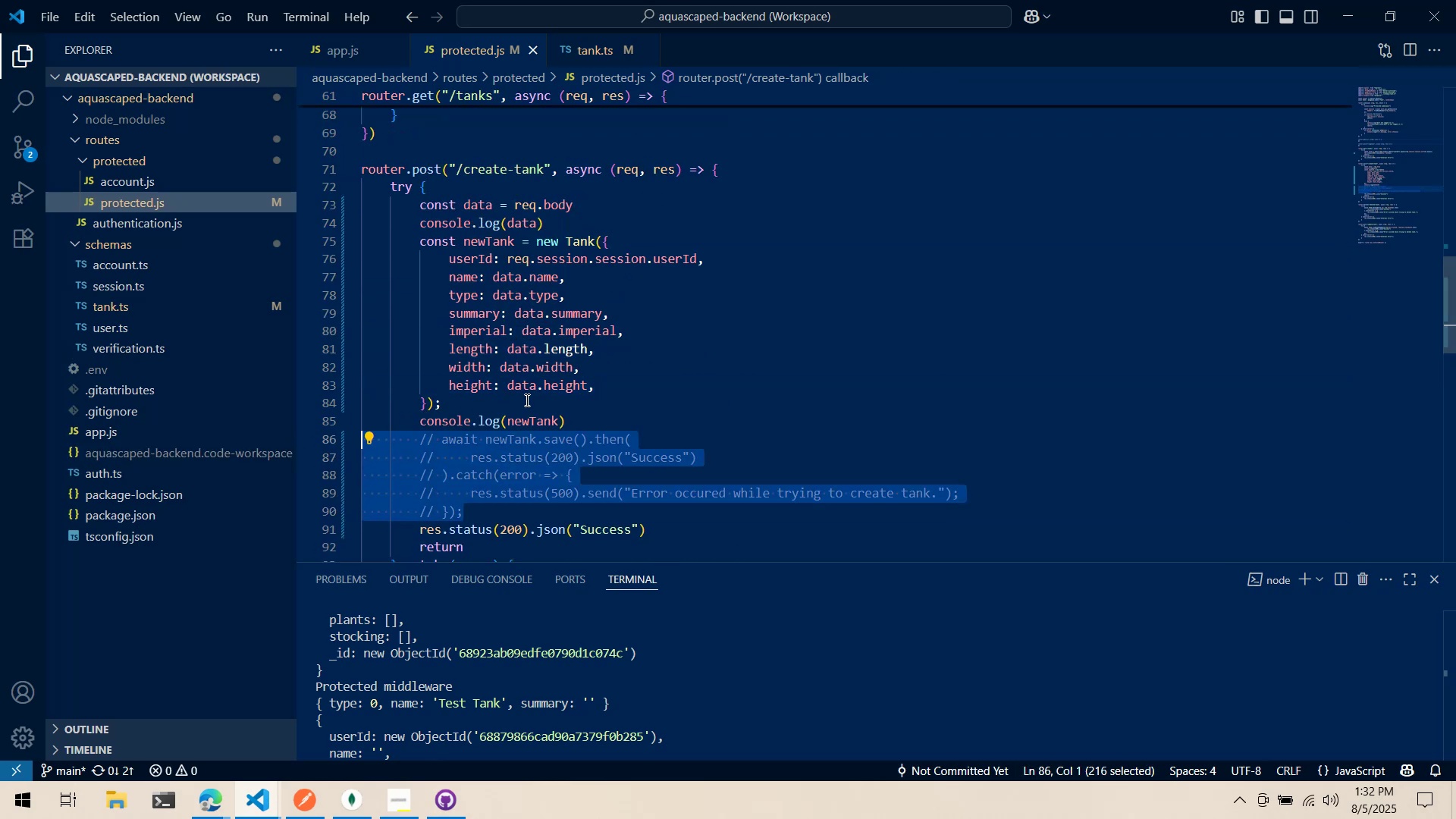 
key(Control+Slash)
 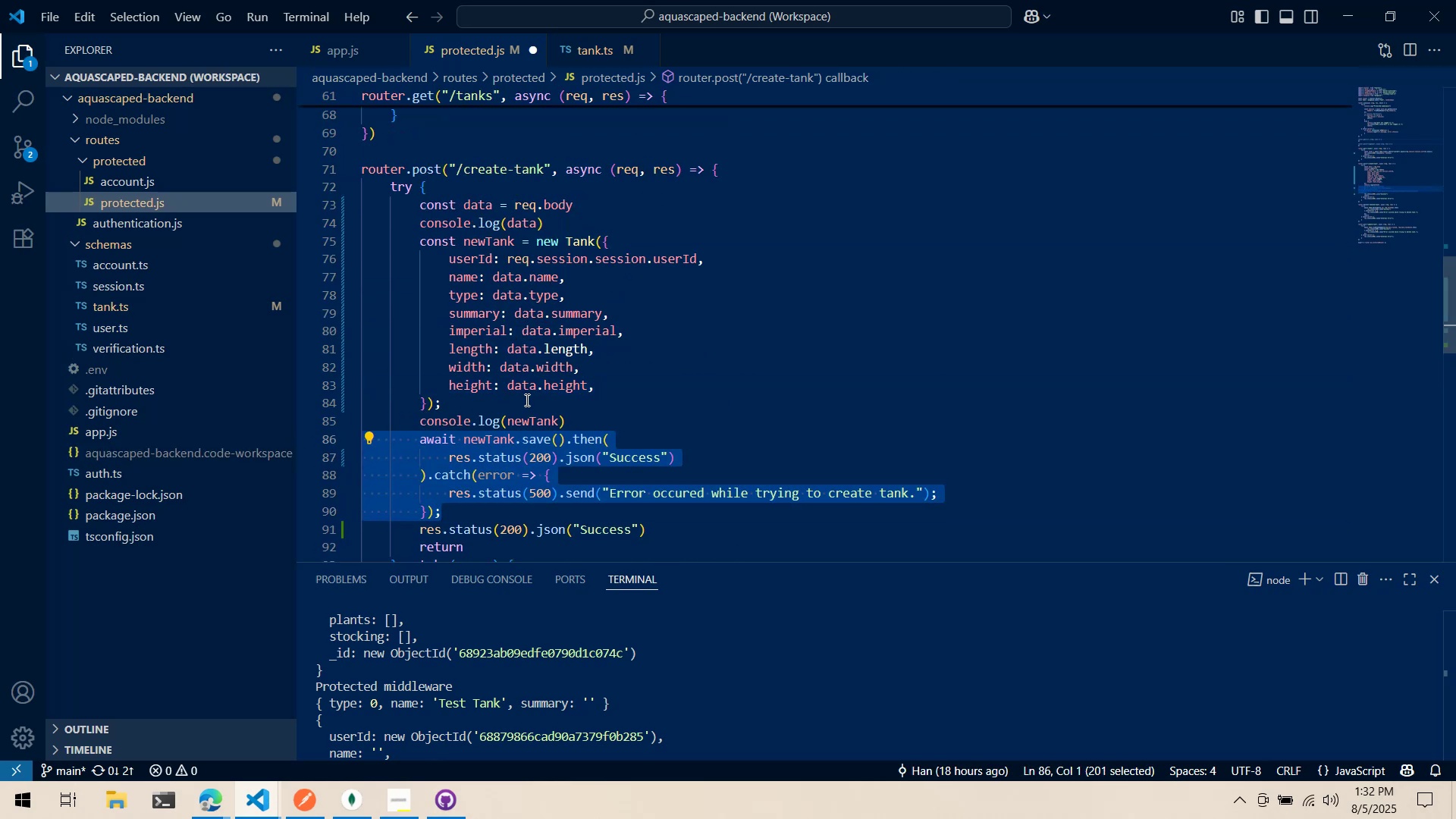 
left_click([522, 399])
 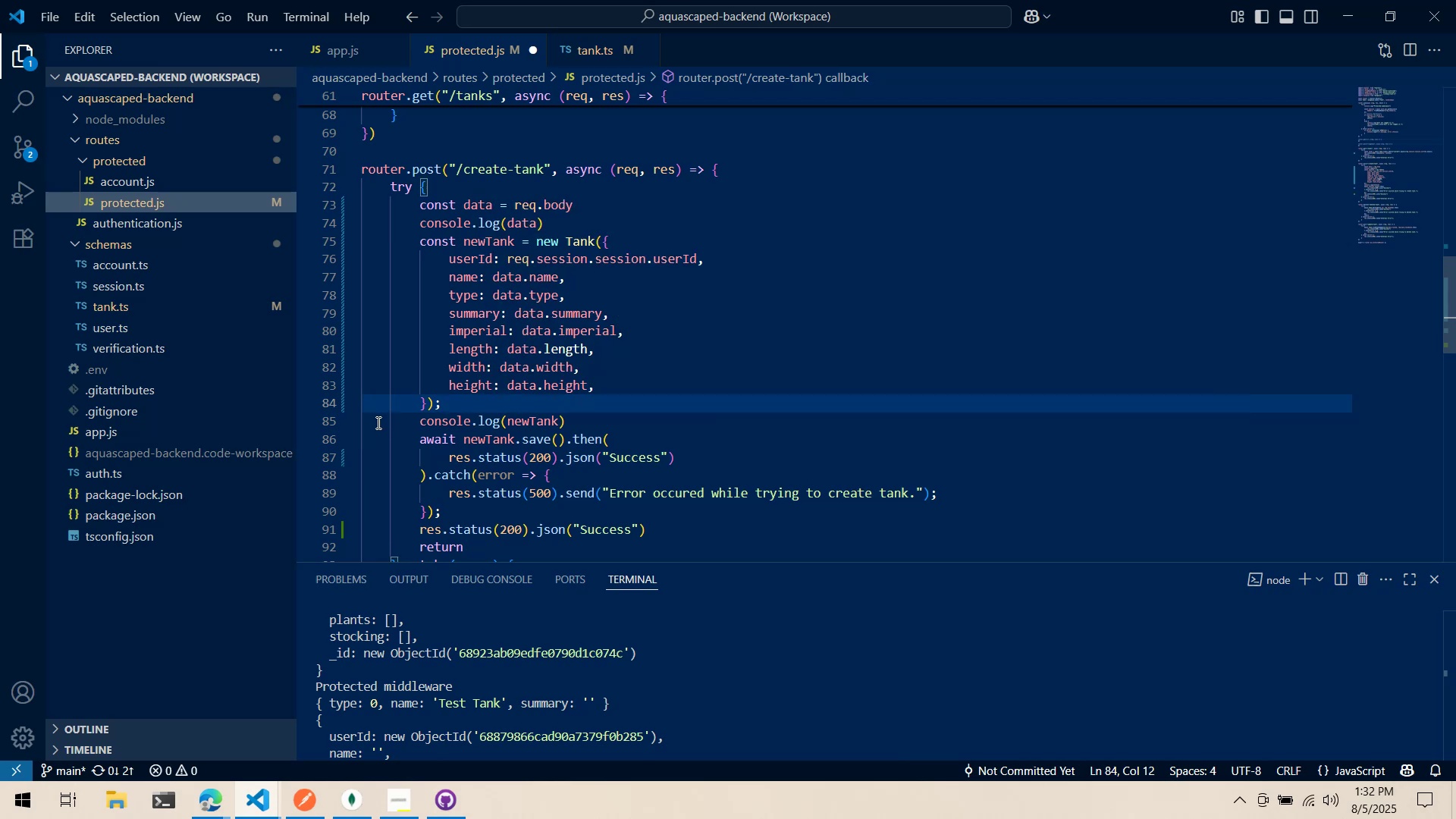 
mouse_move([492, 350])
 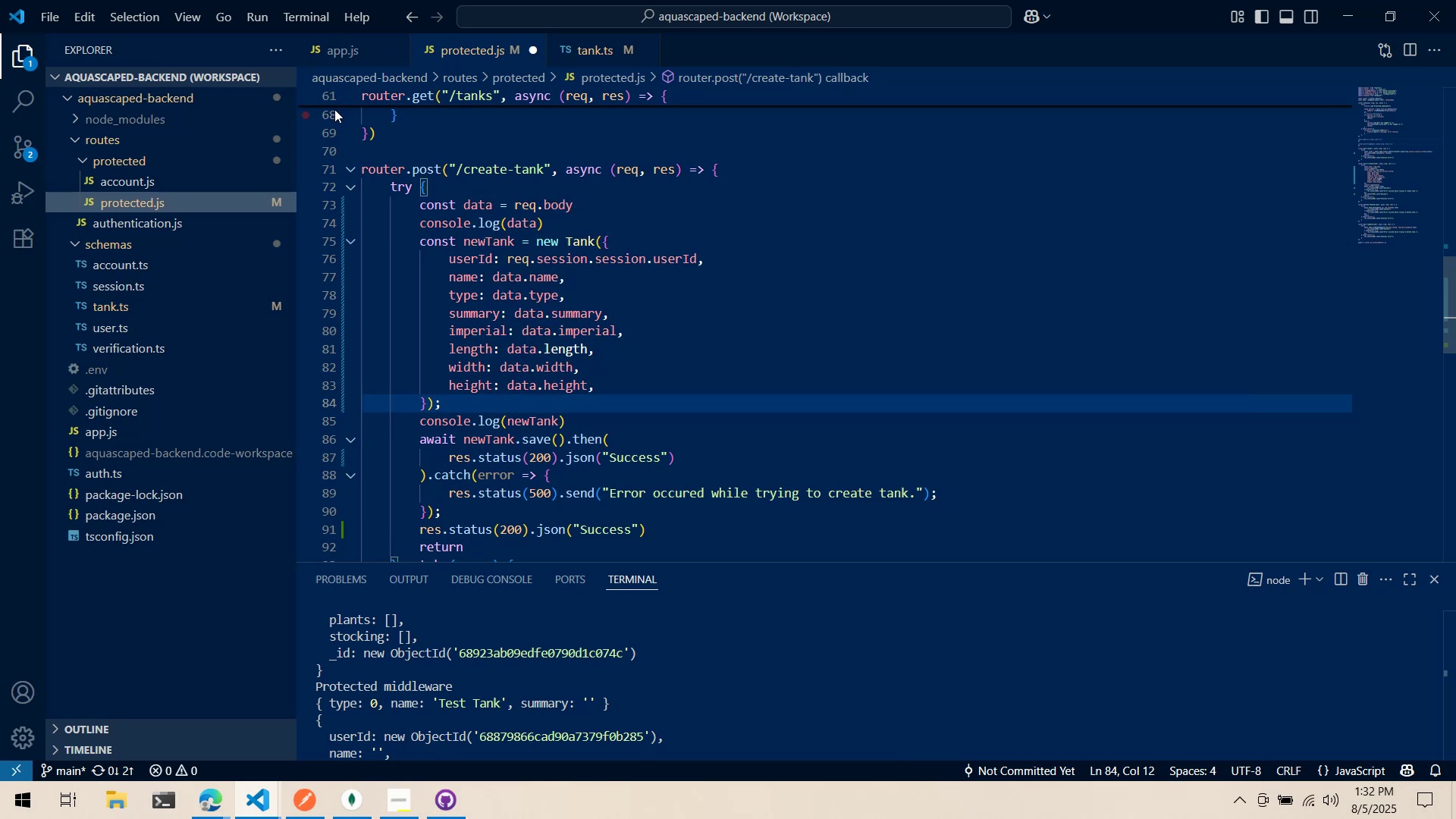 
wait(6.82)
 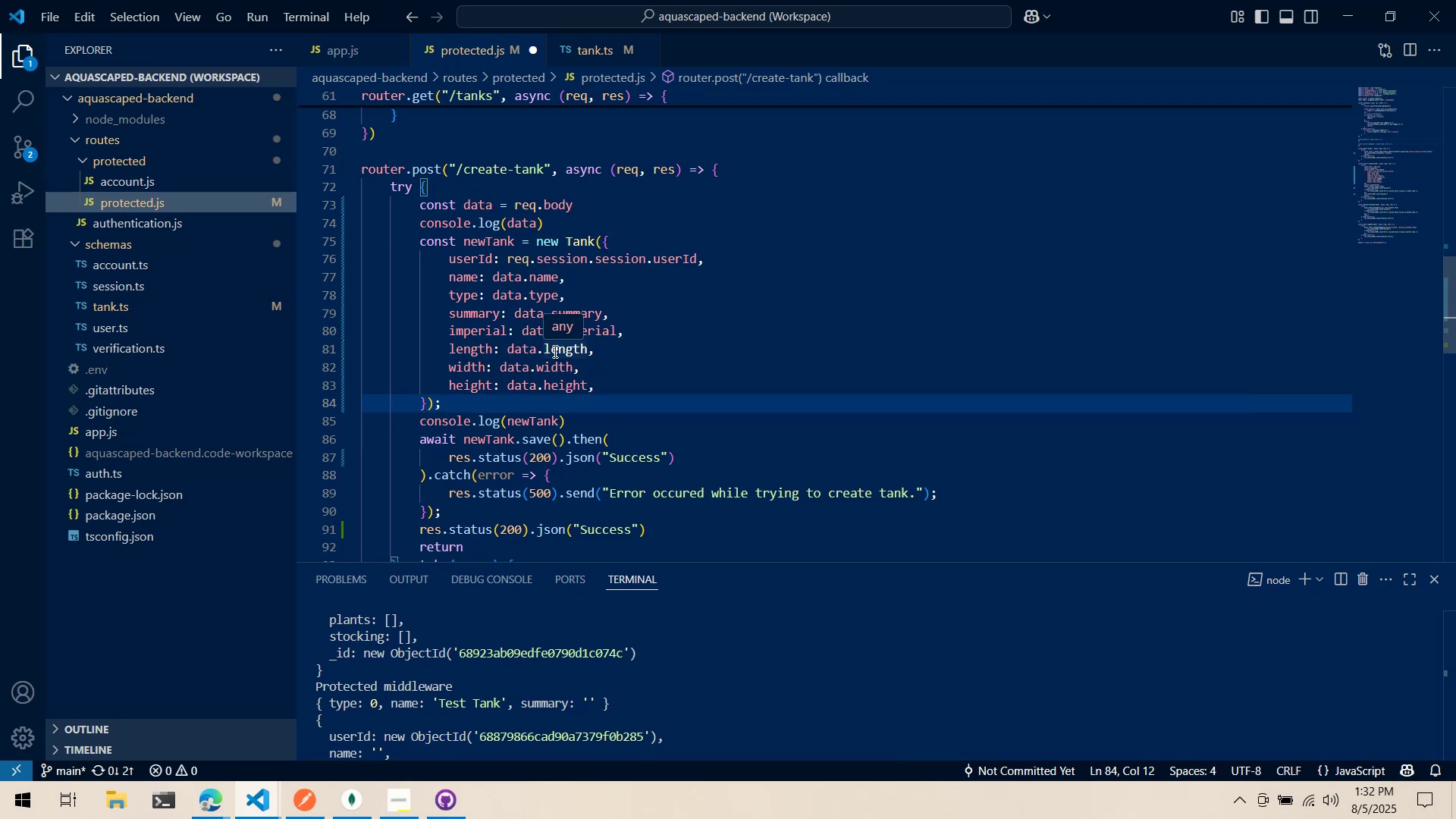 
key(Control+S)
 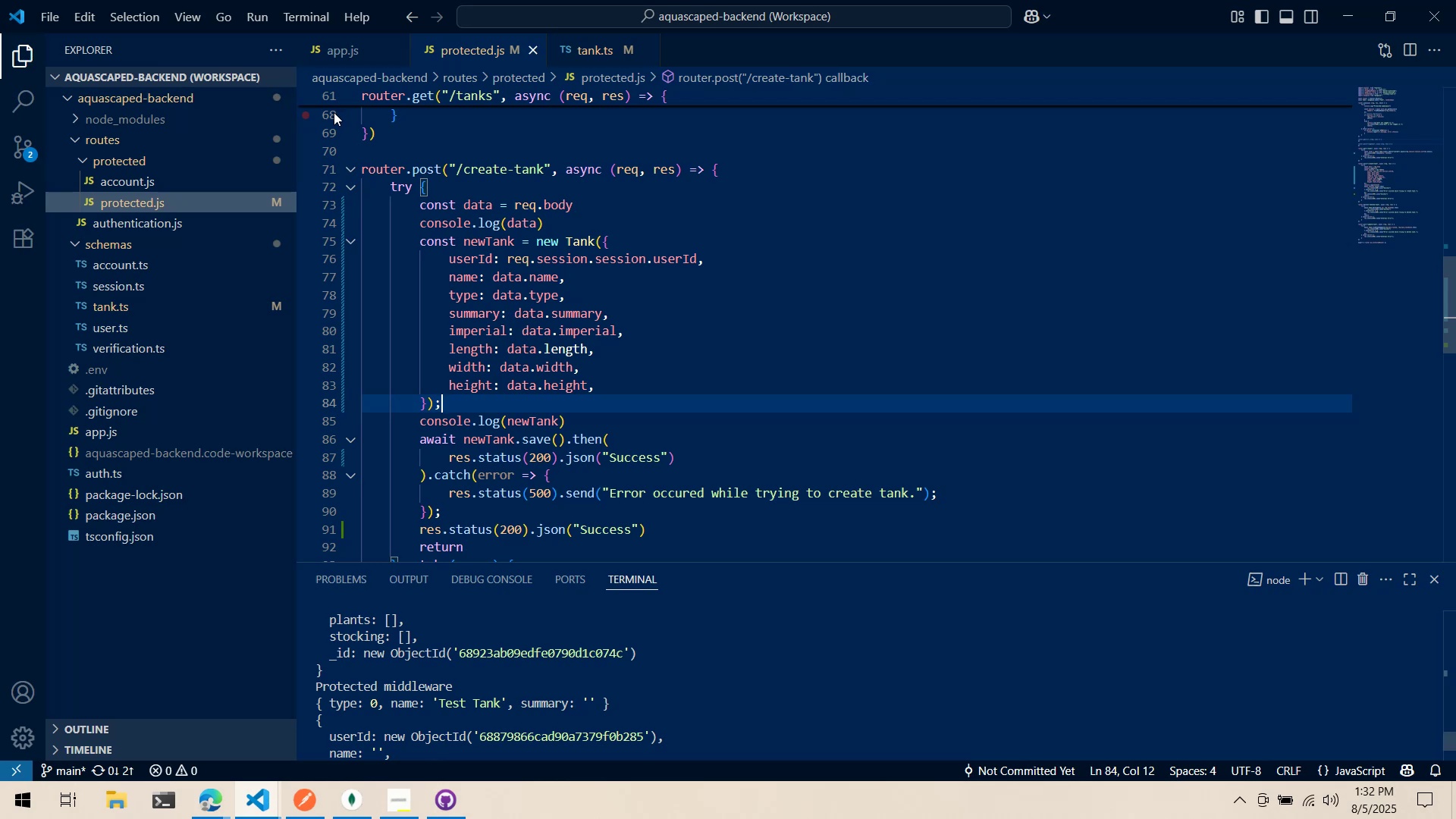 
key(Alt+AltLeft)
 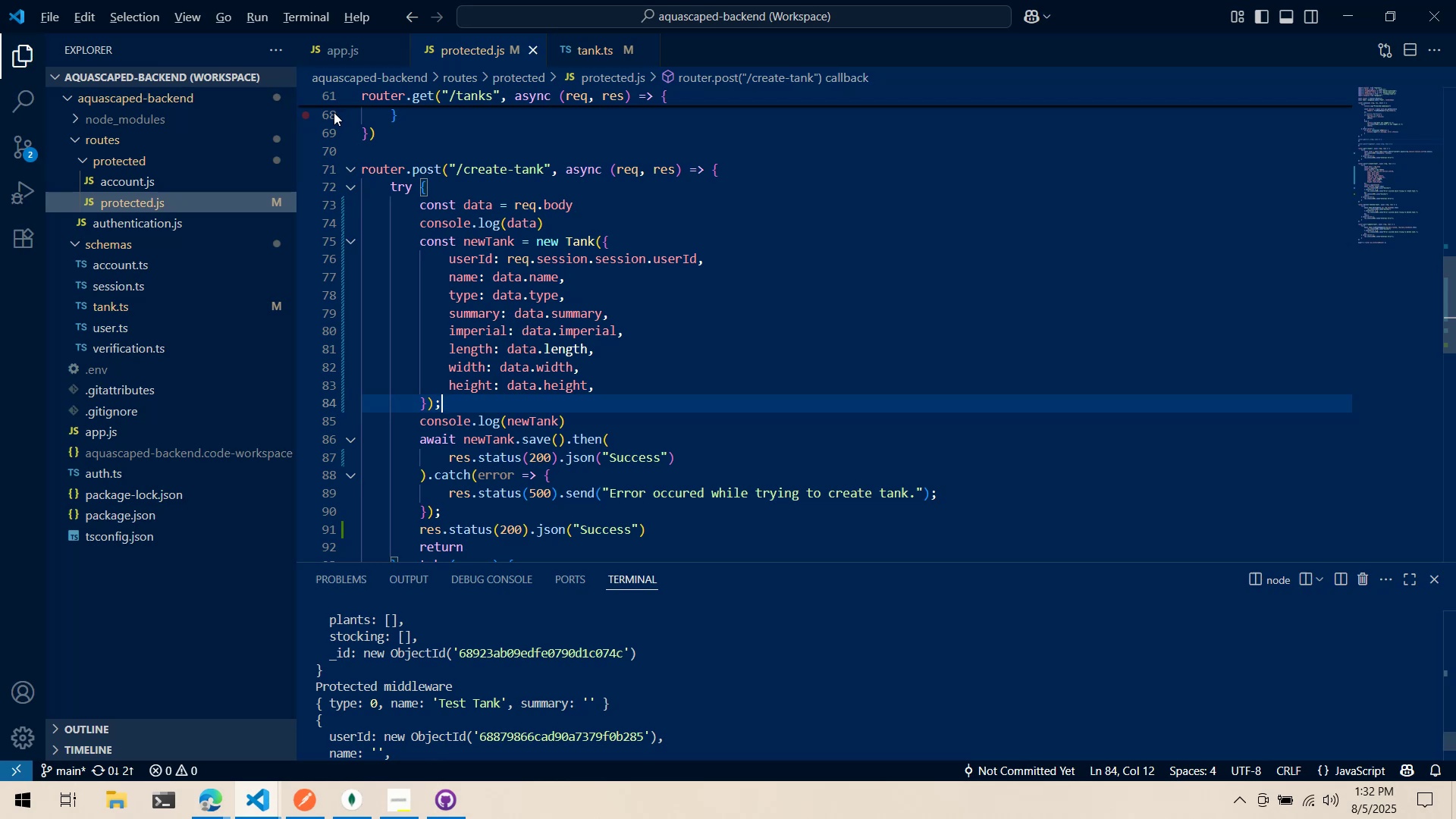 
key(Alt+Tab)
 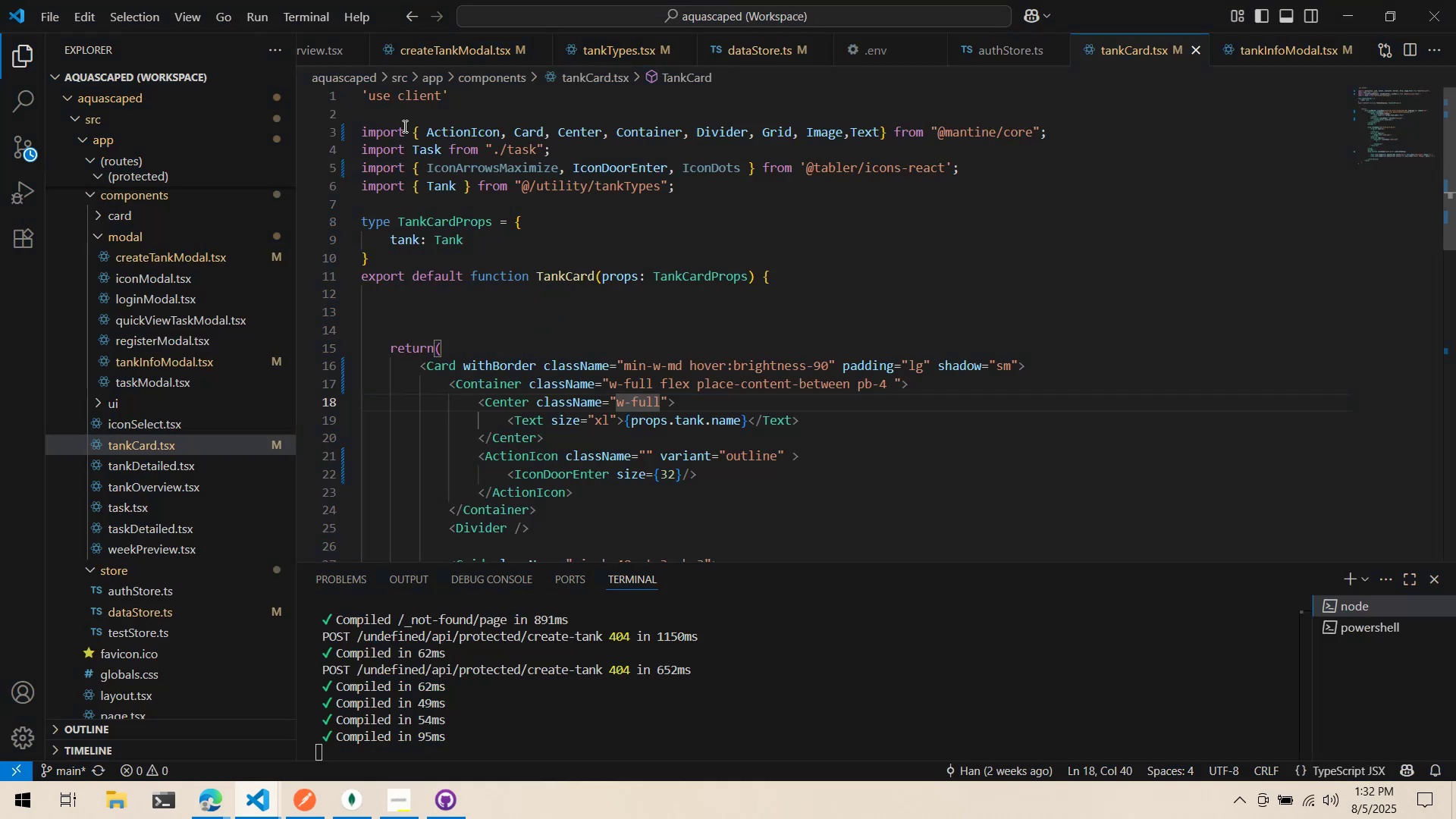 
key(Alt+AltLeft)
 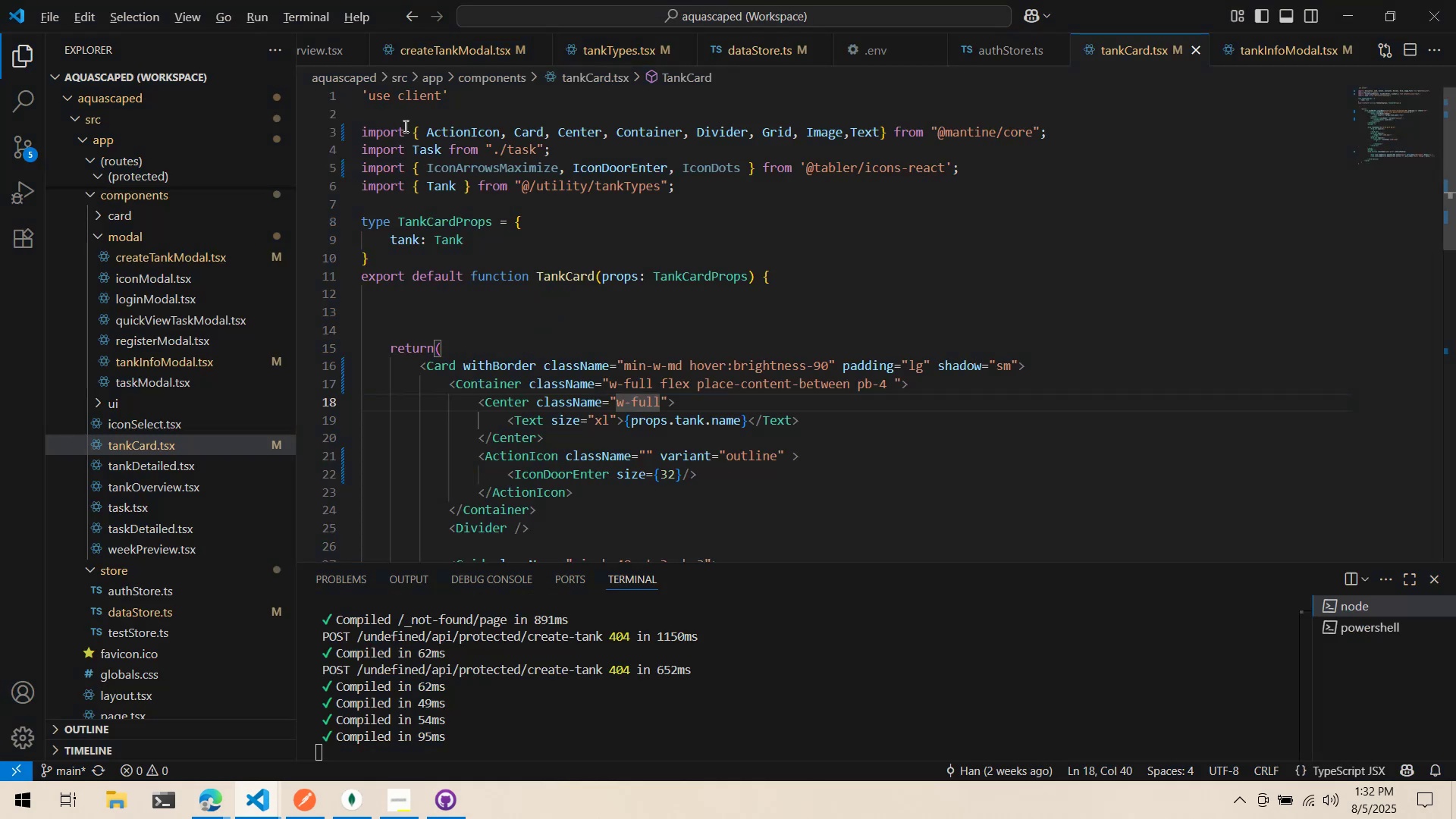 
hold_key(key=Tab, duration=0.49)
 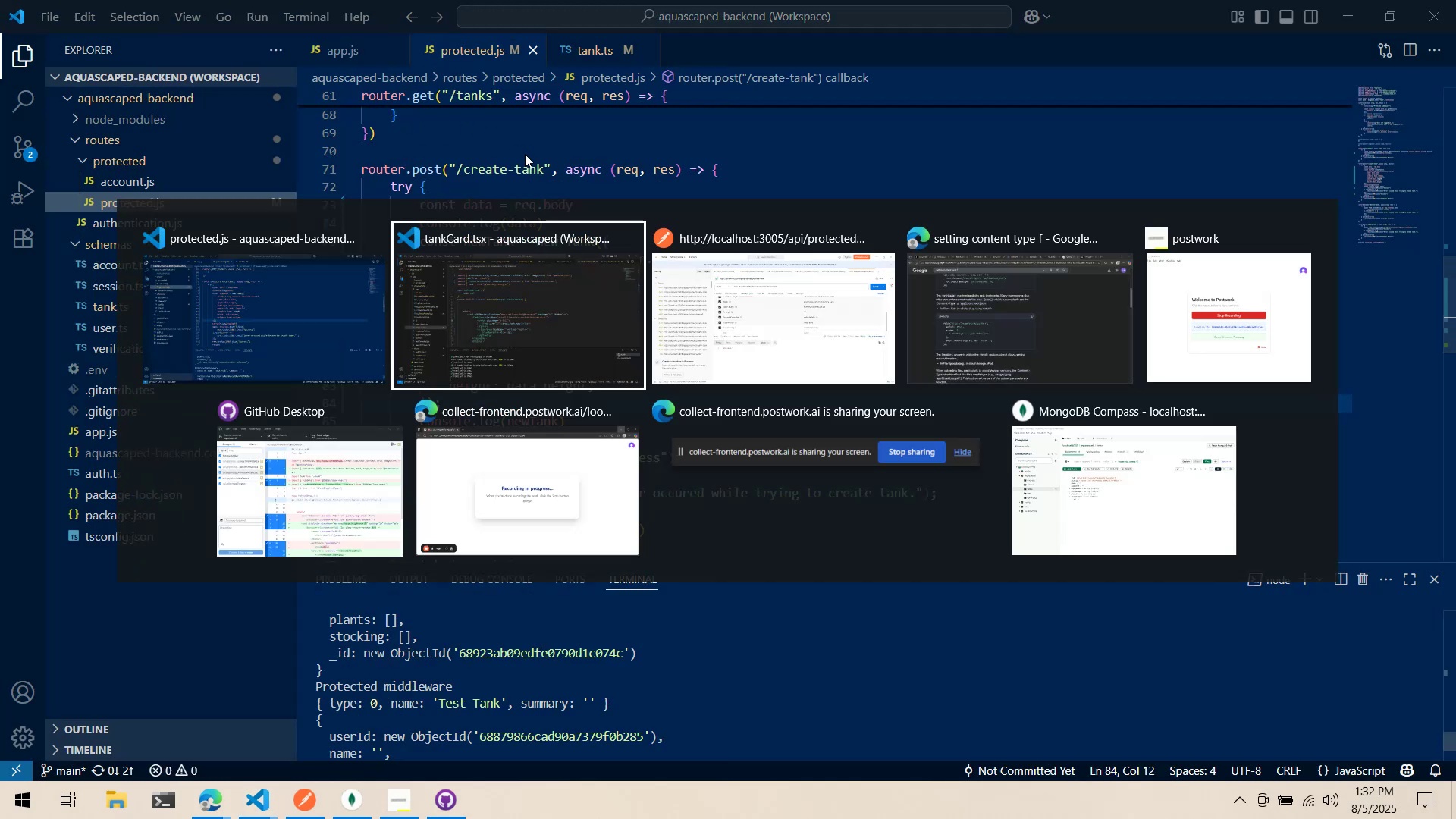 
key(Alt+Tab)
 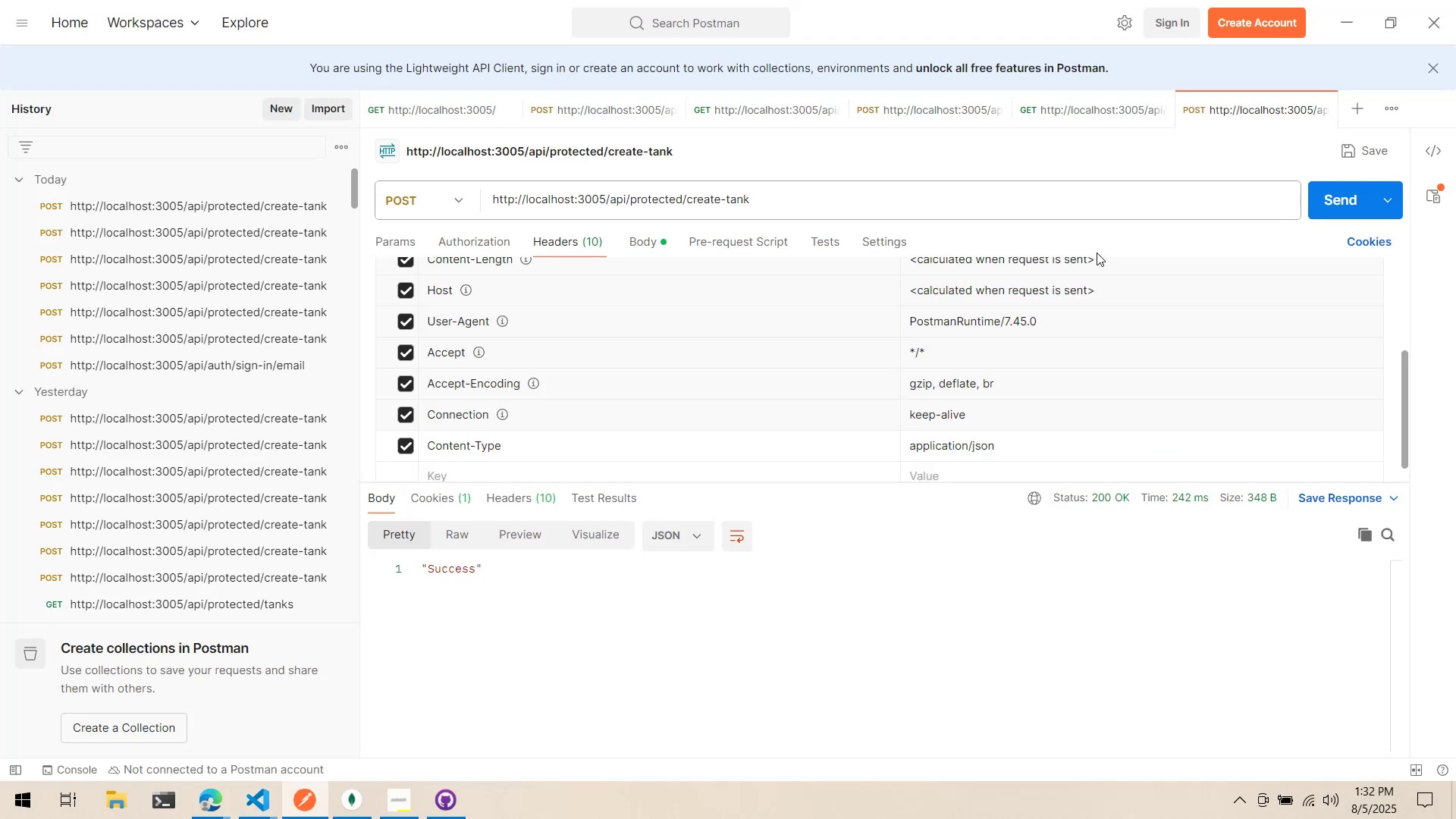 
key(Alt+AltLeft)
 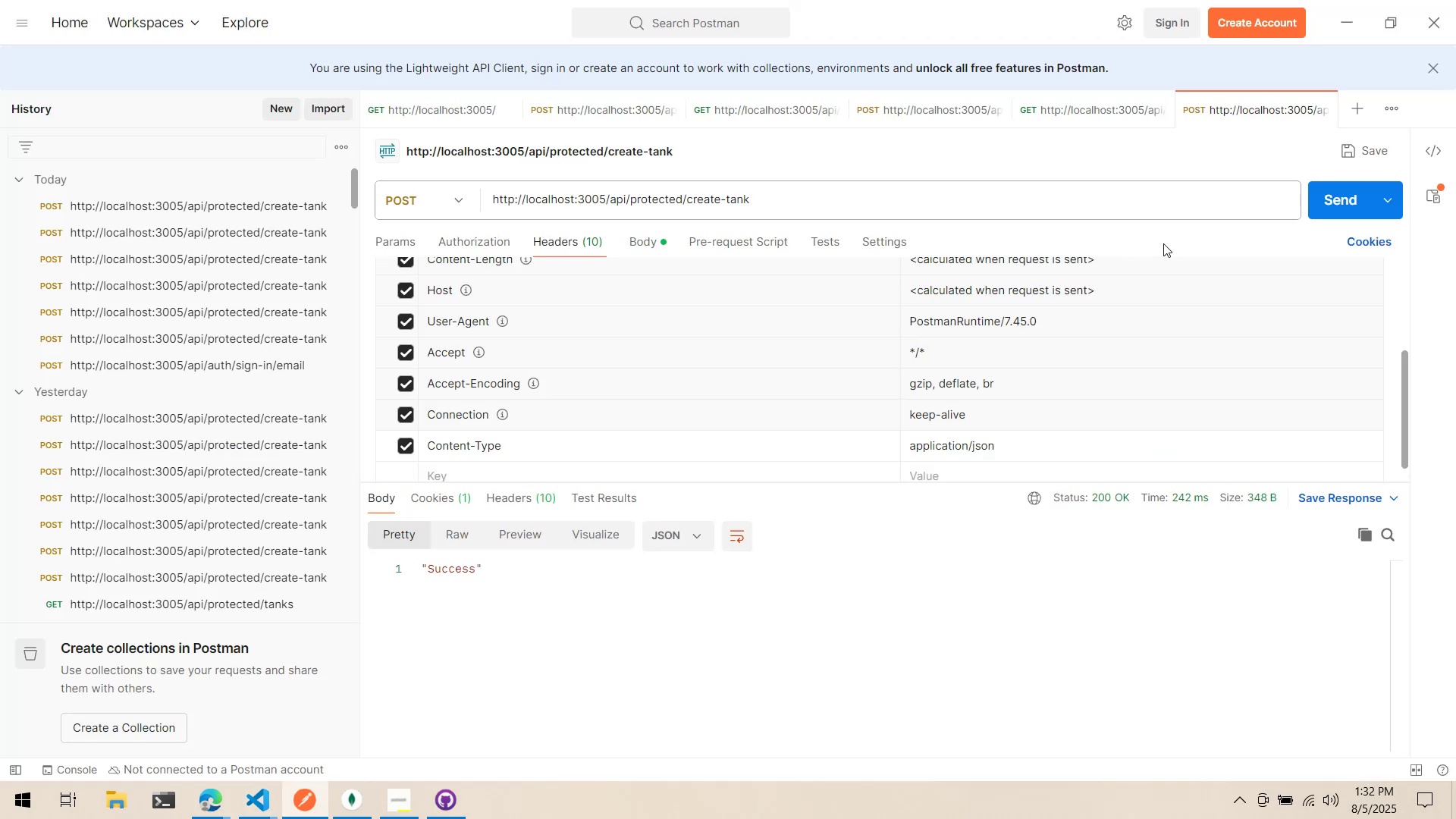 
key(Alt+Tab)
 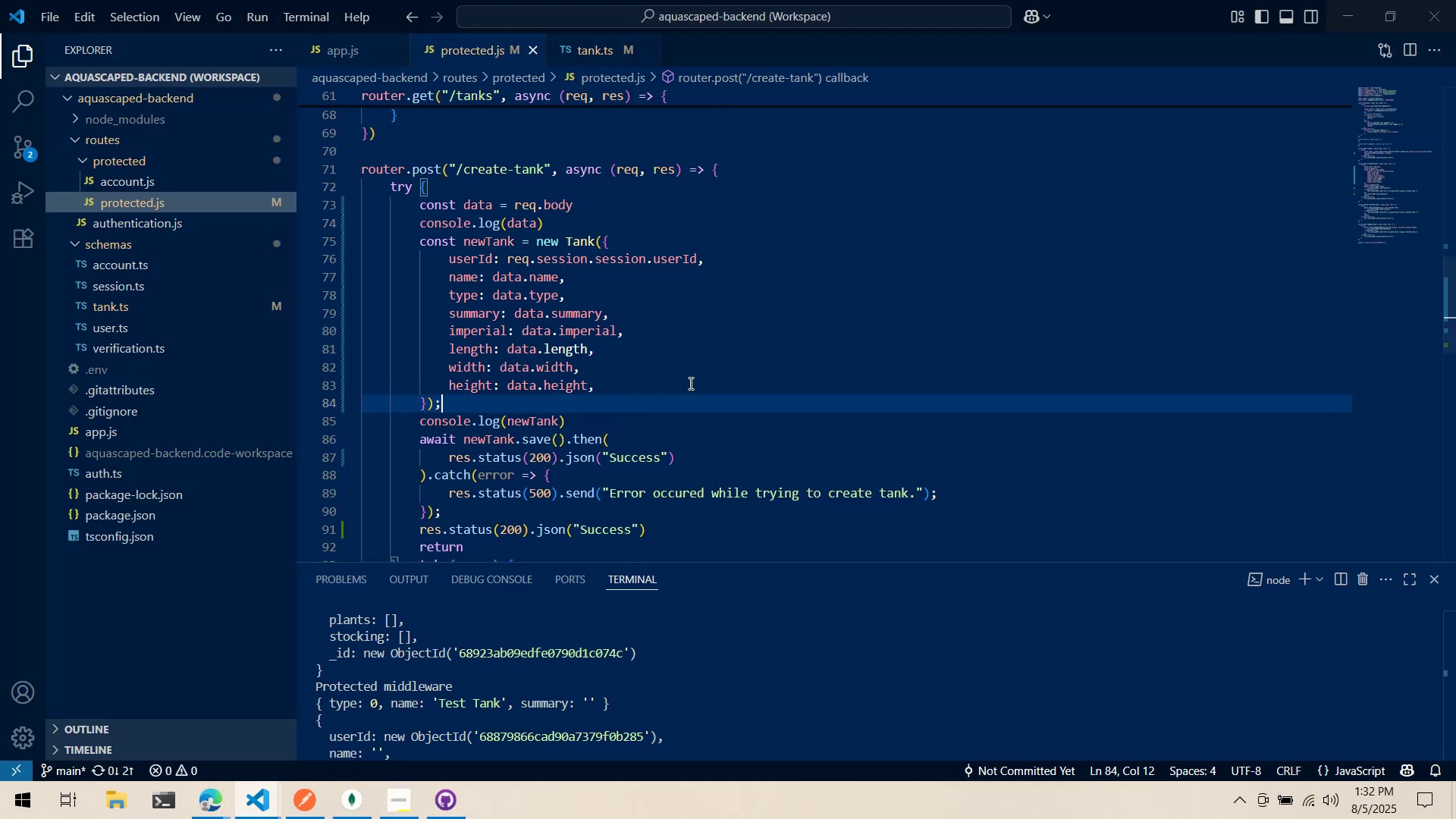 
key(Control+ControlLeft)
 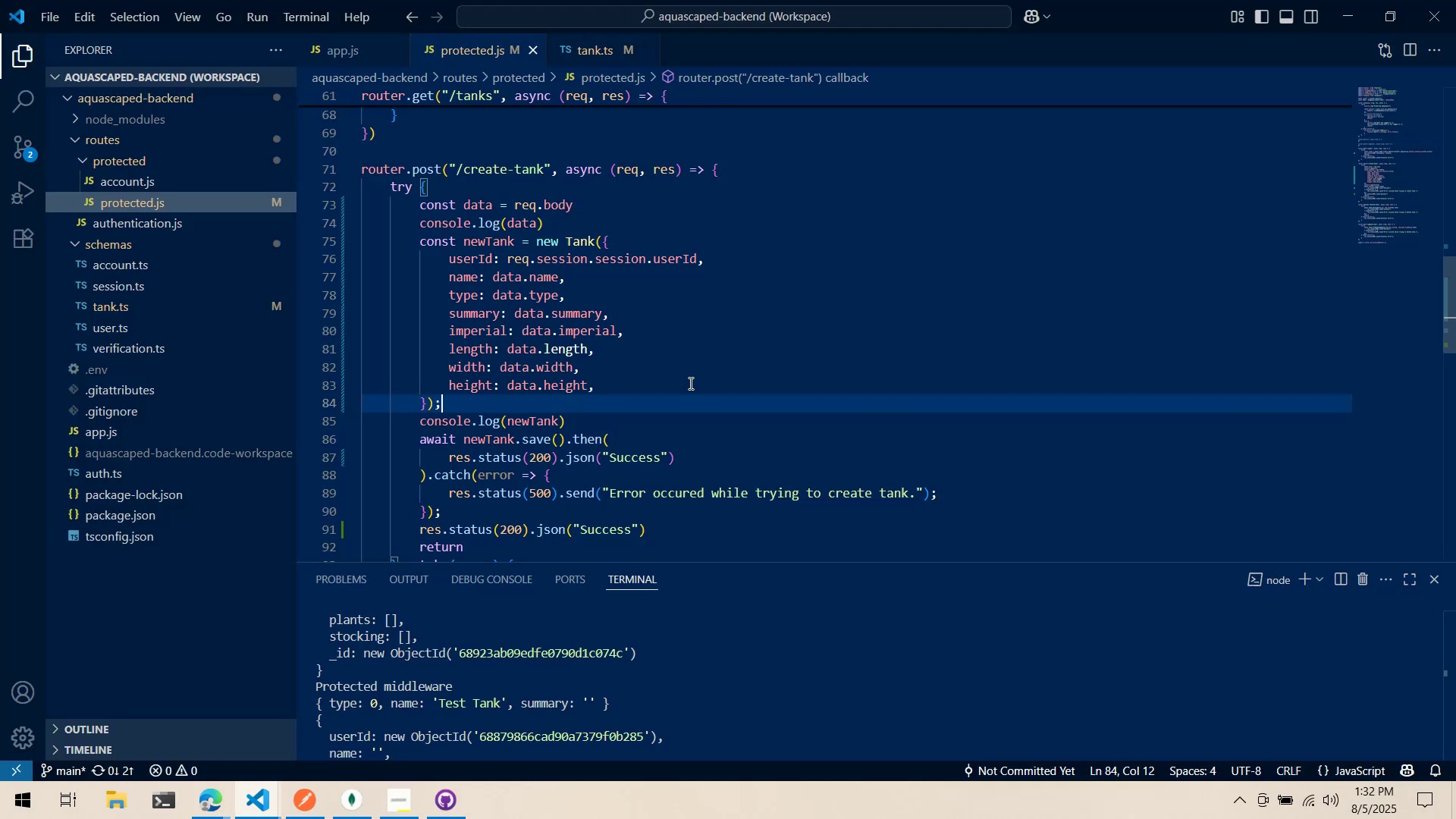 
key(Control+Z)
 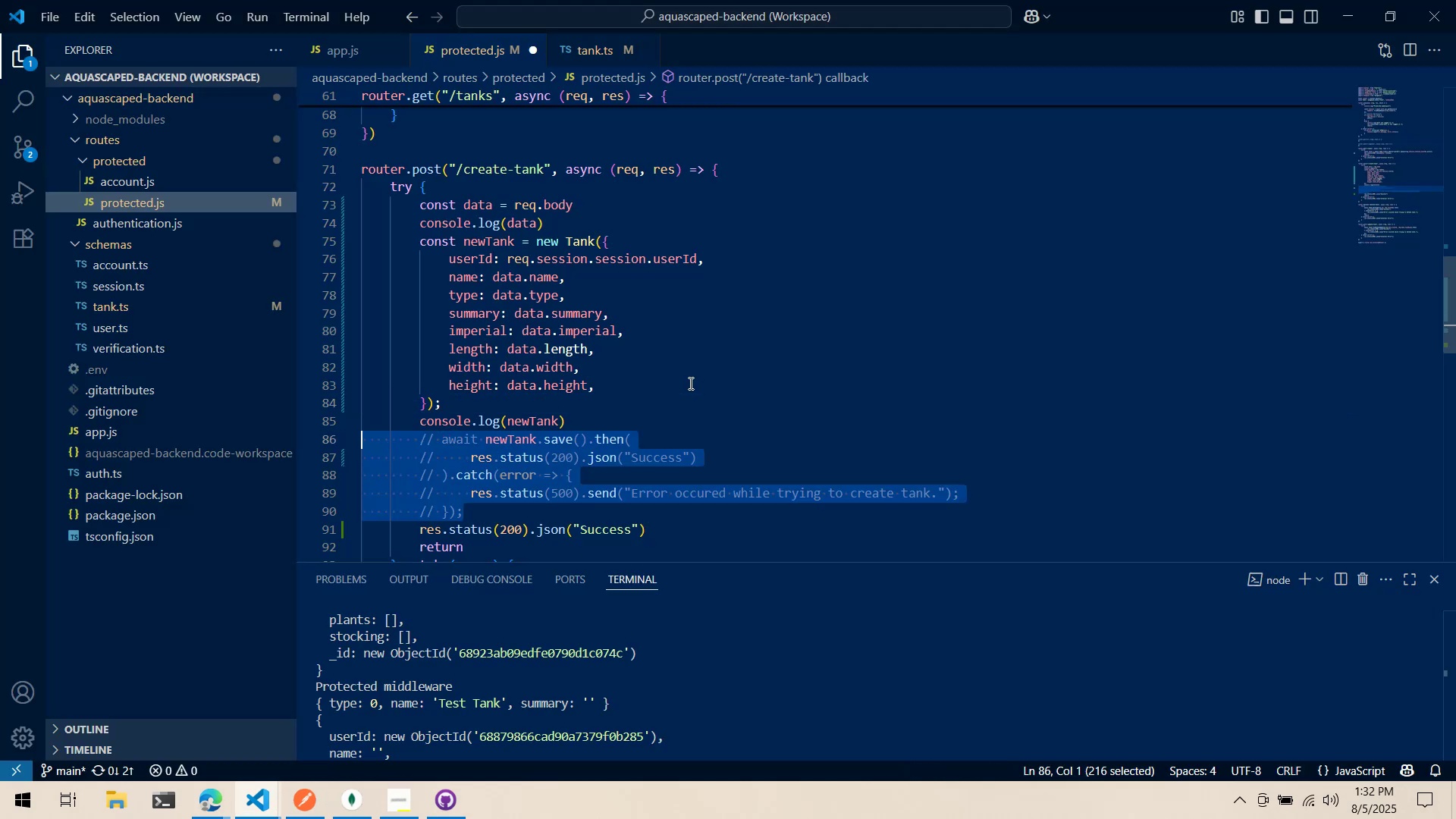 
key(Control+ControlLeft)
 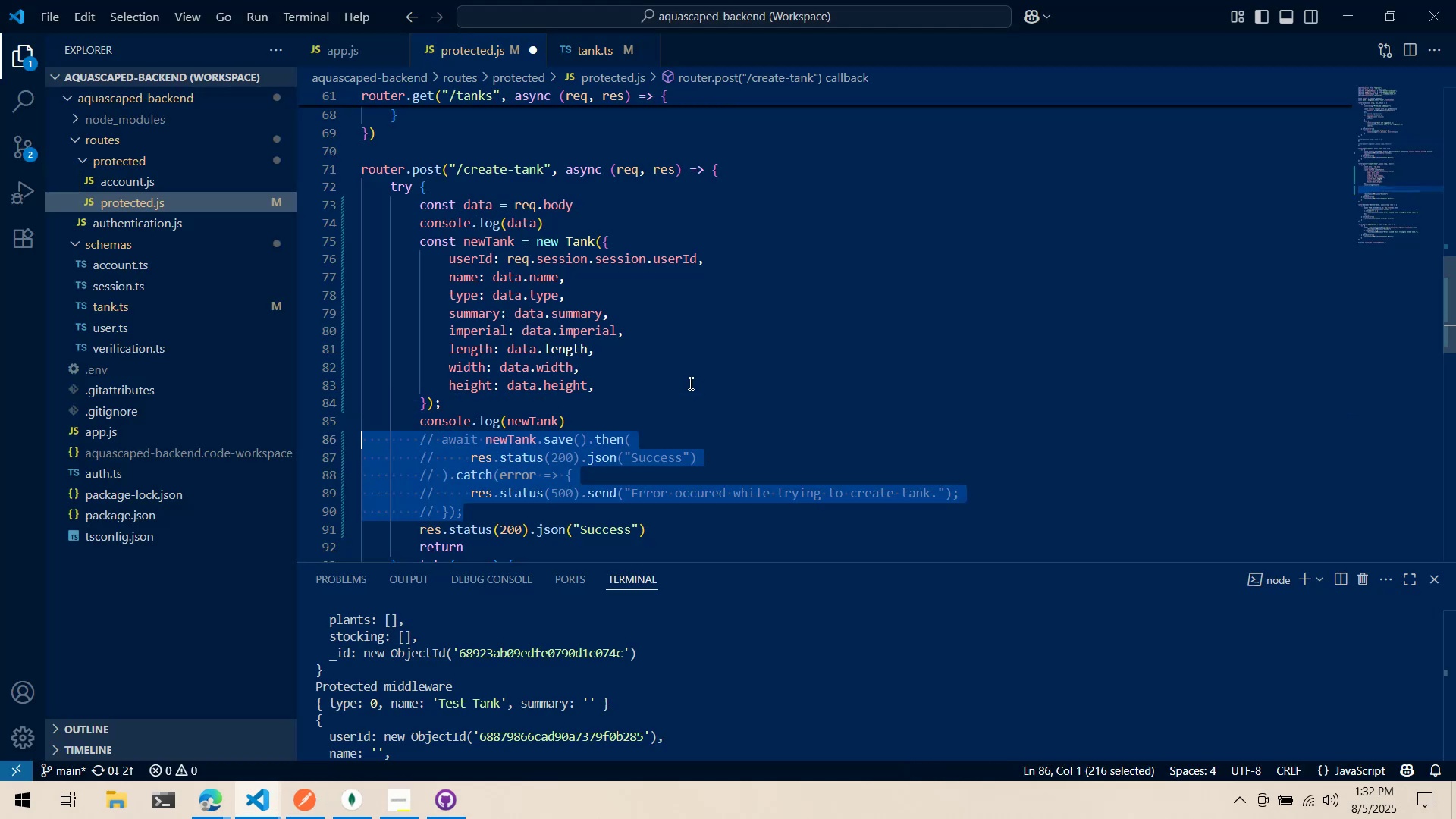 
key(Control+S)
 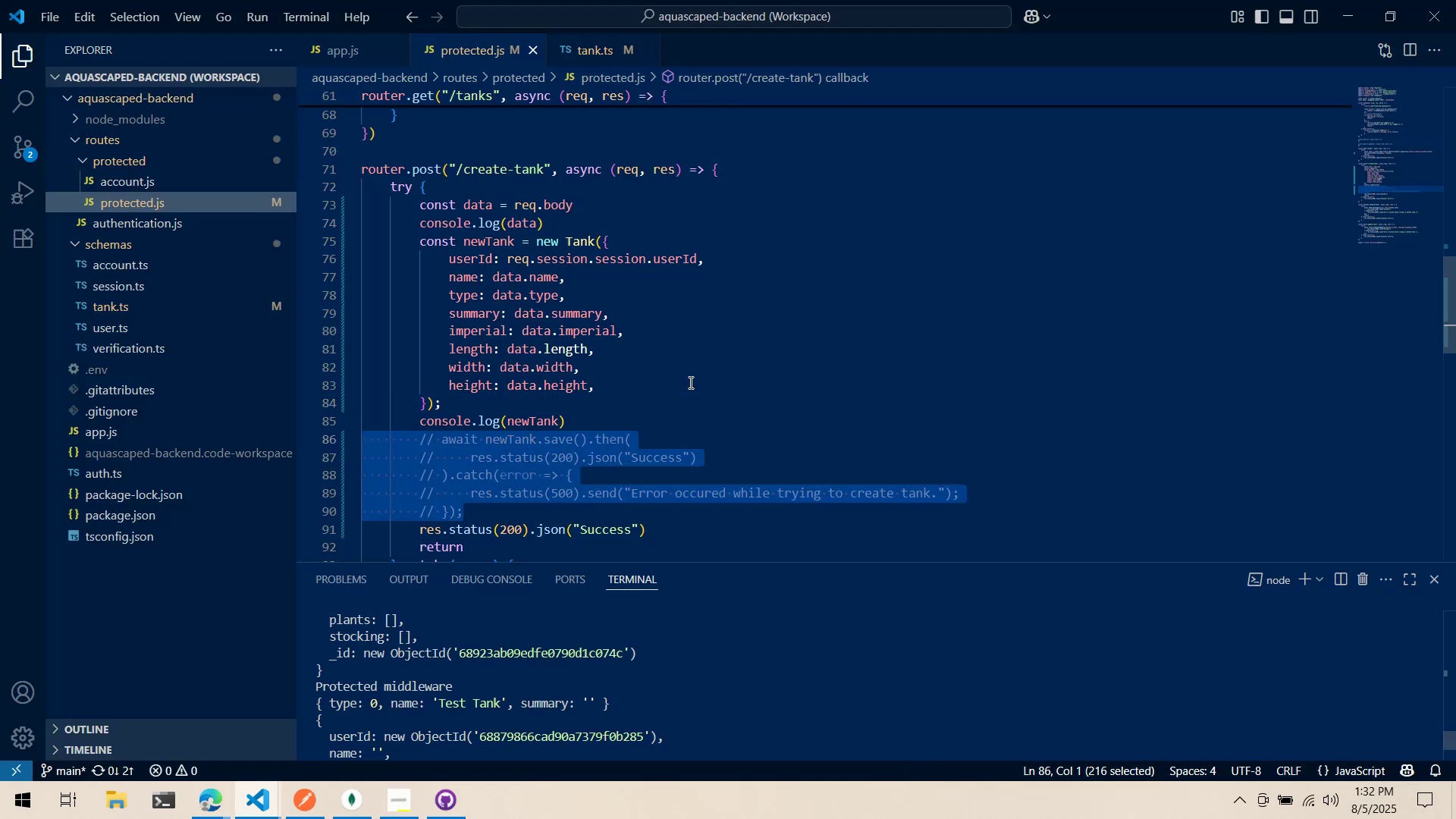 
key(Alt+AltLeft)
 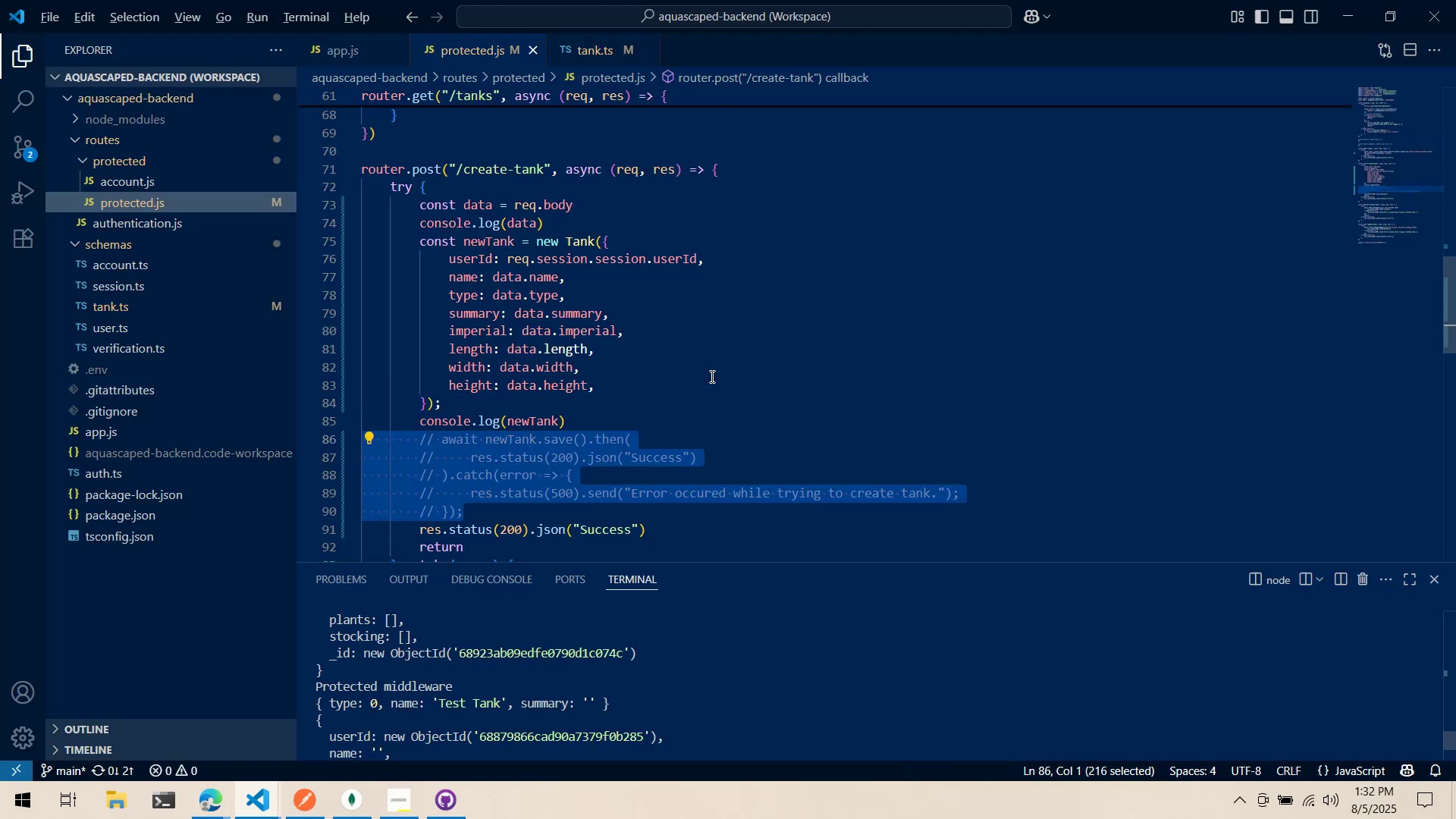 
key(Alt+Tab)
 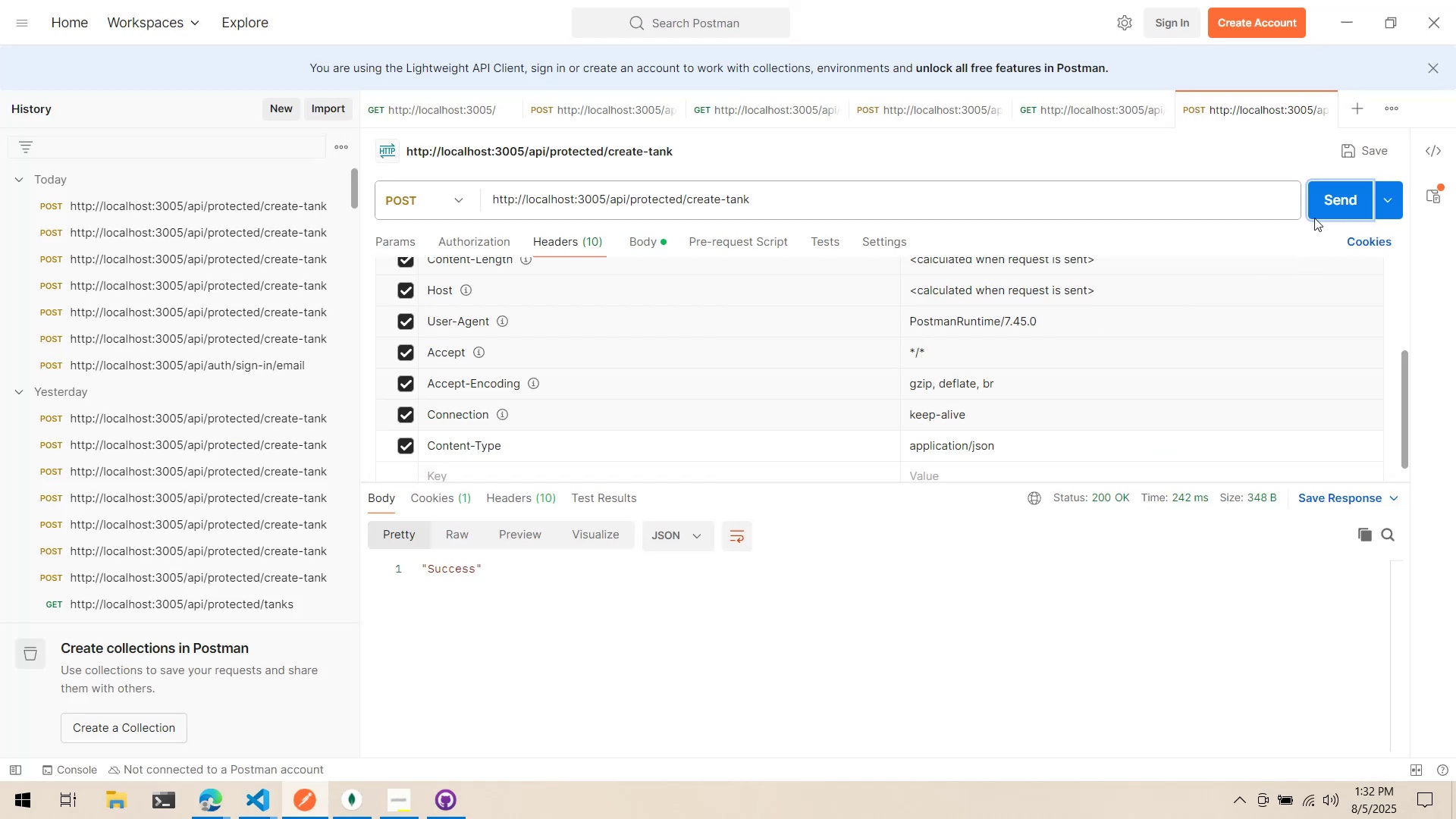 
left_click([1318, 197])
 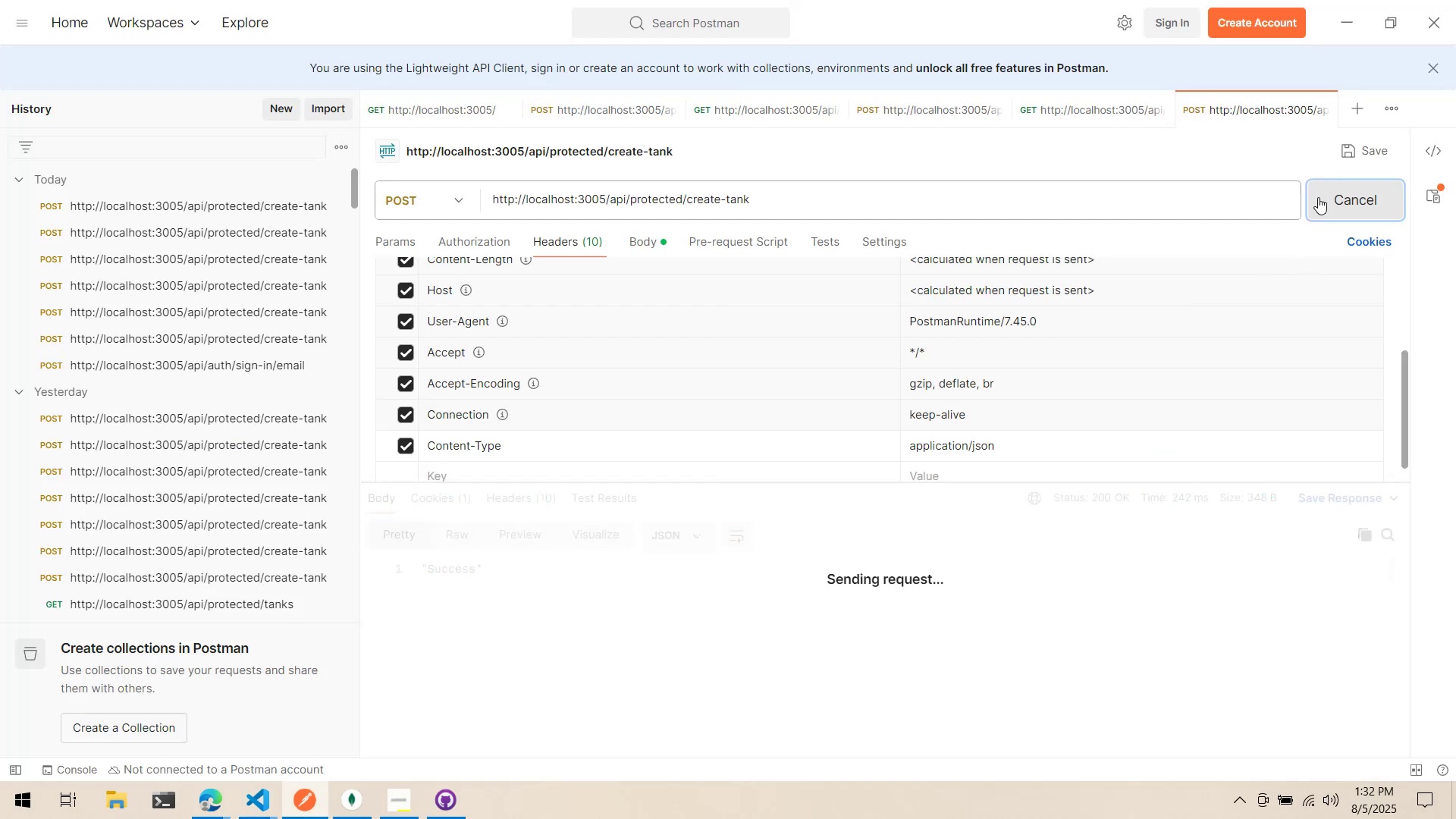 
key(Alt+AltLeft)
 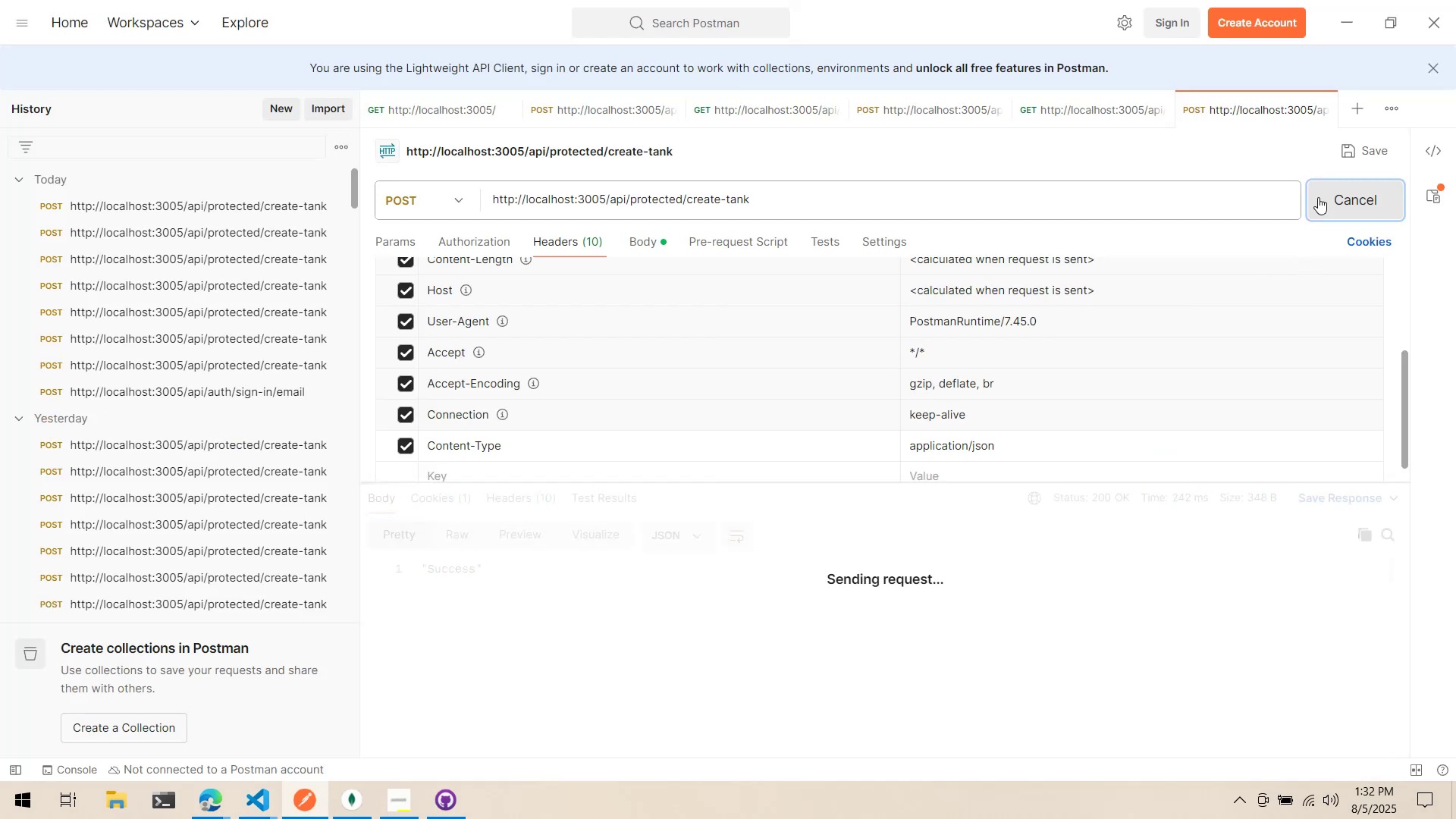 
key(Alt+Tab)
 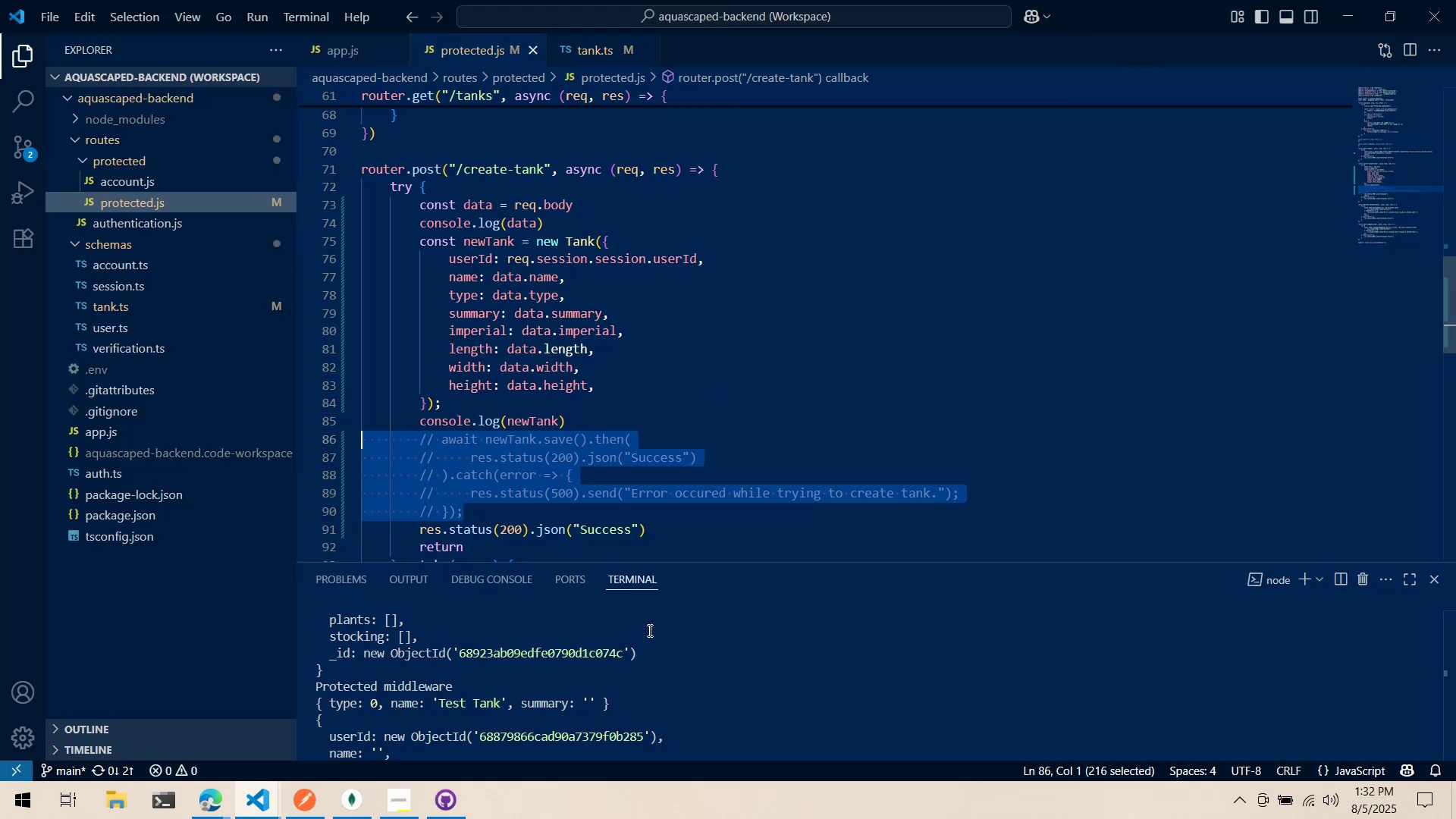 
scroll: coordinate [648, 636], scroll_direction: down, amount: 13.0
 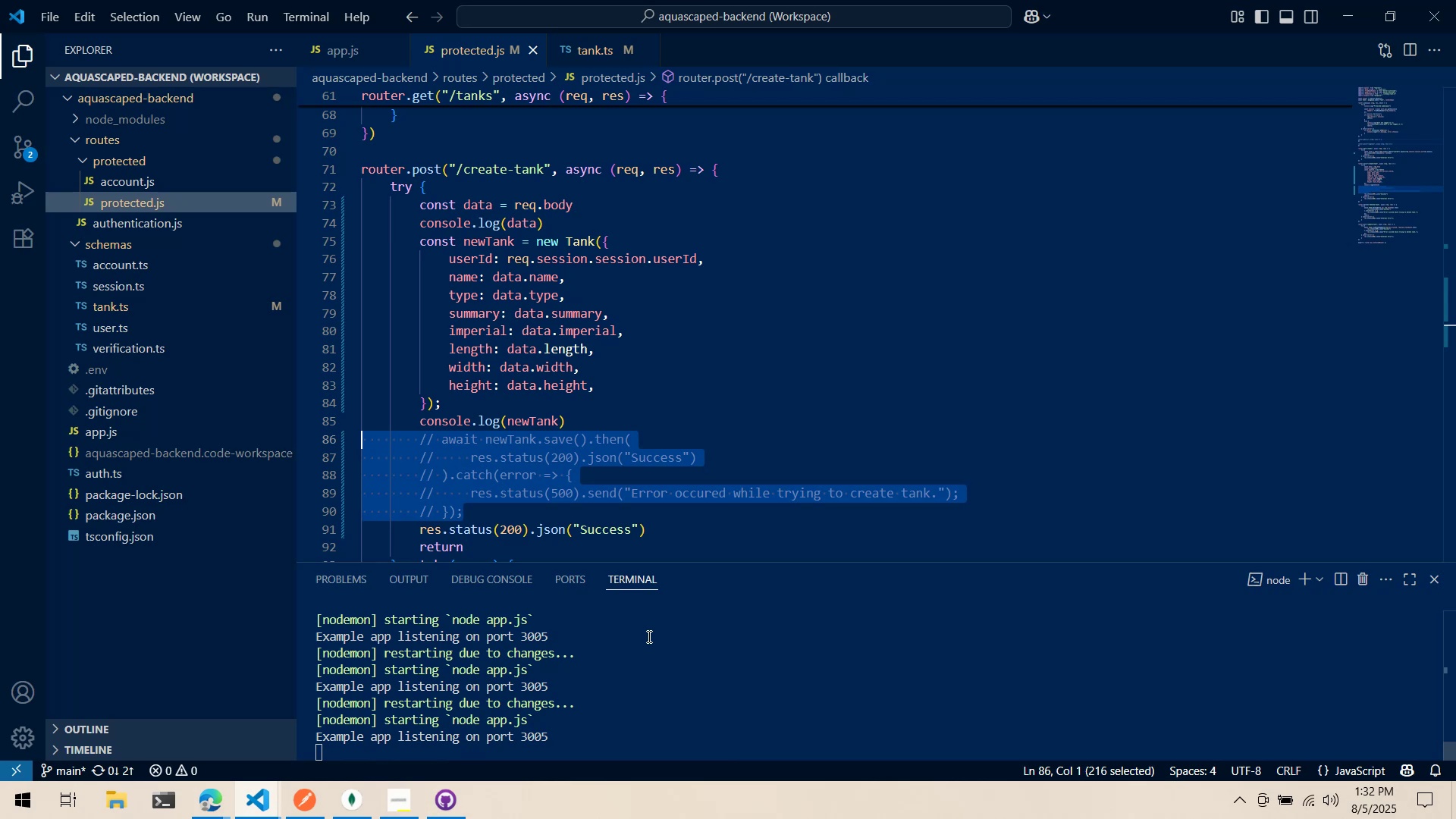 
key(Alt+AltLeft)
 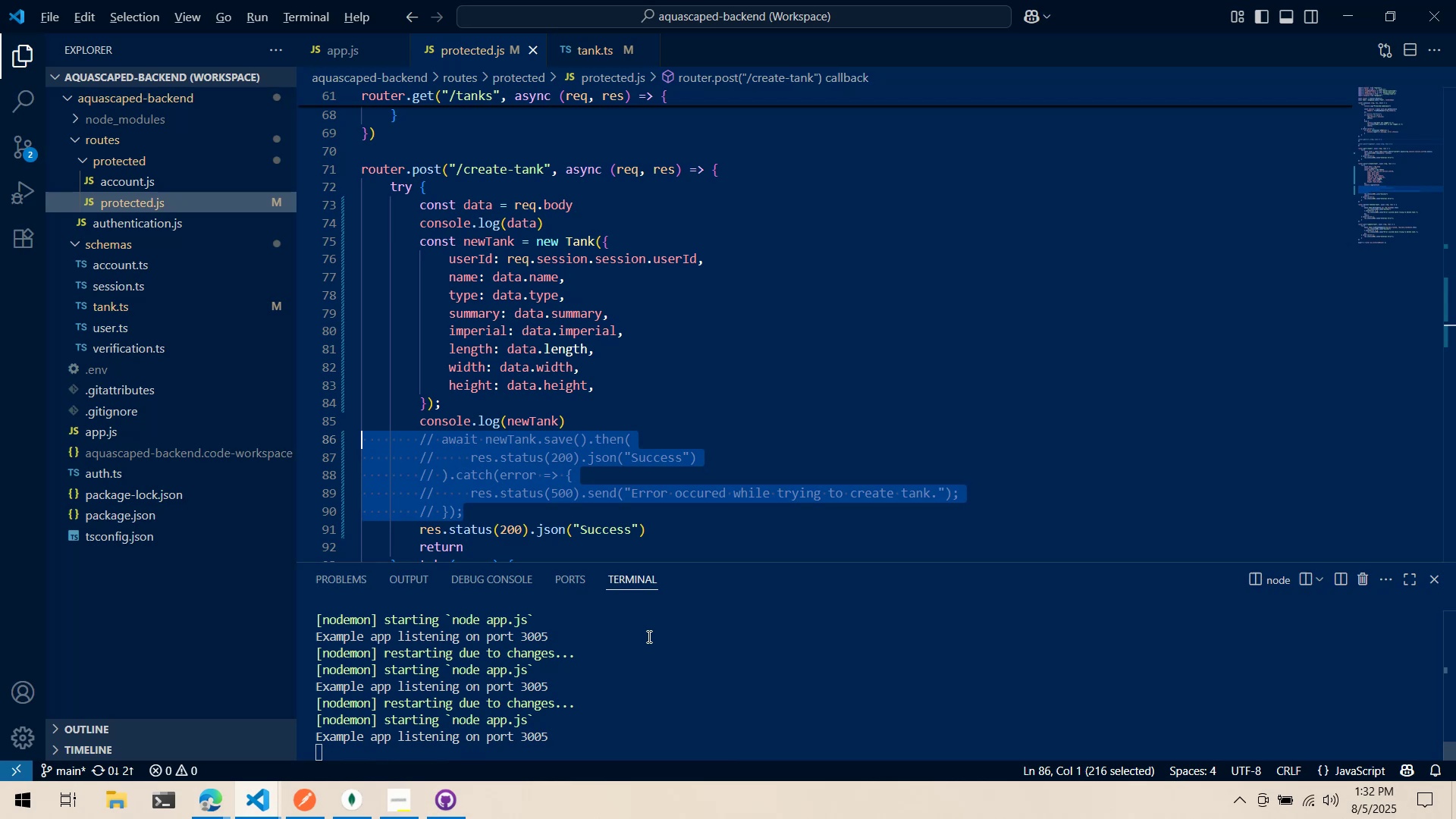 
key(Alt+Tab)
 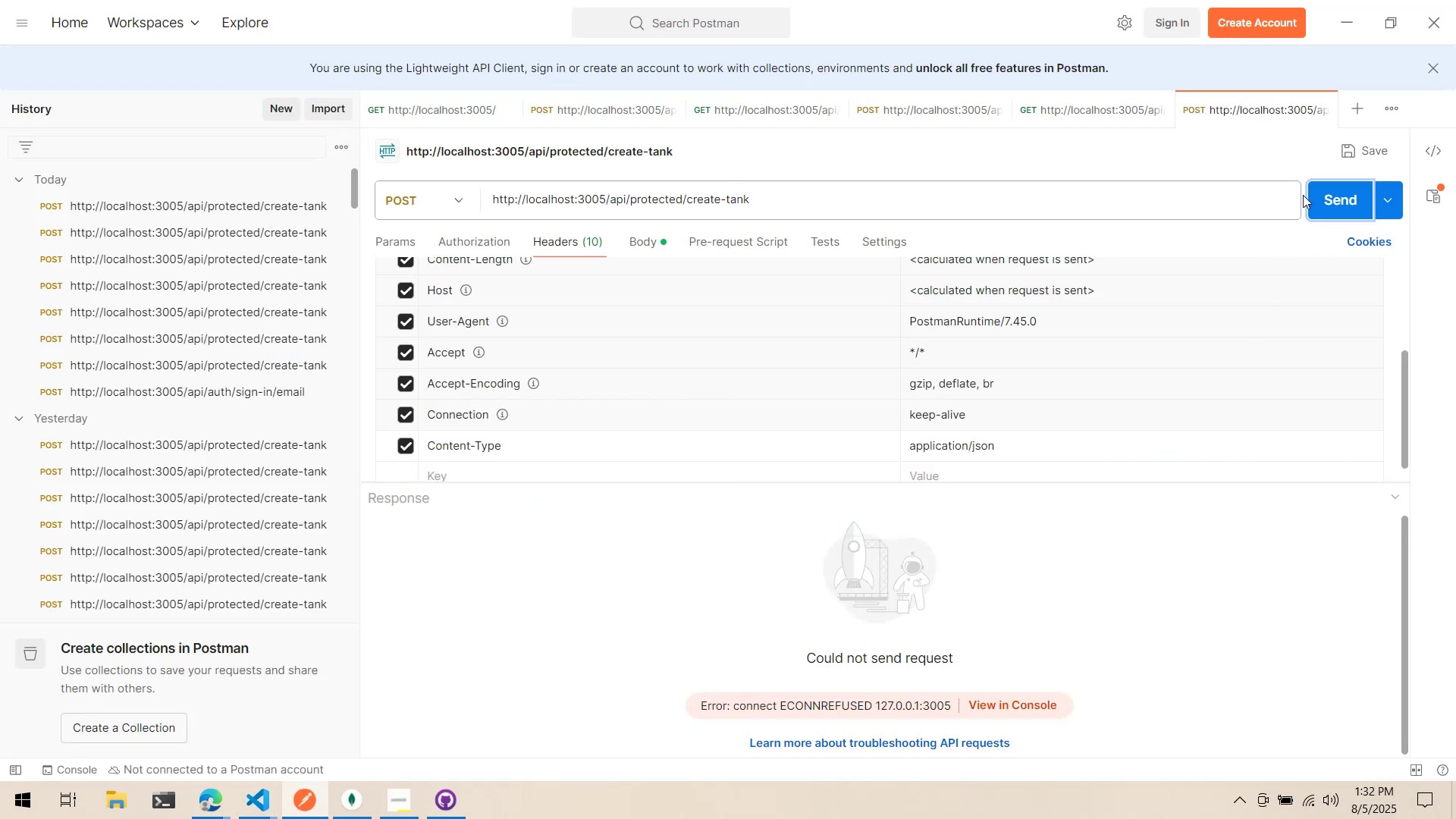 
left_click([1322, 194])
 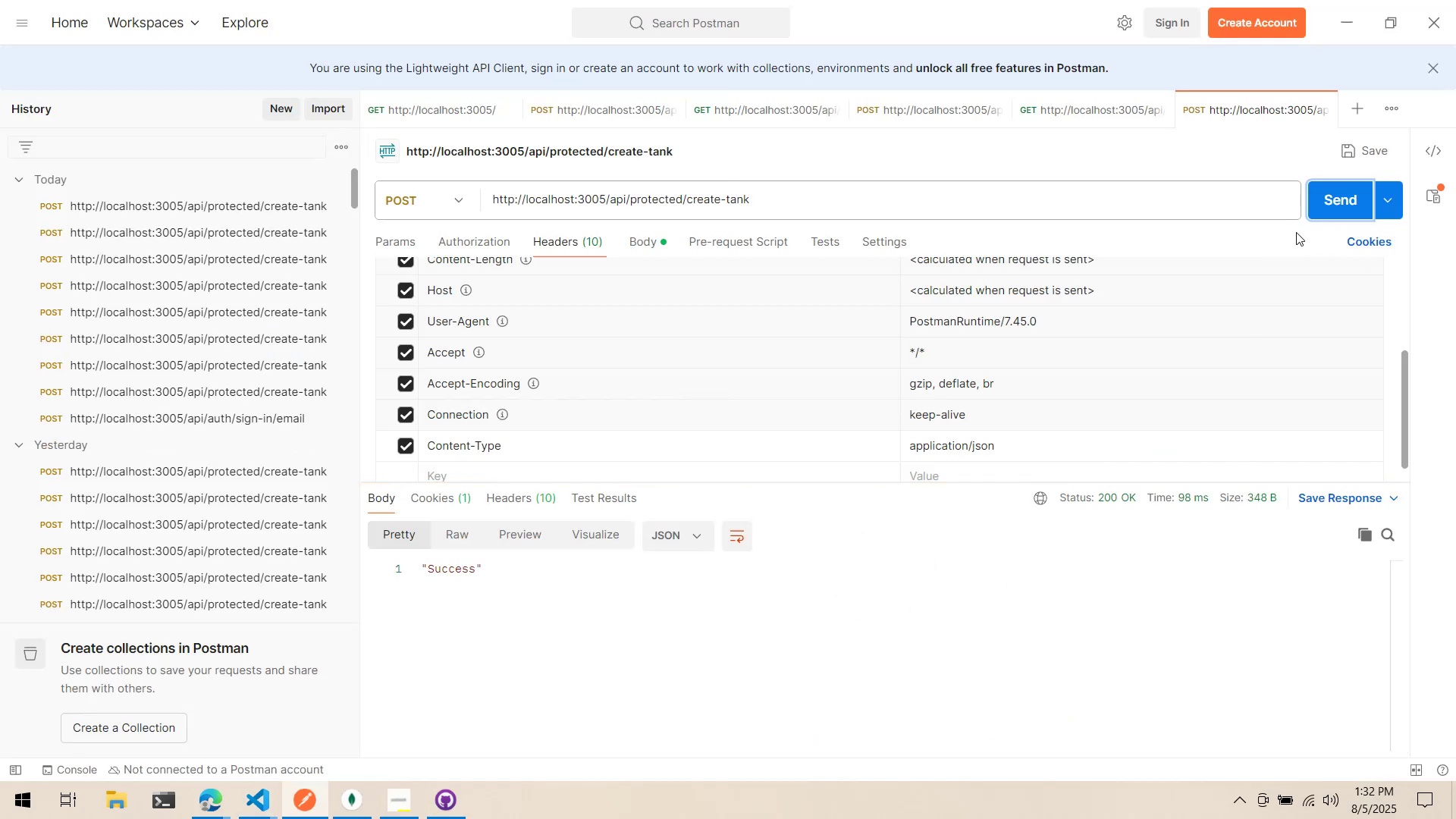 
key(Alt+AltLeft)
 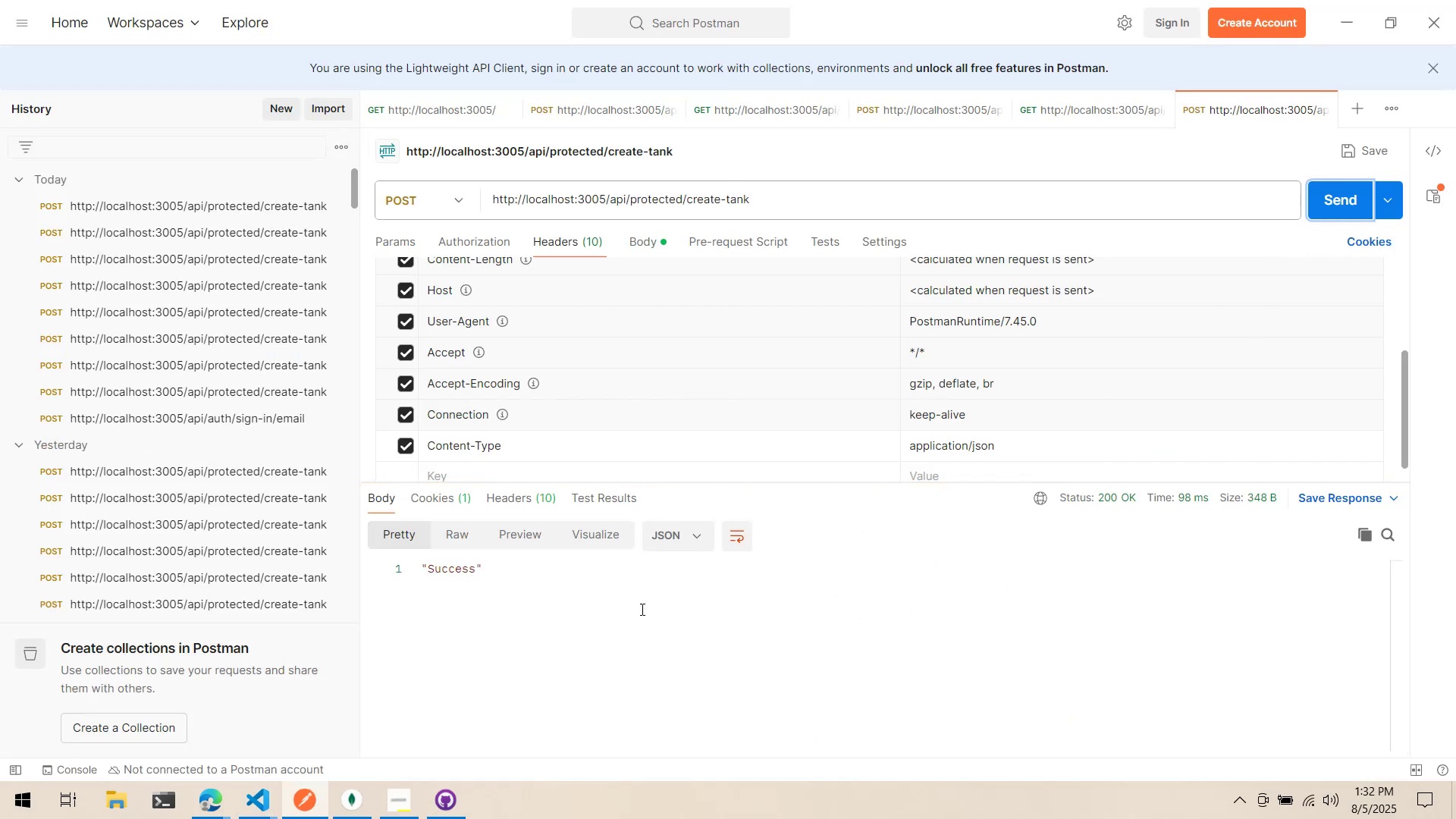 
key(Alt+Tab)
 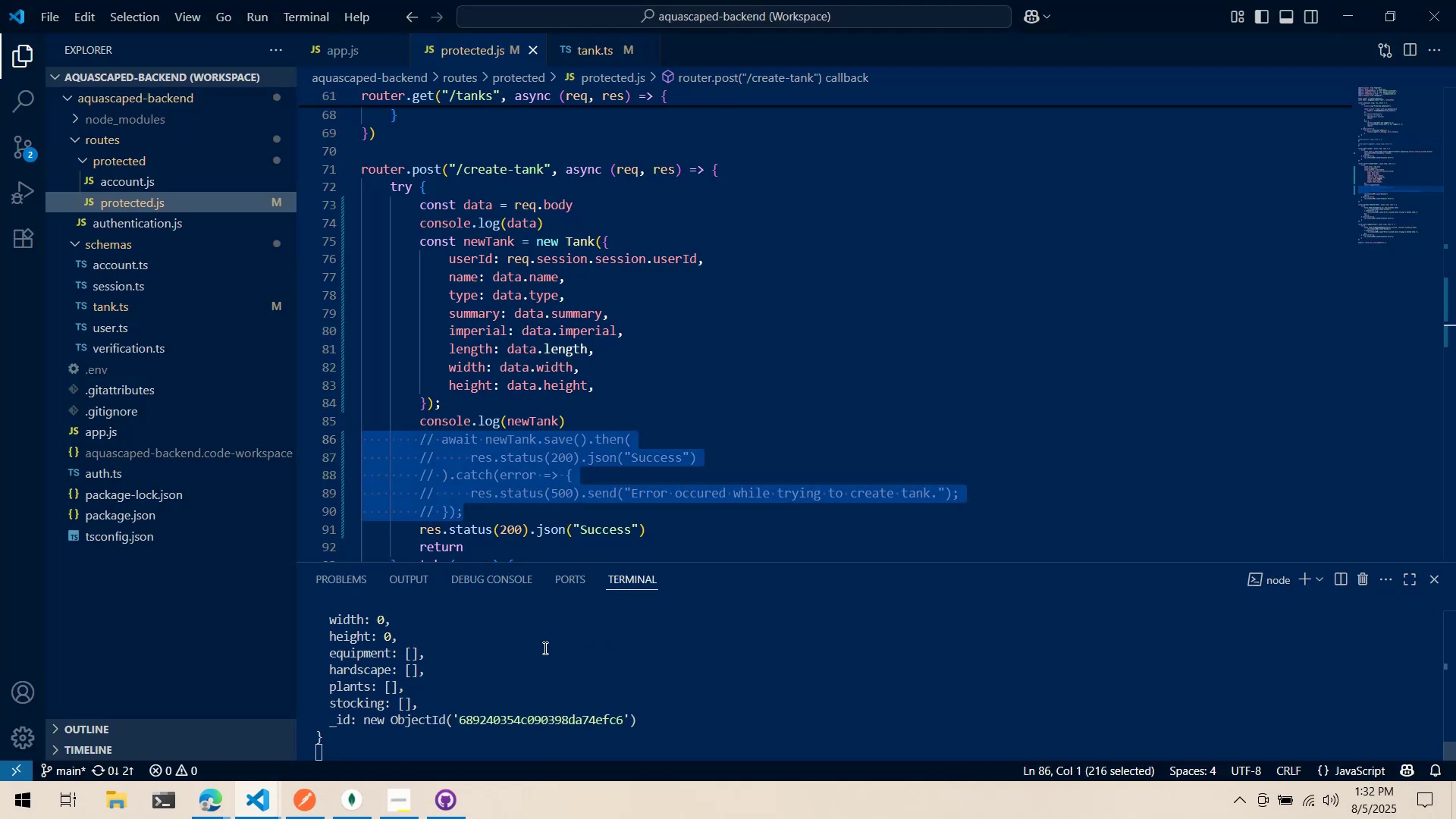 
scroll: coordinate [538, 652], scroll_direction: up, amount: 2.0
 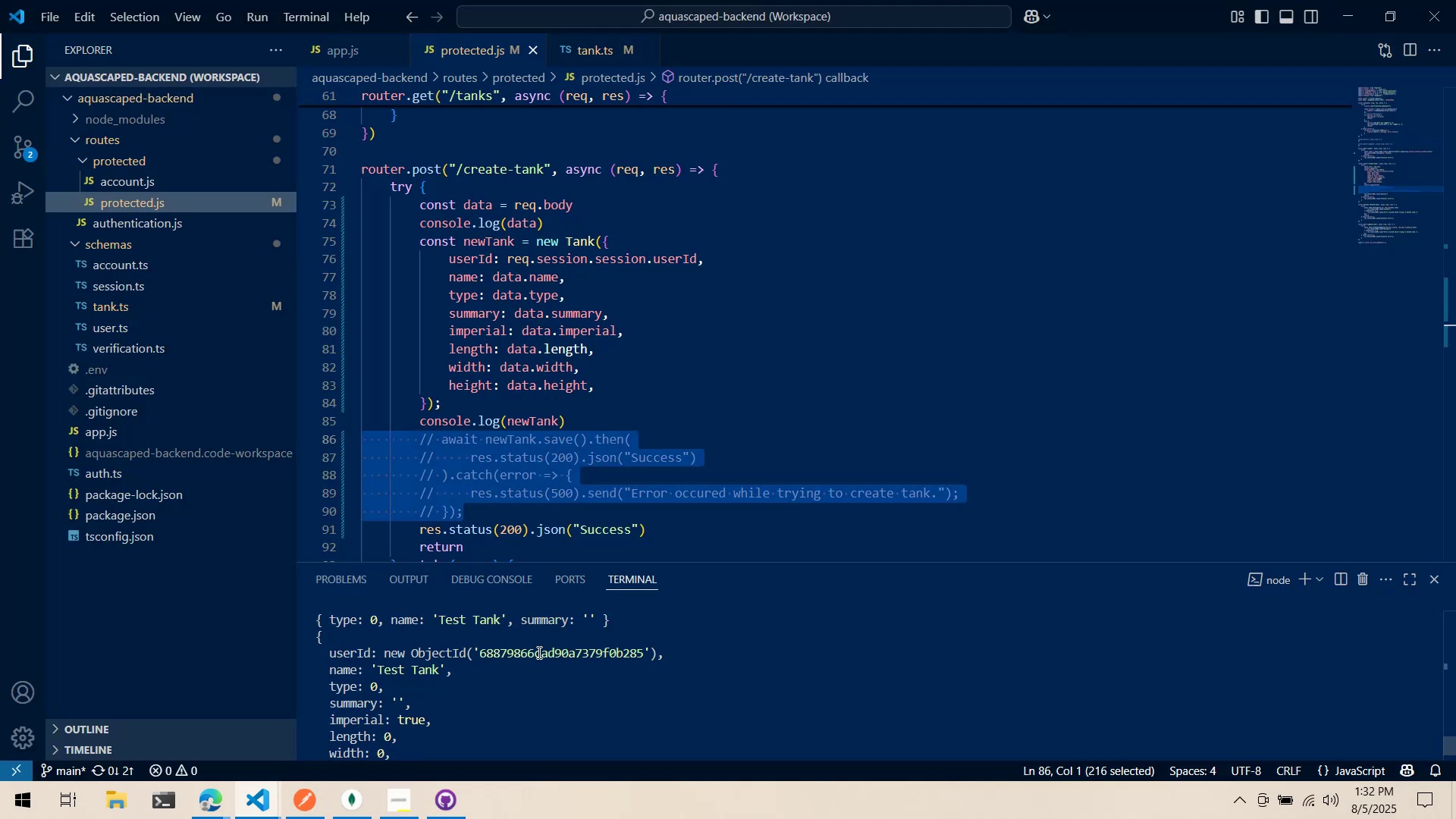 
scroll: coordinate [538, 652], scroll_direction: down, amount: 1.0
 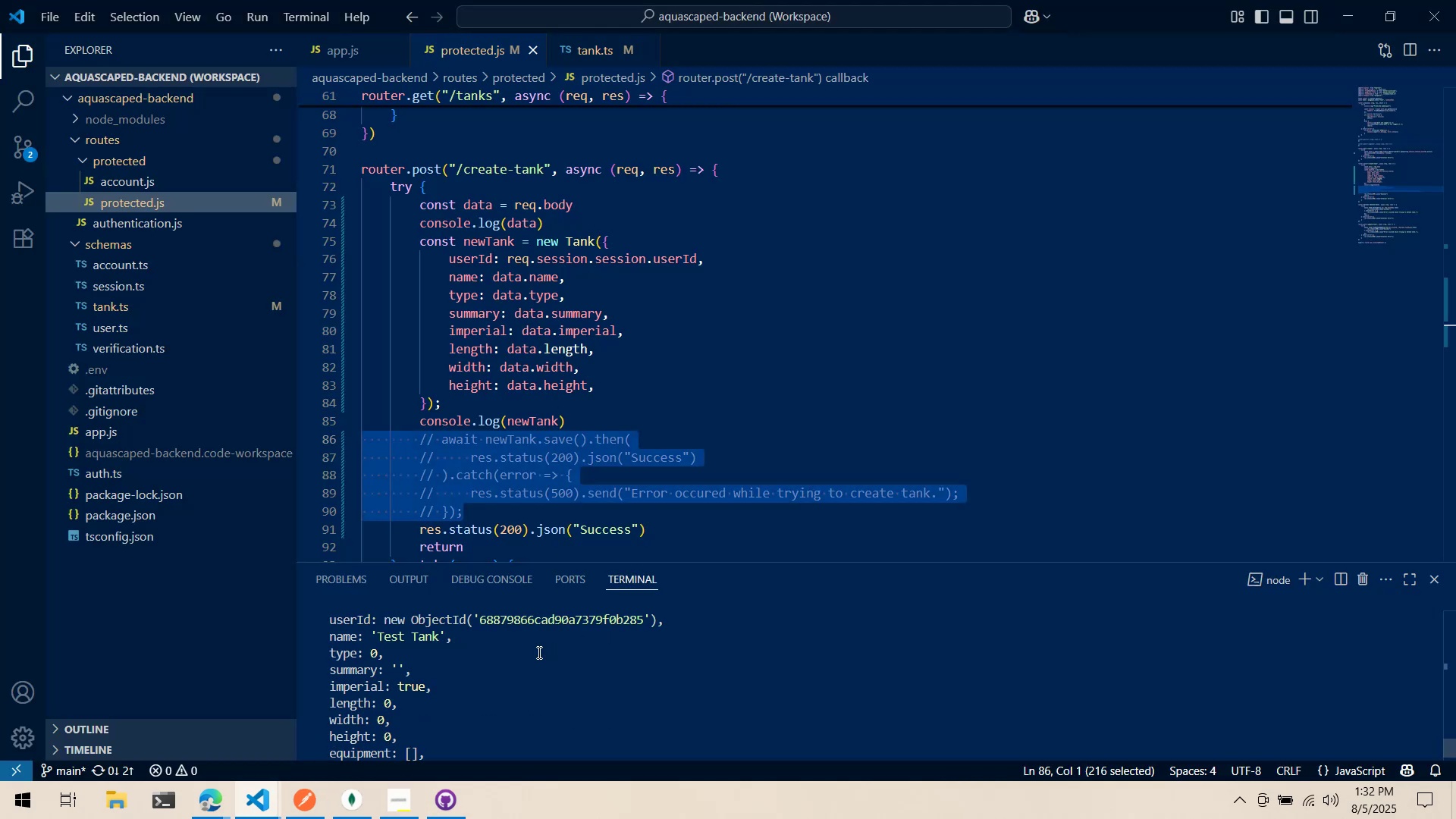 
scroll: coordinate [538, 652], scroll_direction: up, amount: 1.0
 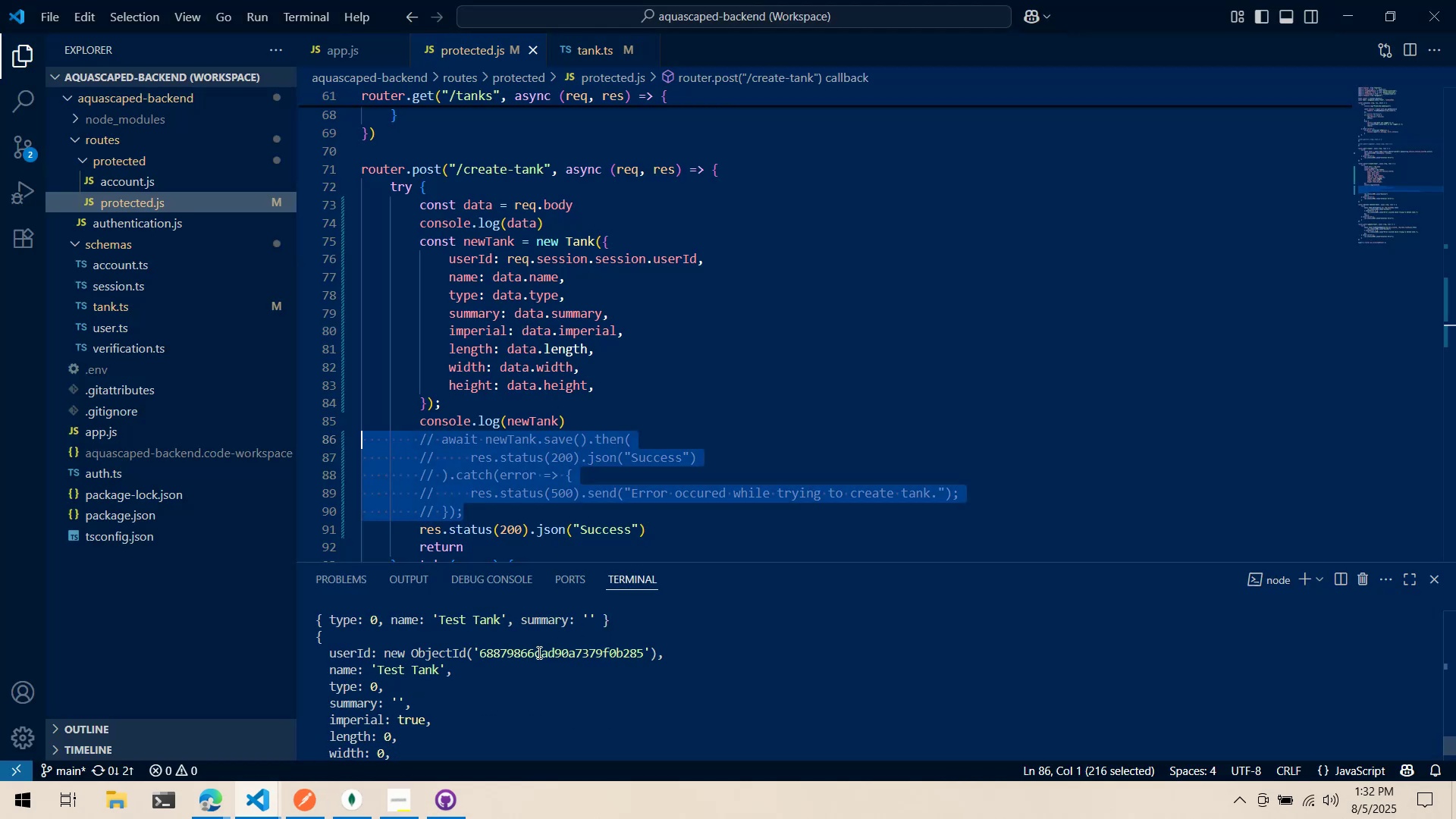 
key(Alt+AltLeft)
 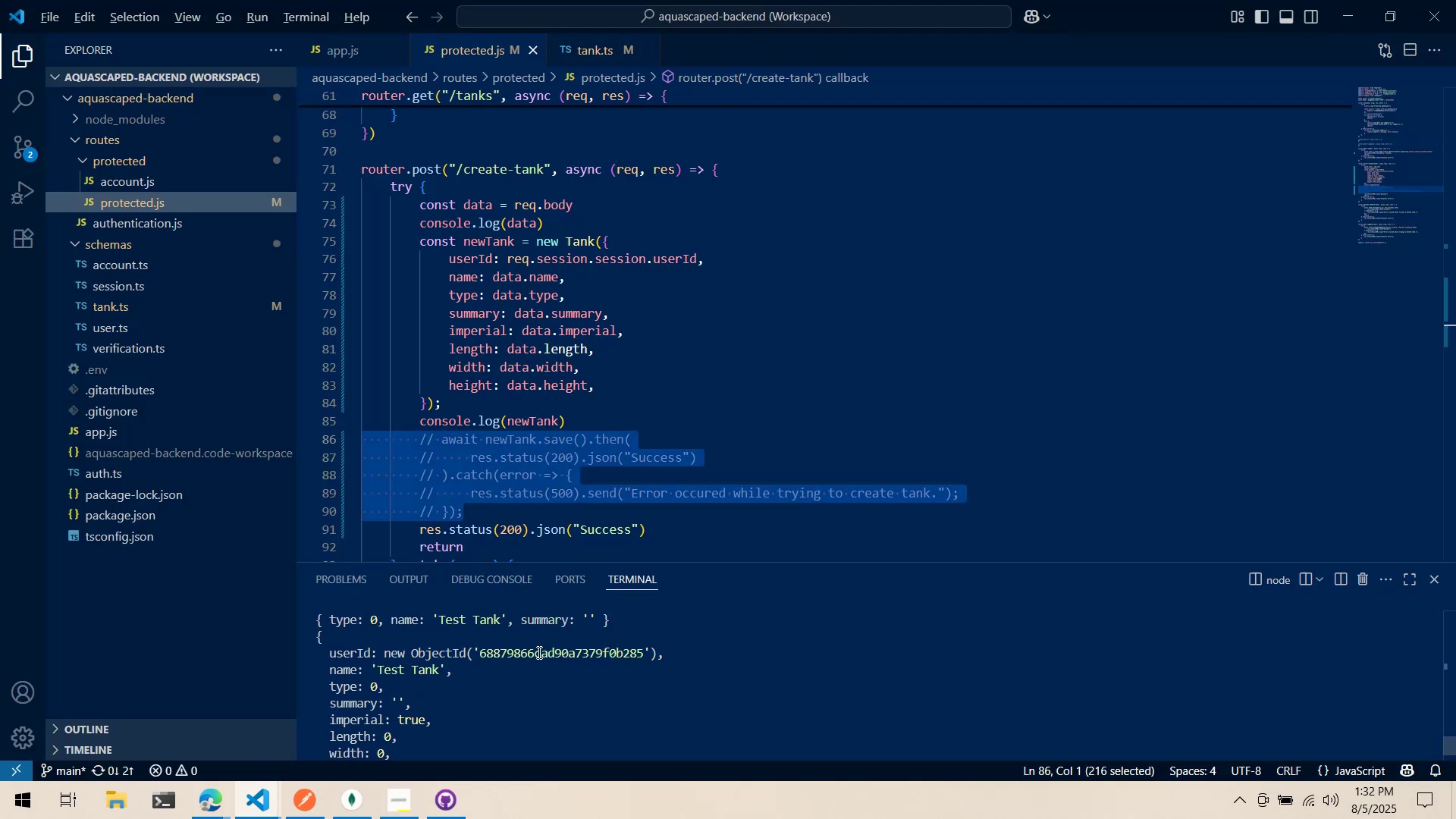 
key(Alt+Tab)
 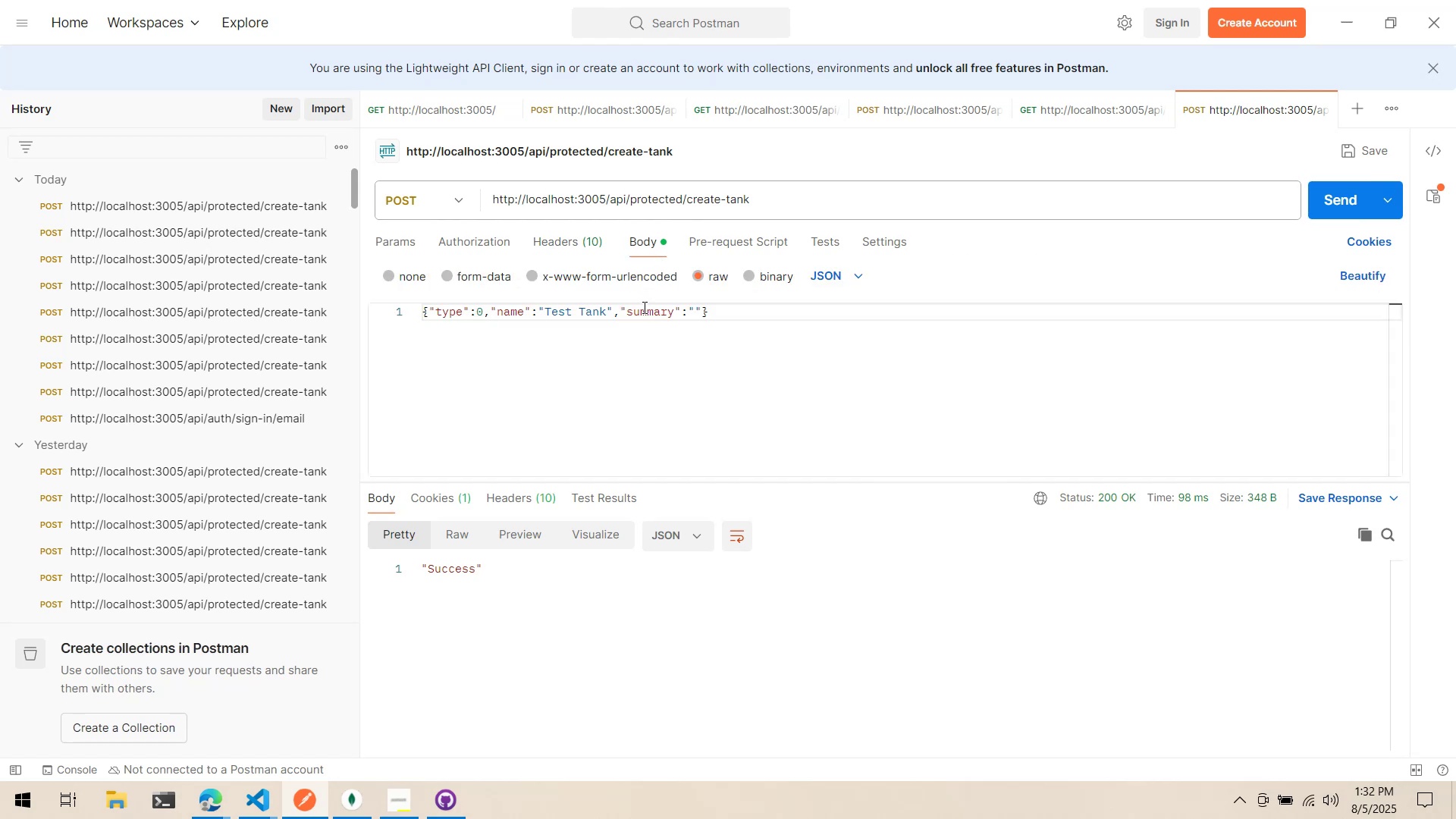 
left_click([704, 314])
 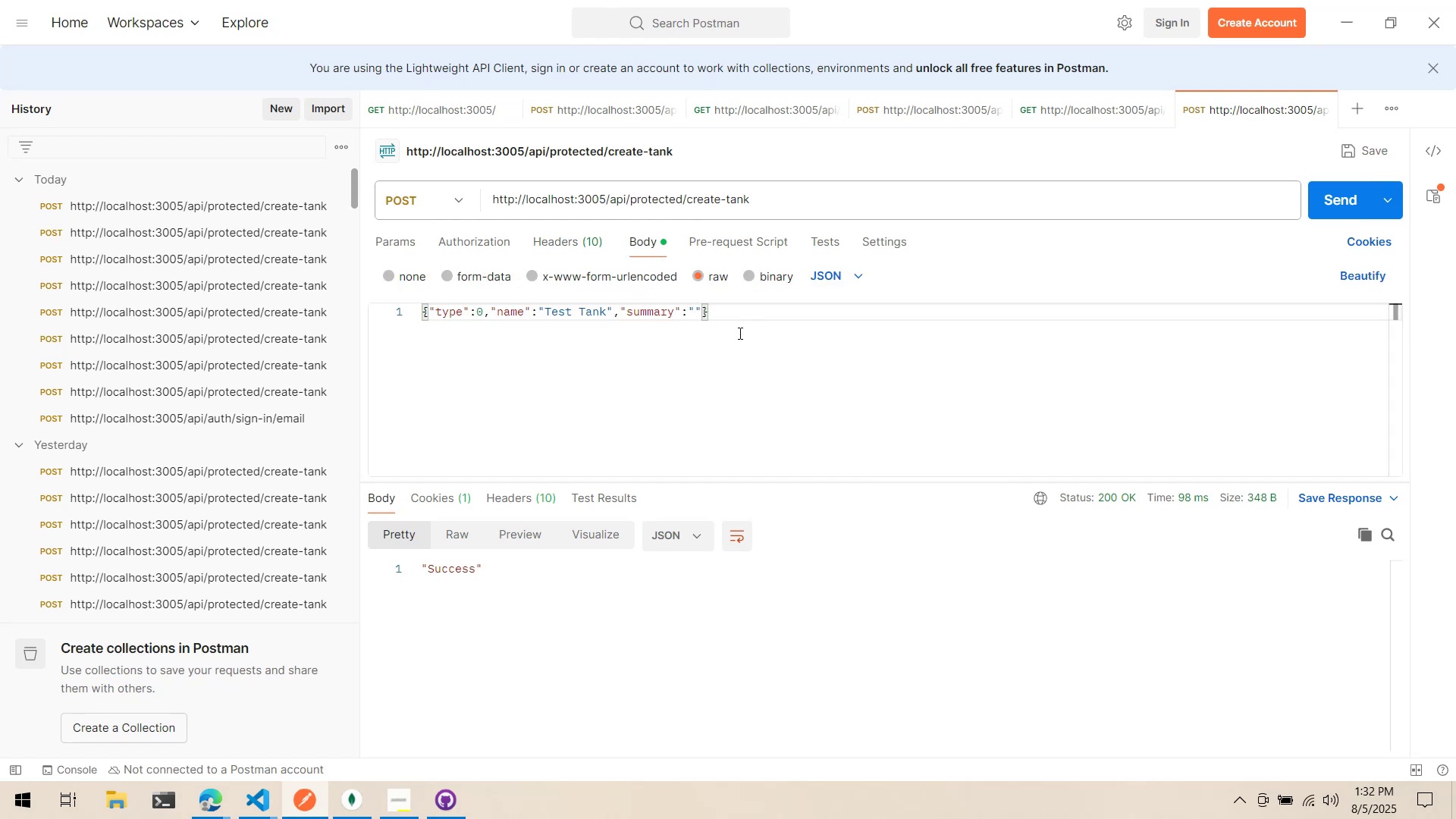 
type(, imperial:)
 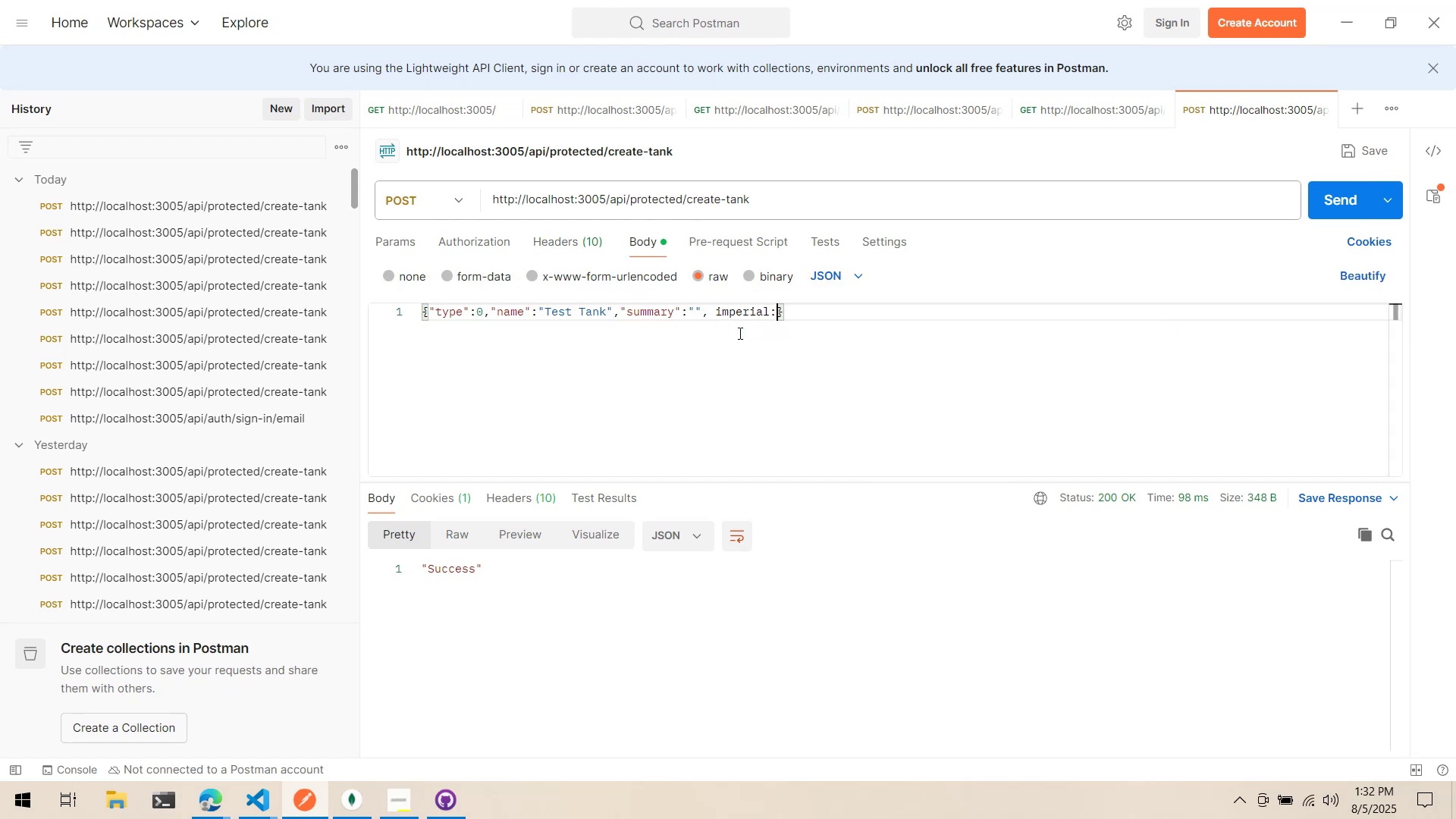 
key(Control+Backspace)
 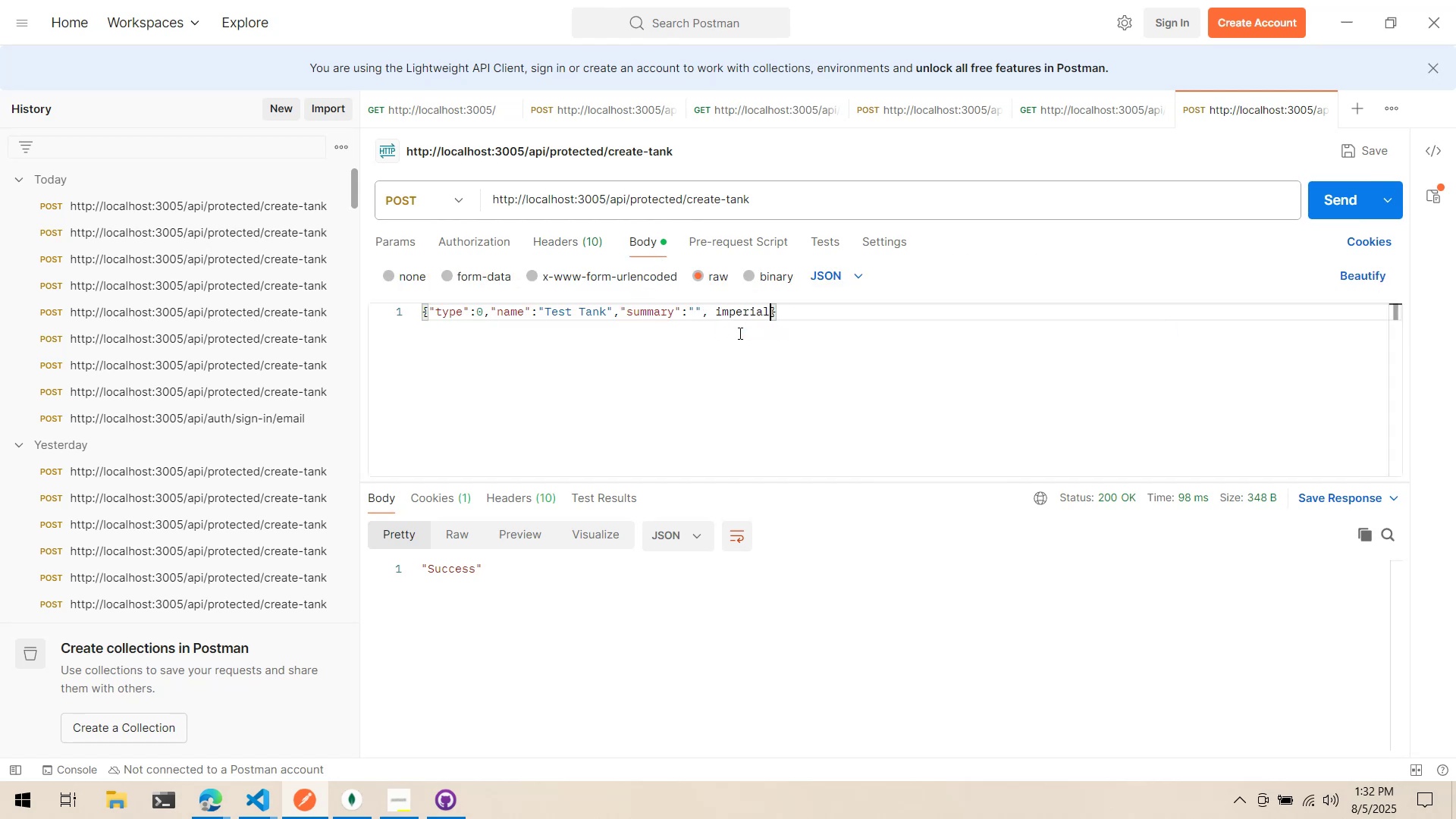 
key(Control+Backspace)
 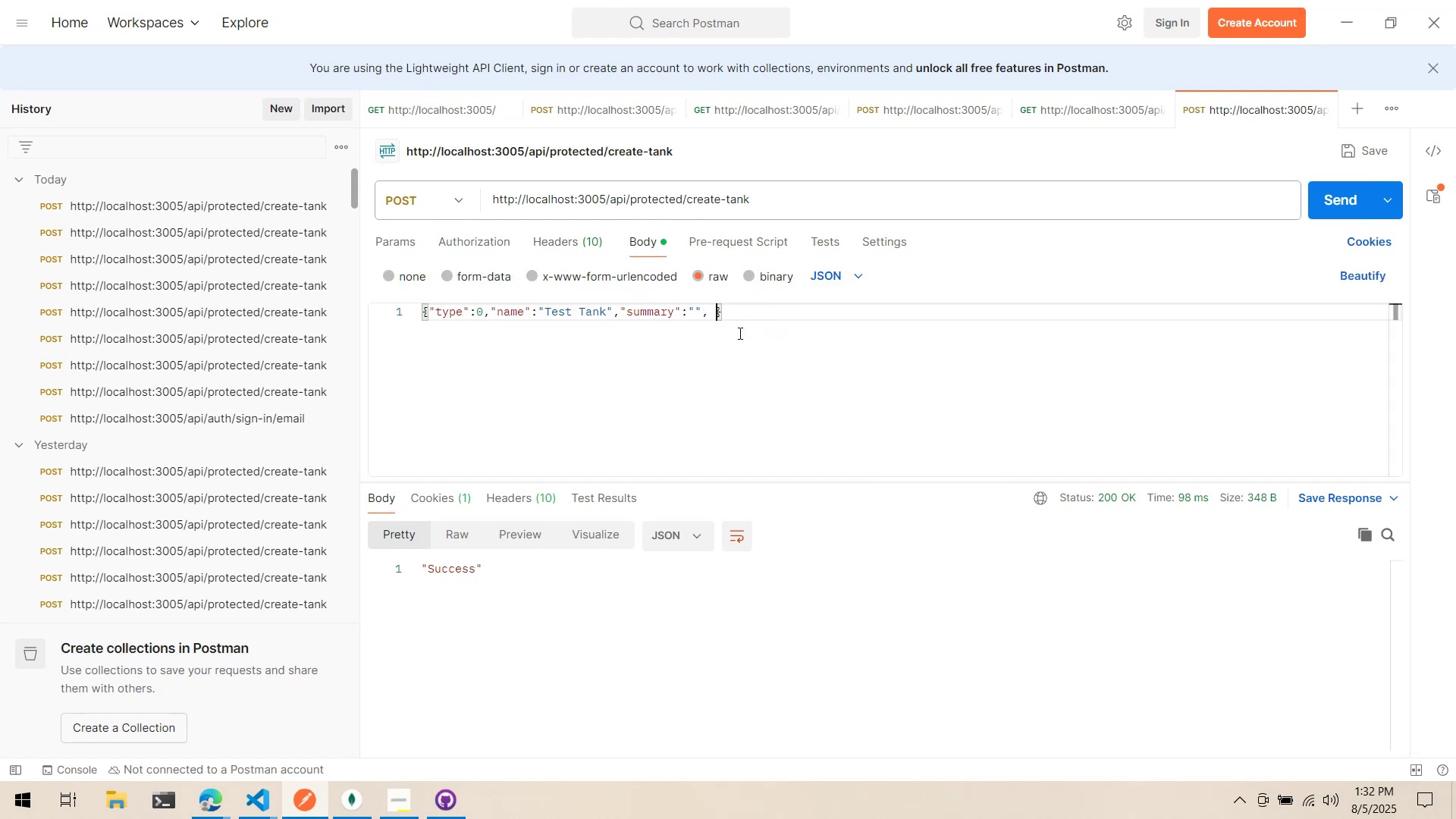 
type("imperial": "true)
 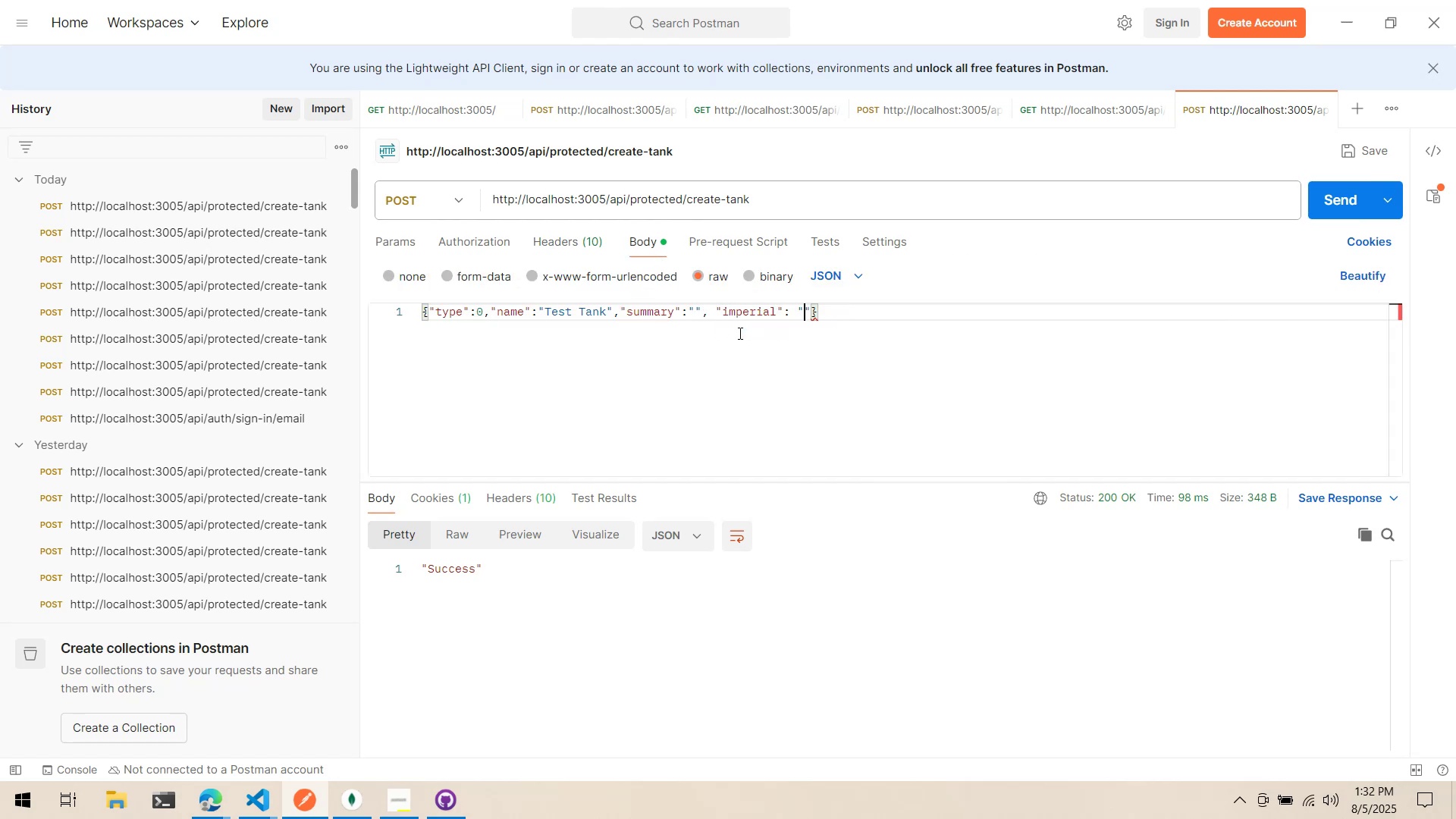 
key(Control+Backspace)
 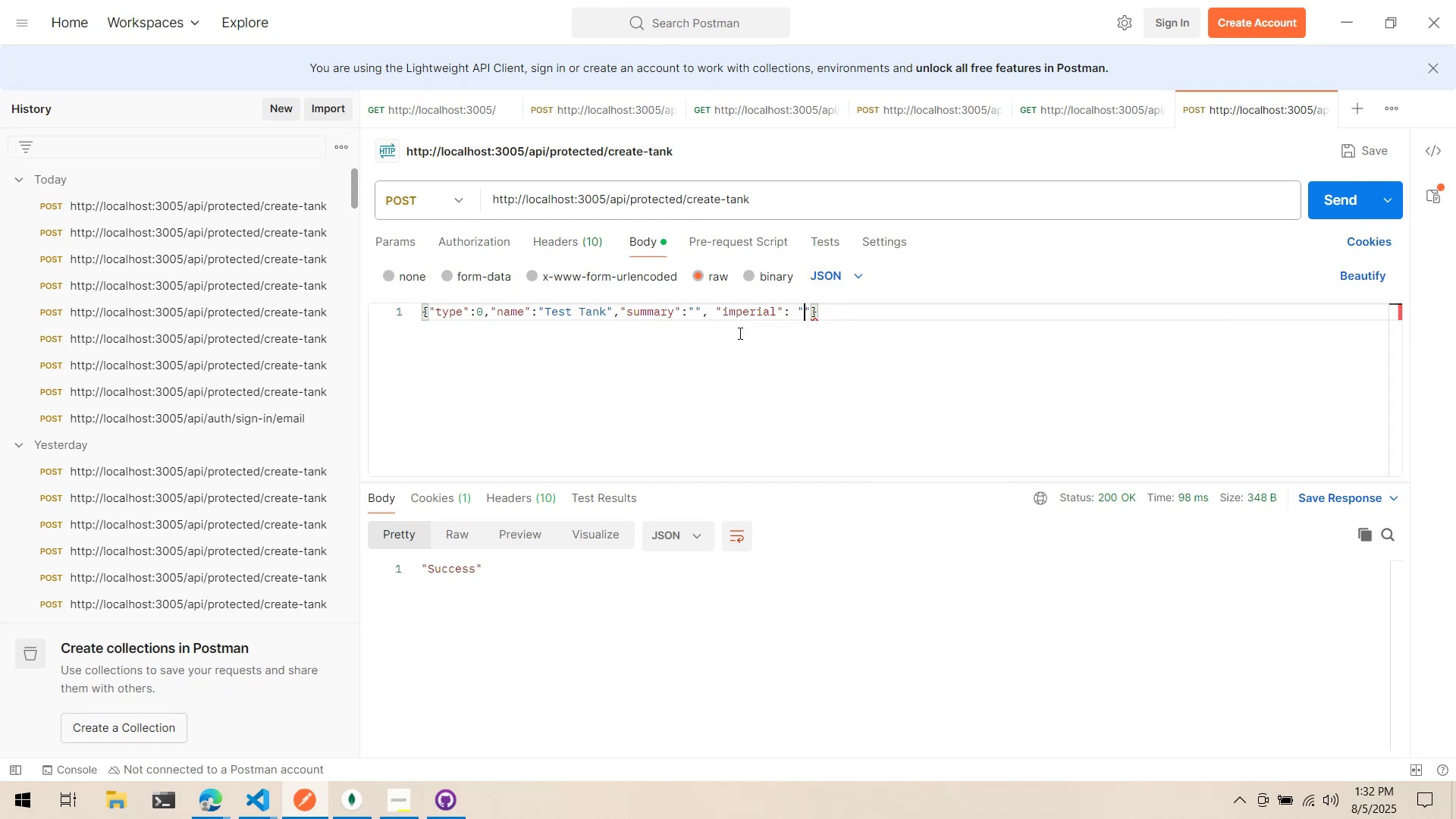 
key(Control+Backspace)
 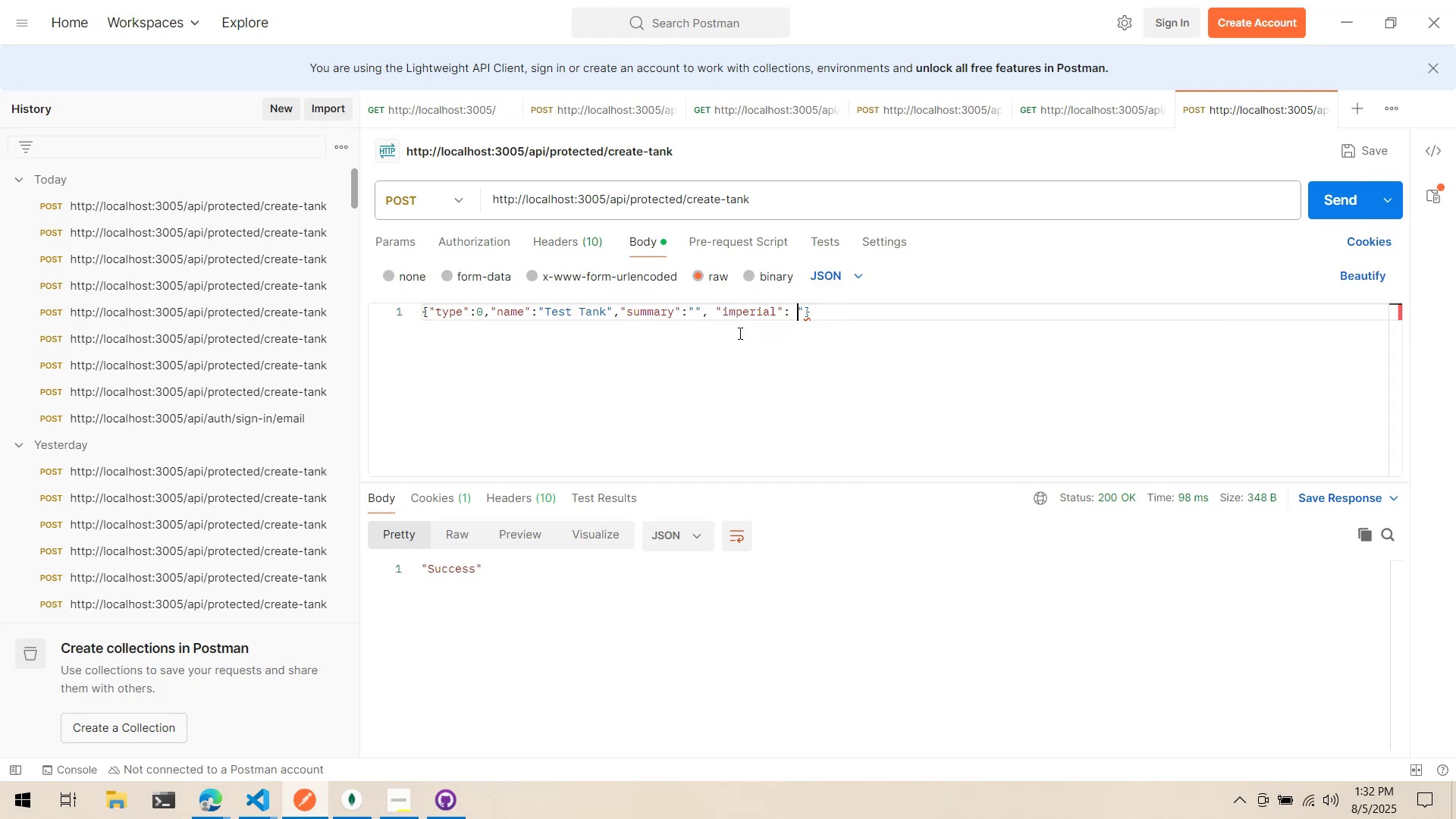 
type(tr)
key(Backspace)
key(Backspace)
 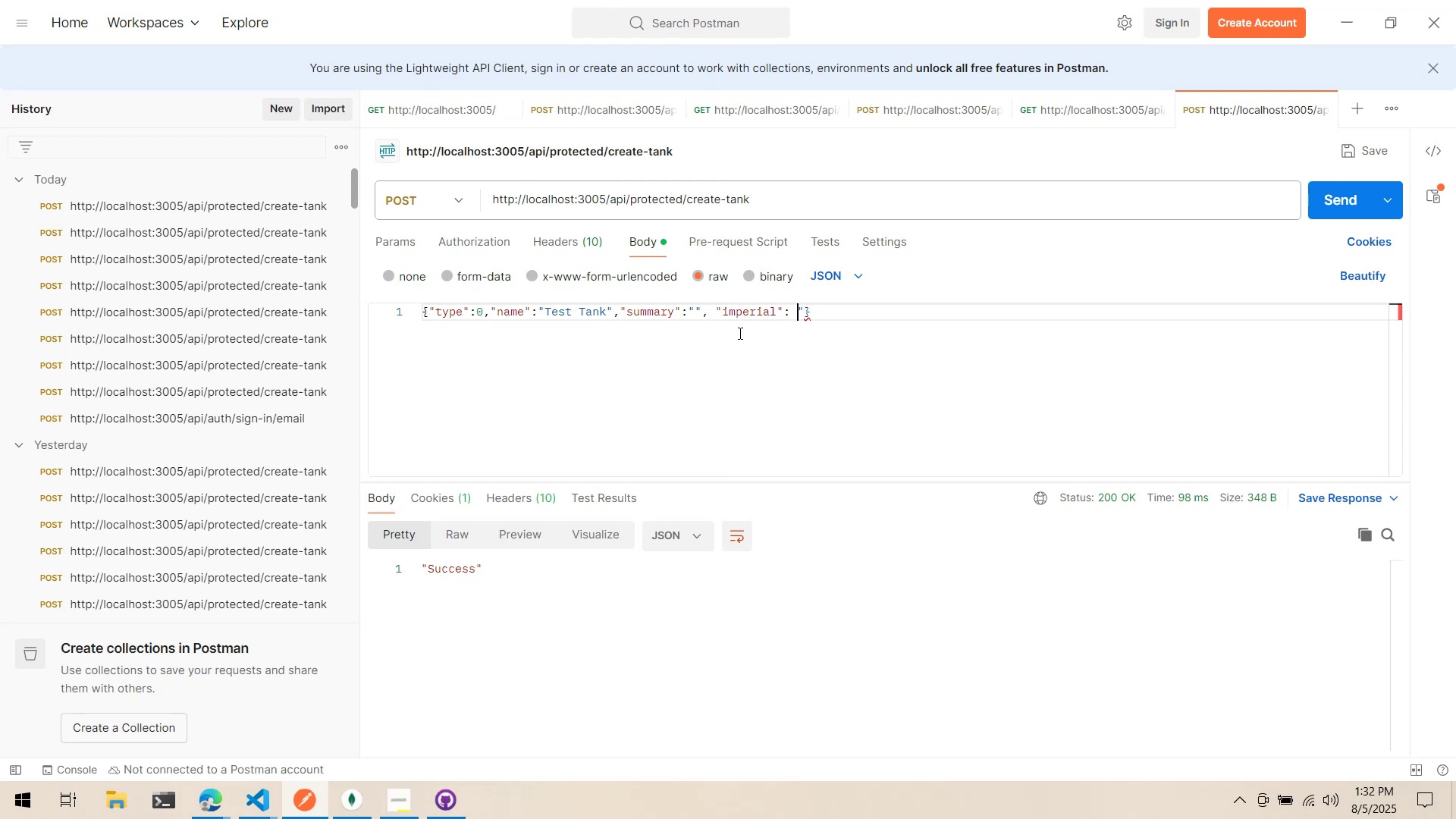 
key(ArrowRight)
 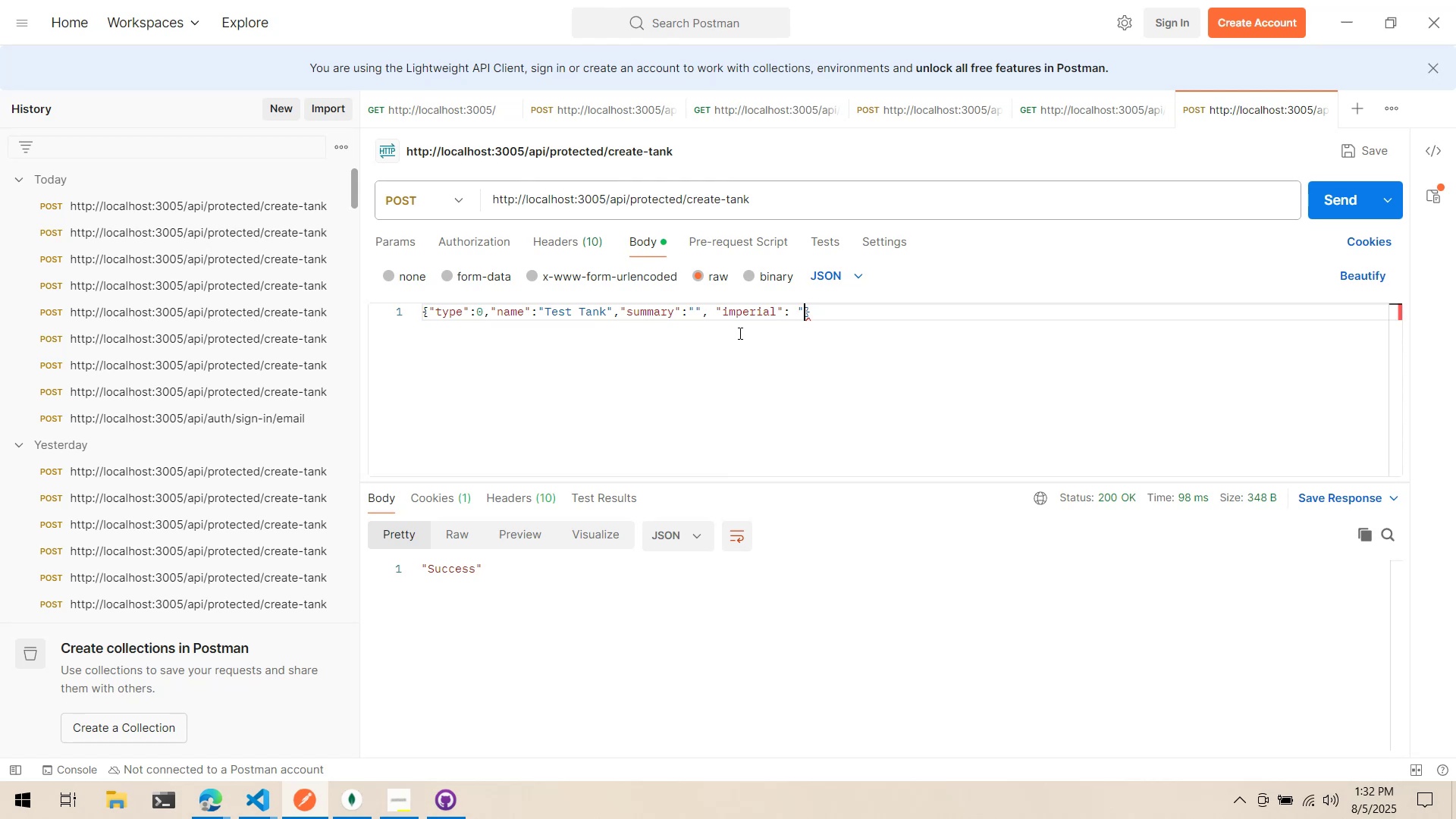 
key(Backspace)
type(true)
key(Backspace)
key(Backspace)
key(Backspace)
key(Backspace)
type(false, leng)
 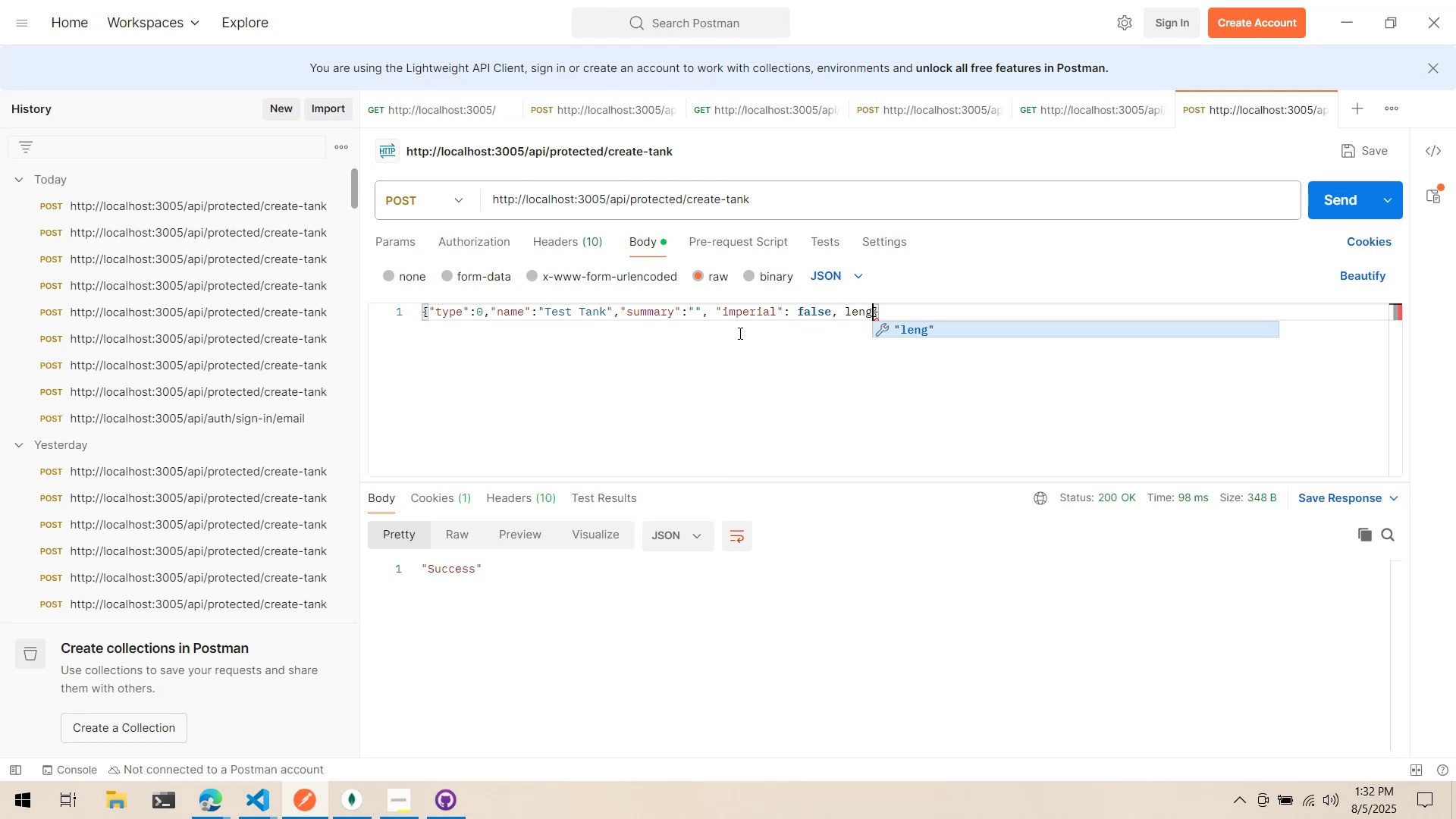 
key(Control+ControlLeft)
 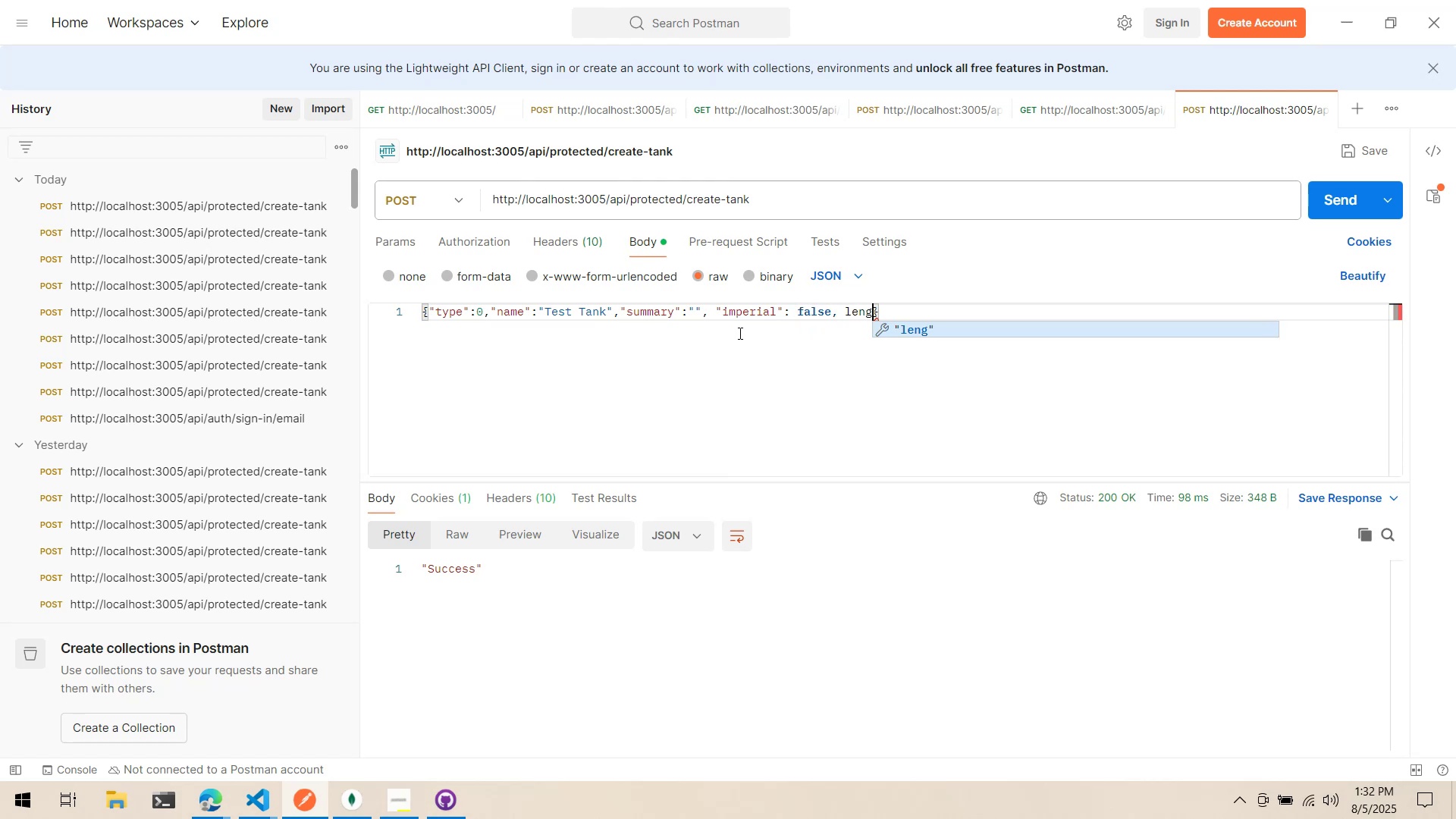 
key(Control+Backspace)
 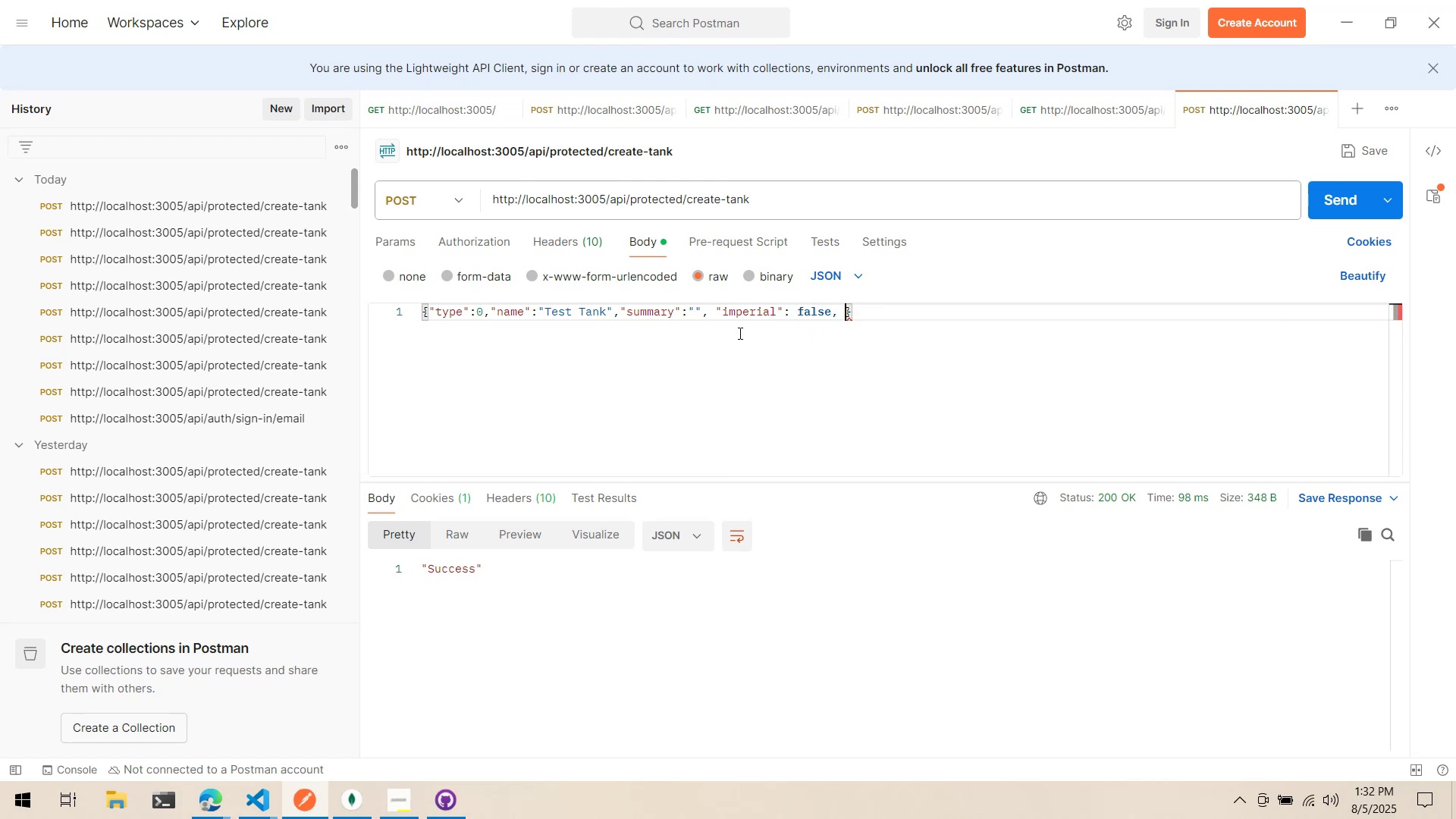 
type("length)
 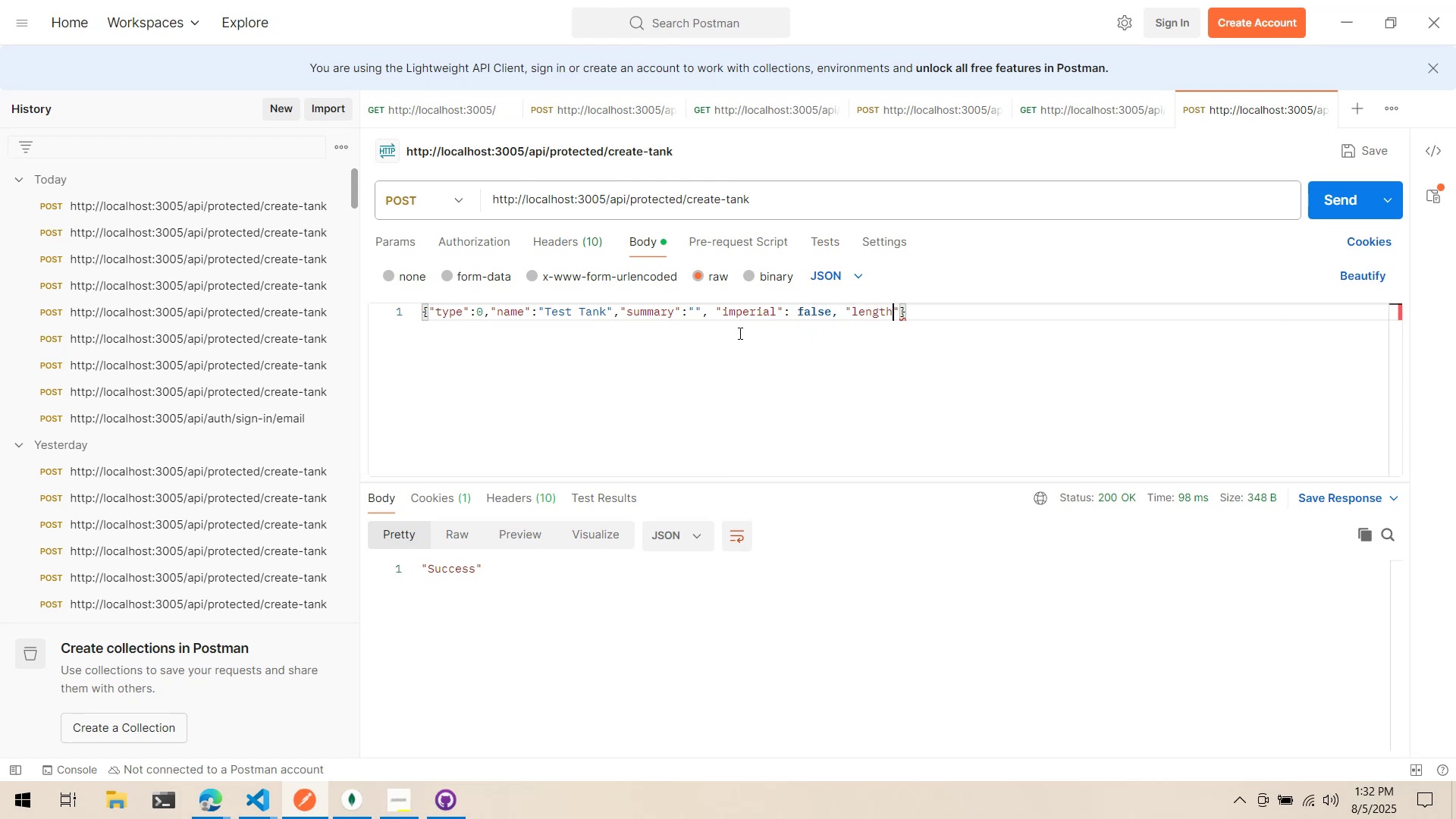 
key(ArrowRight)
 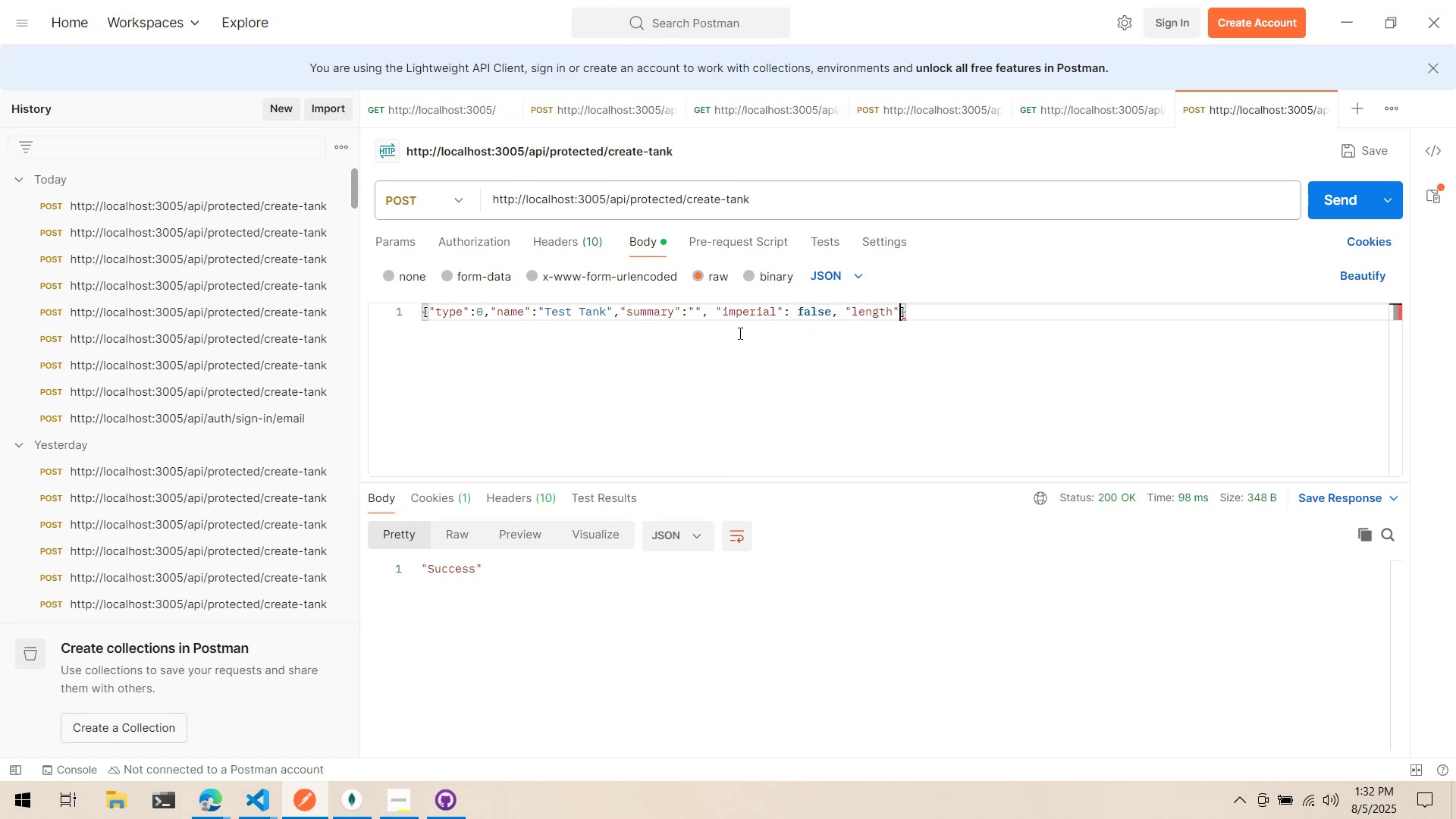 
type(: 12)
 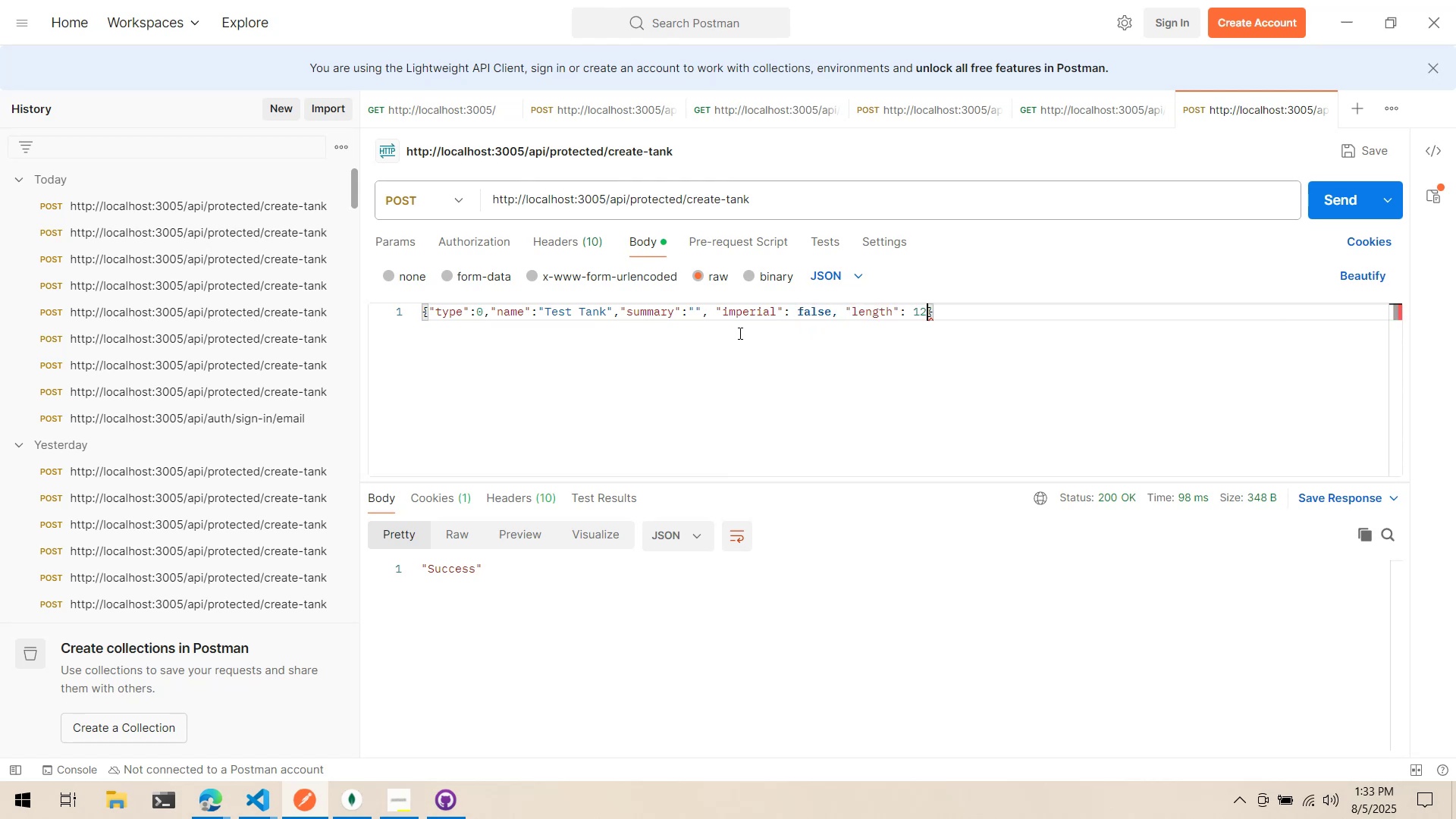 
key(Control+ControlLeft)
 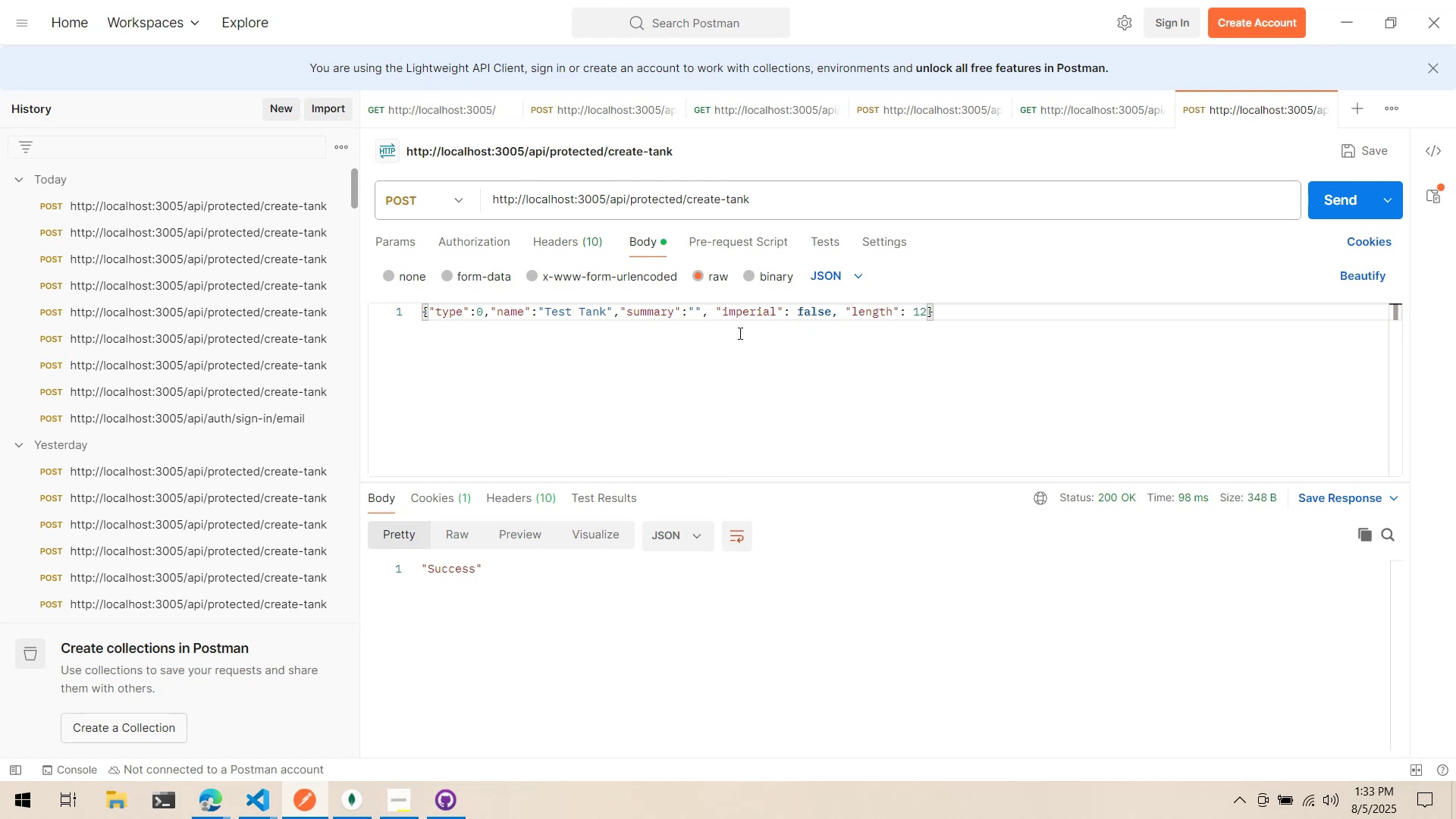 
key(Control+S)
 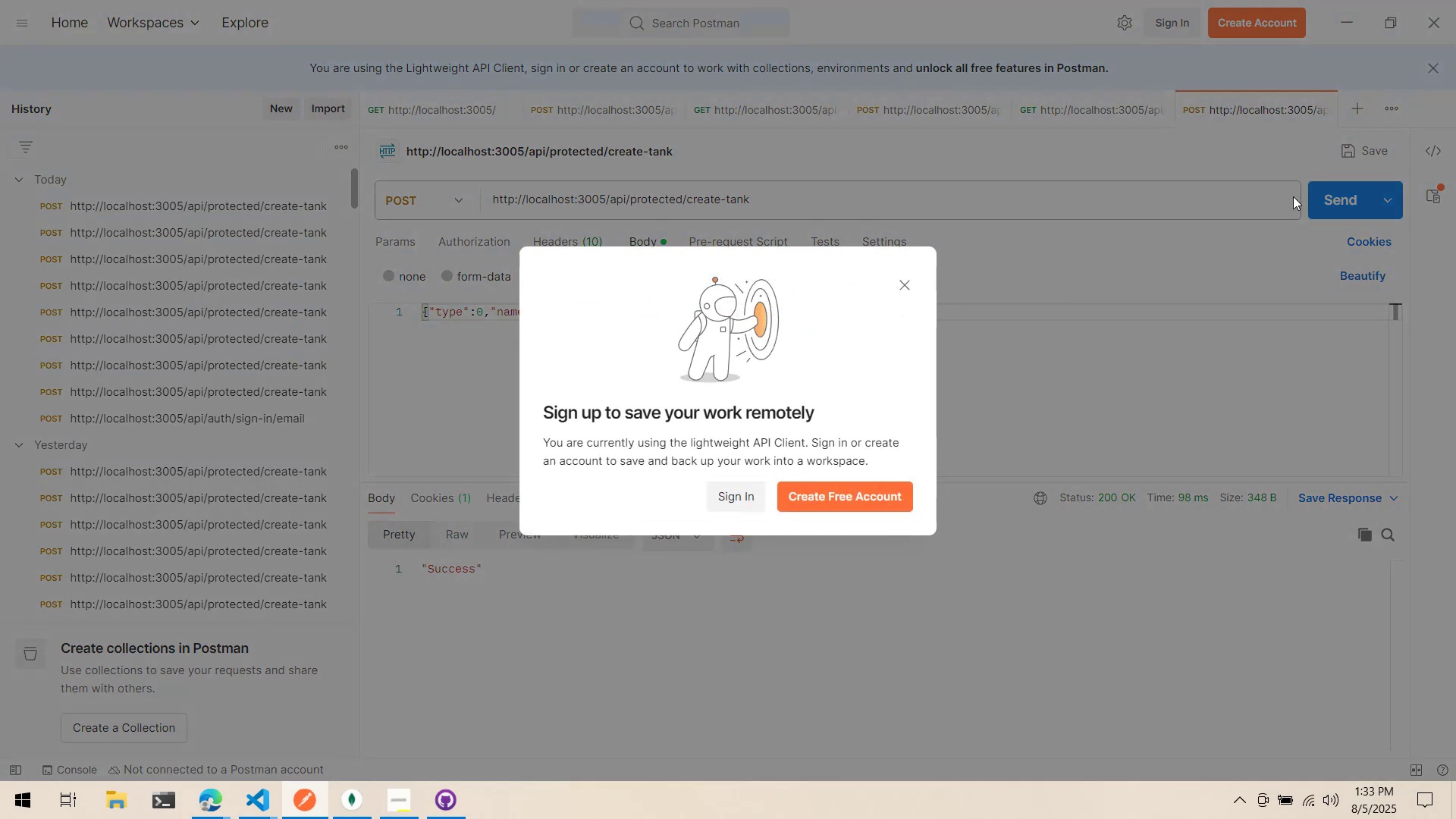 
left_click([1336, 191])
 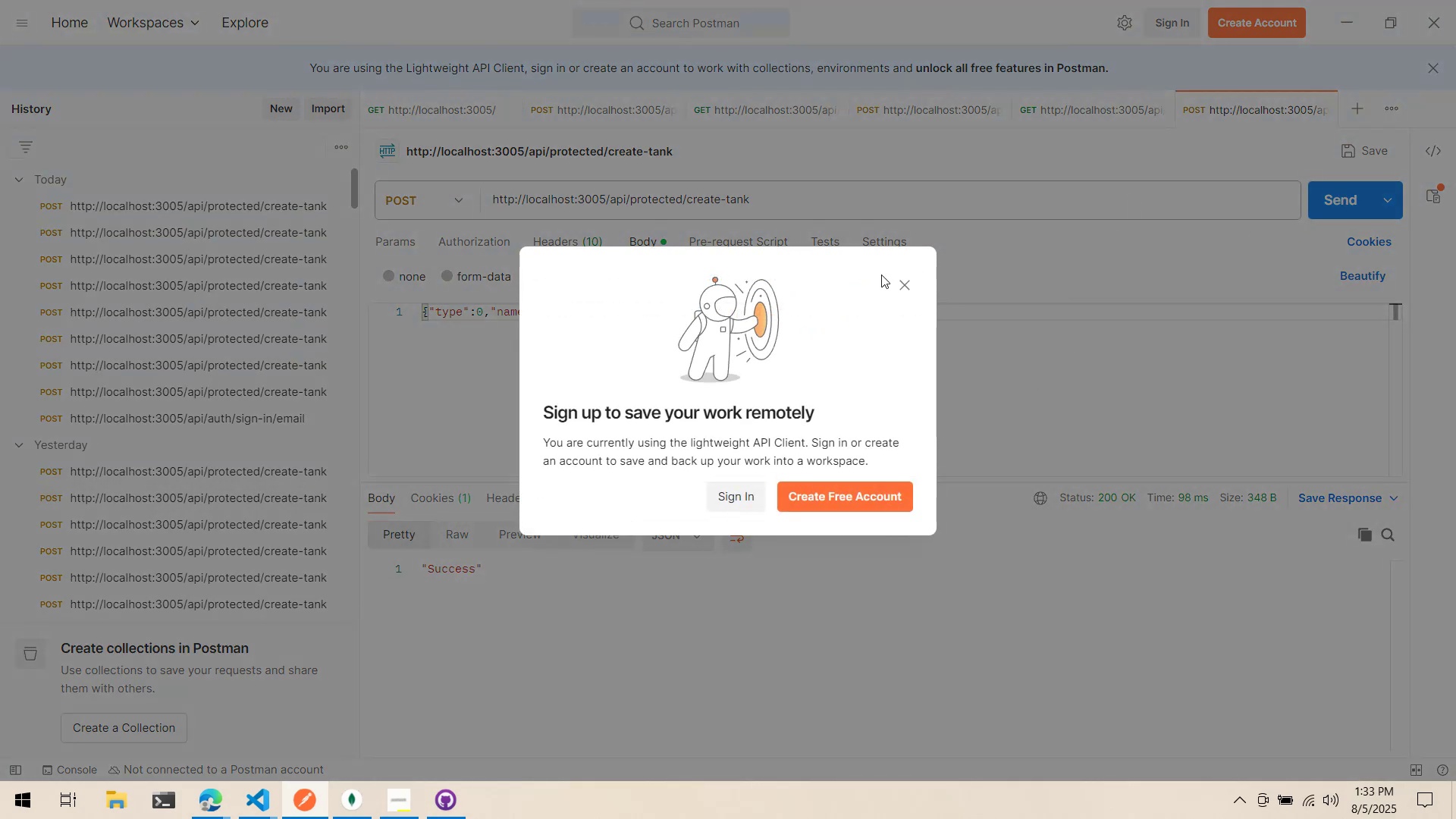 
left_click([910, 286])
 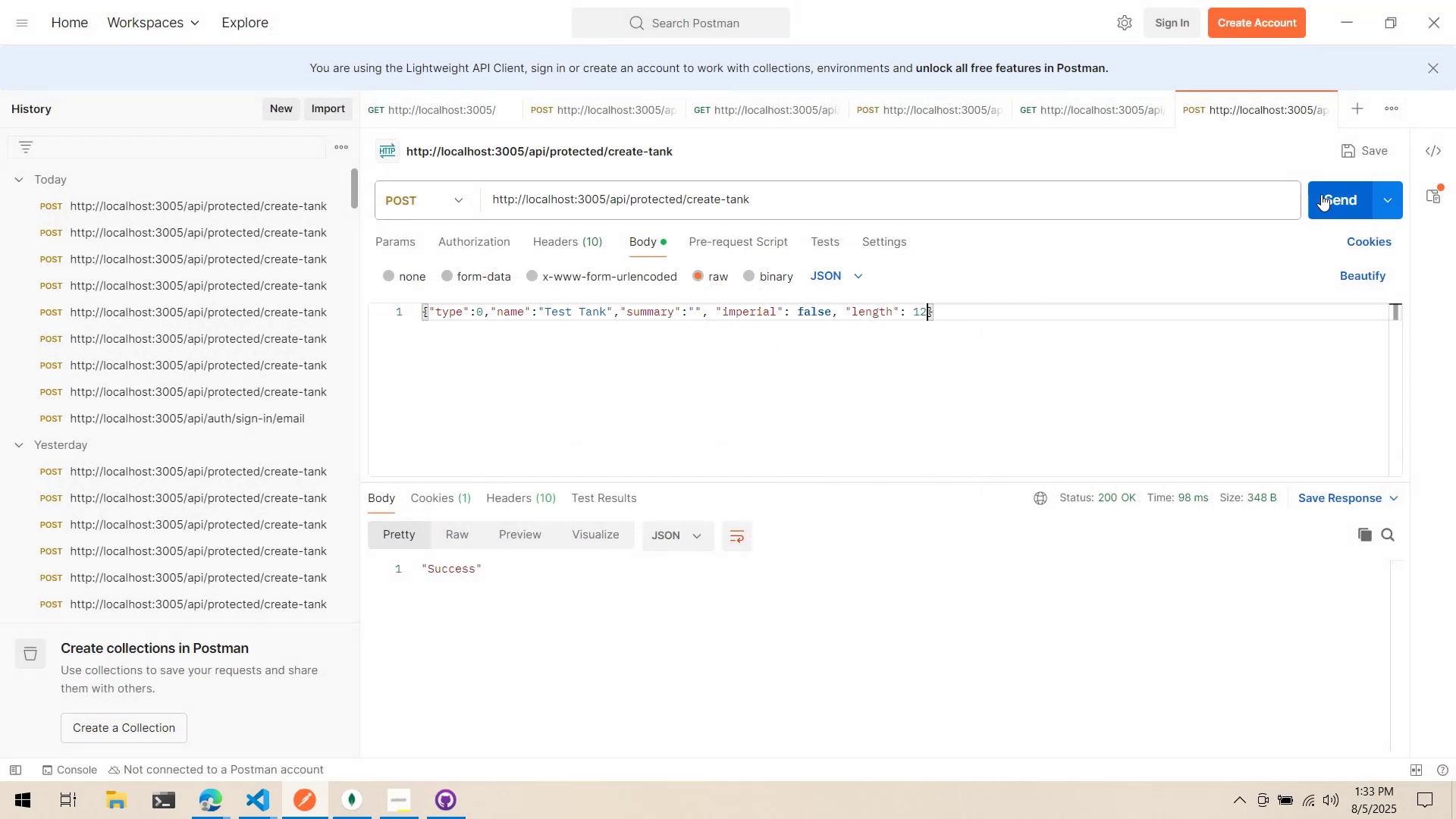 
left_click([1361, 190])
 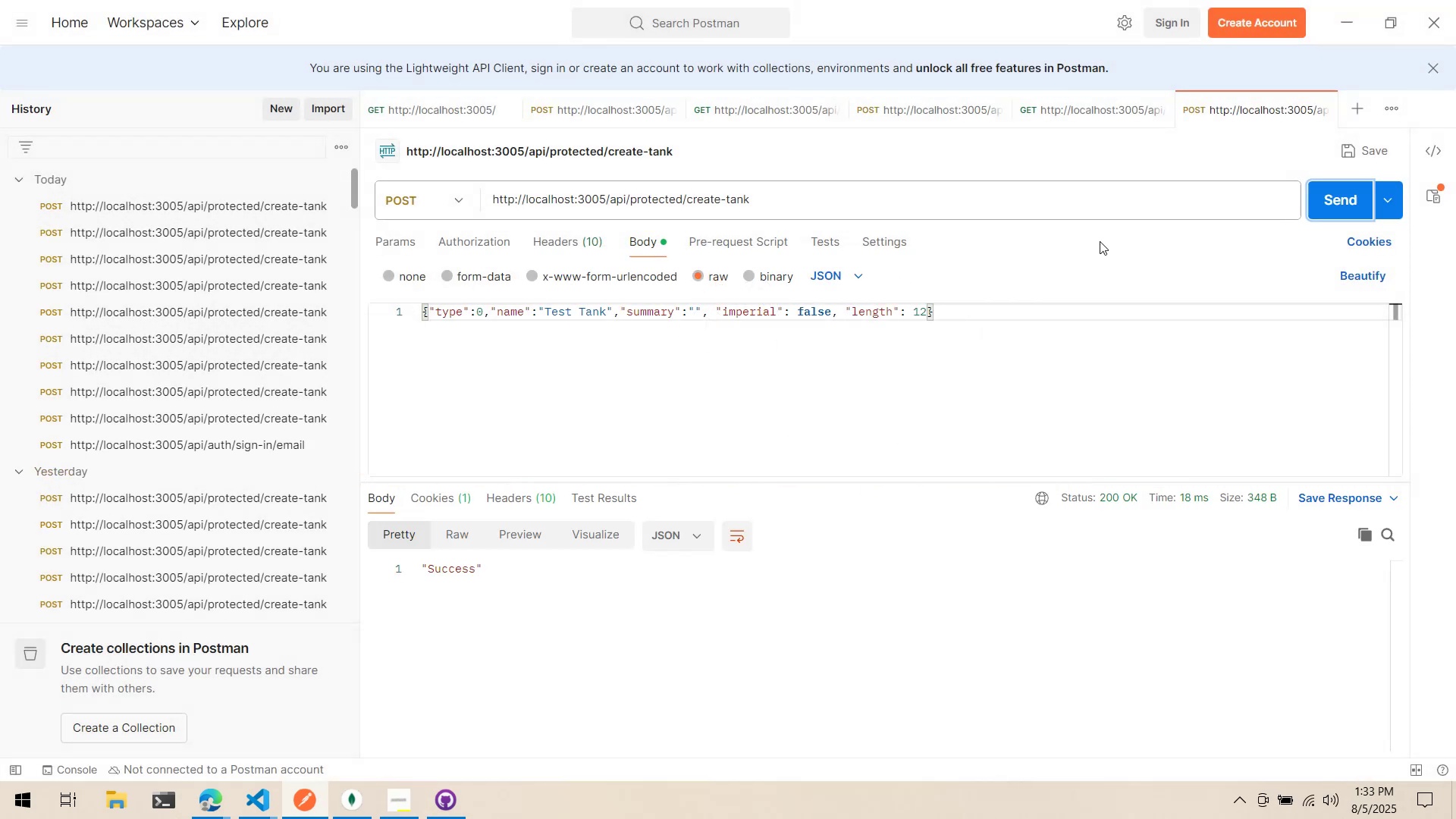 
key(Alt+AltLeft)
 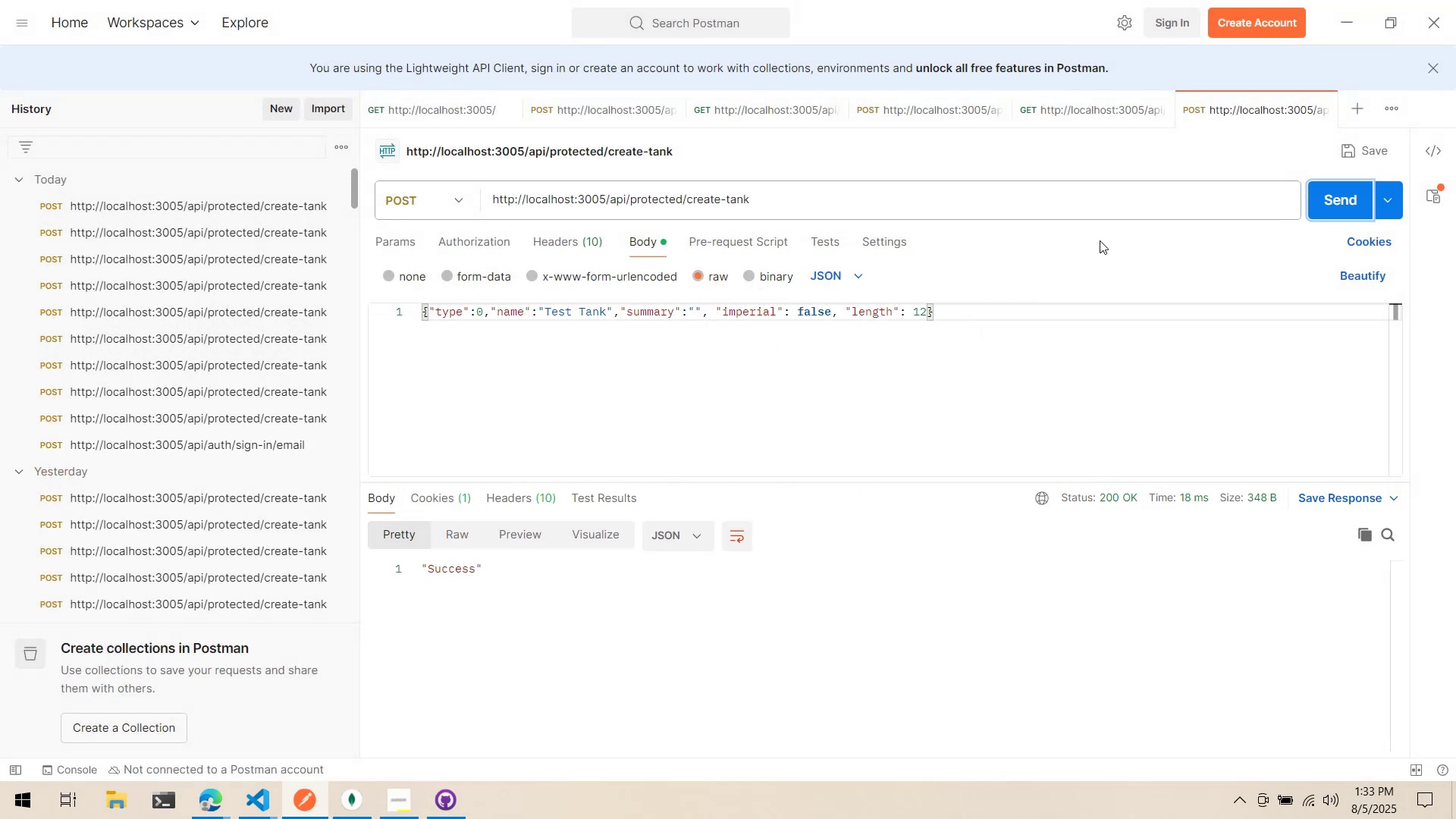 
key(Alt+Tab)
 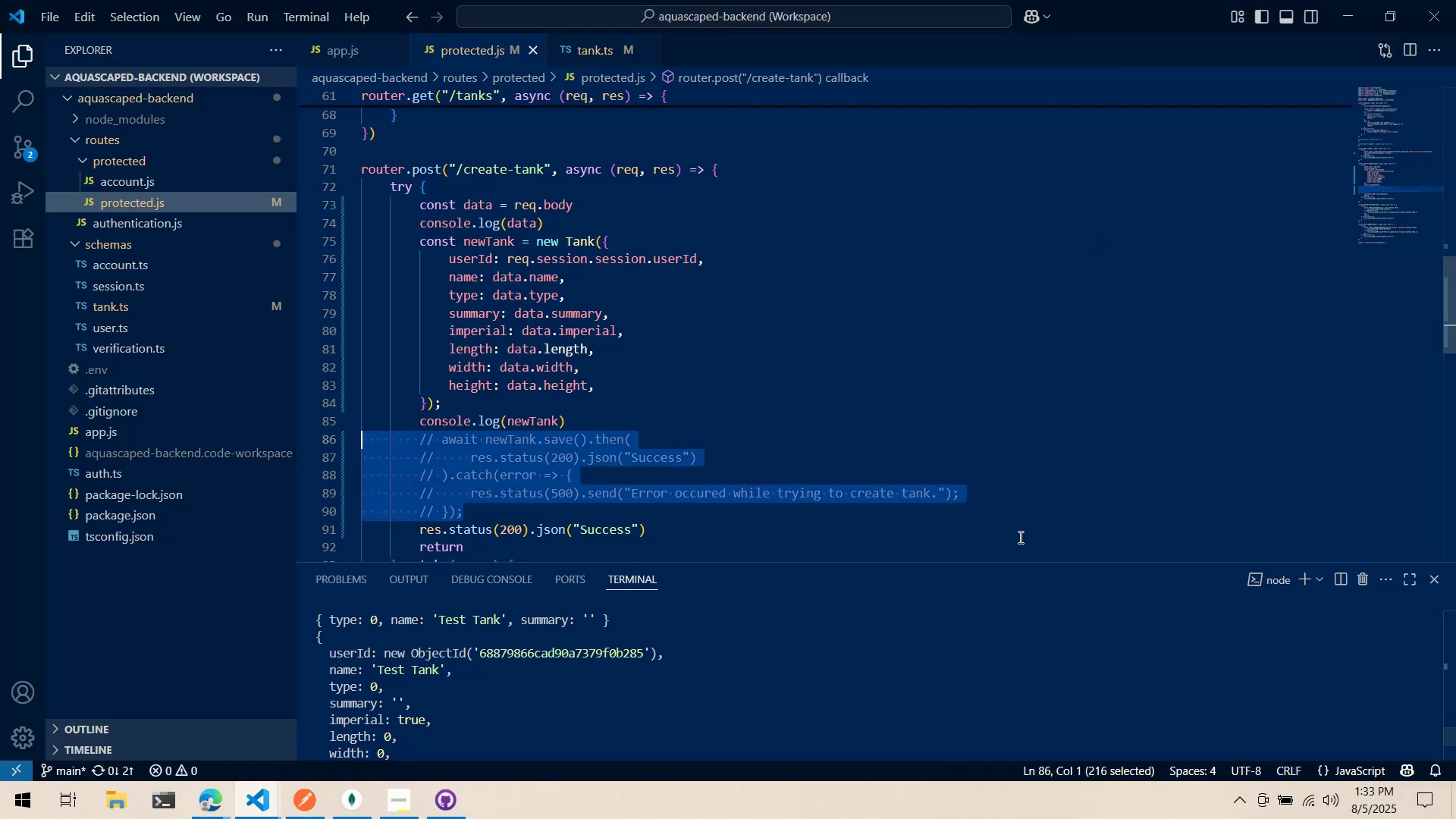 
scroll: coordinate [902, 694], scroll_direction: down, amount: 14.0
 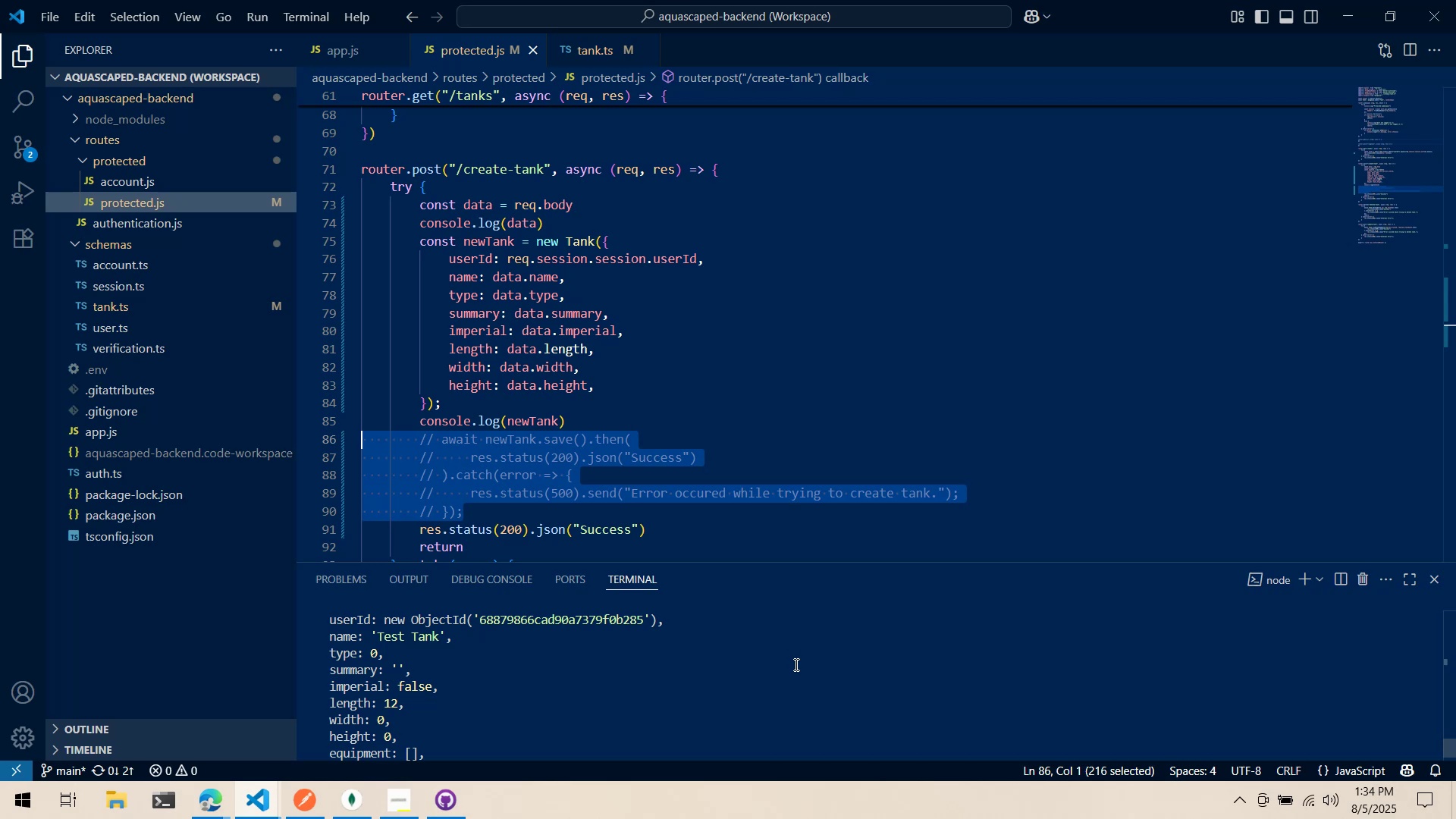 
wait(99.93)
 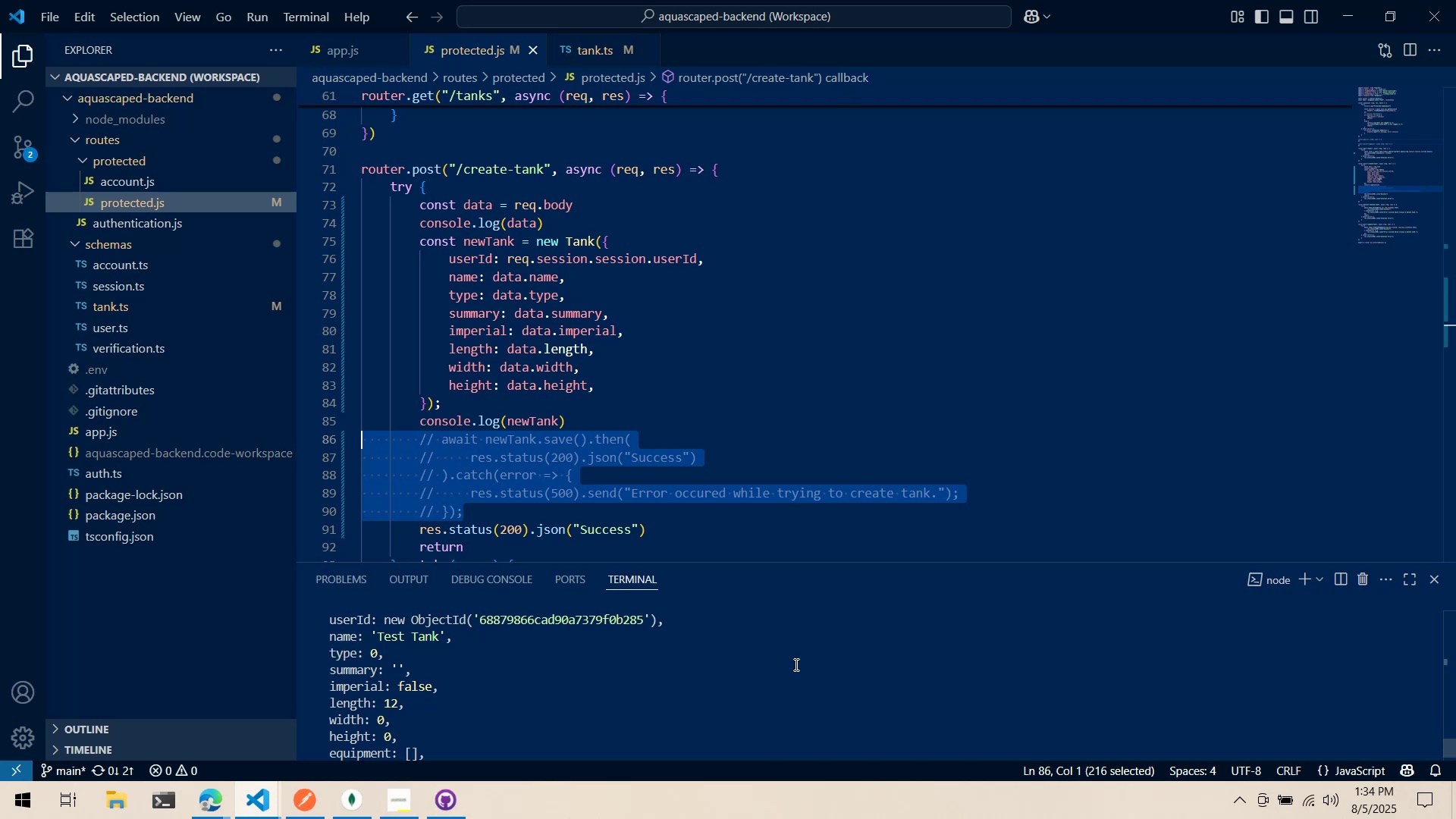 
scroll: coordinate [630, 324], scroll_direction: down, amount: 6.0
 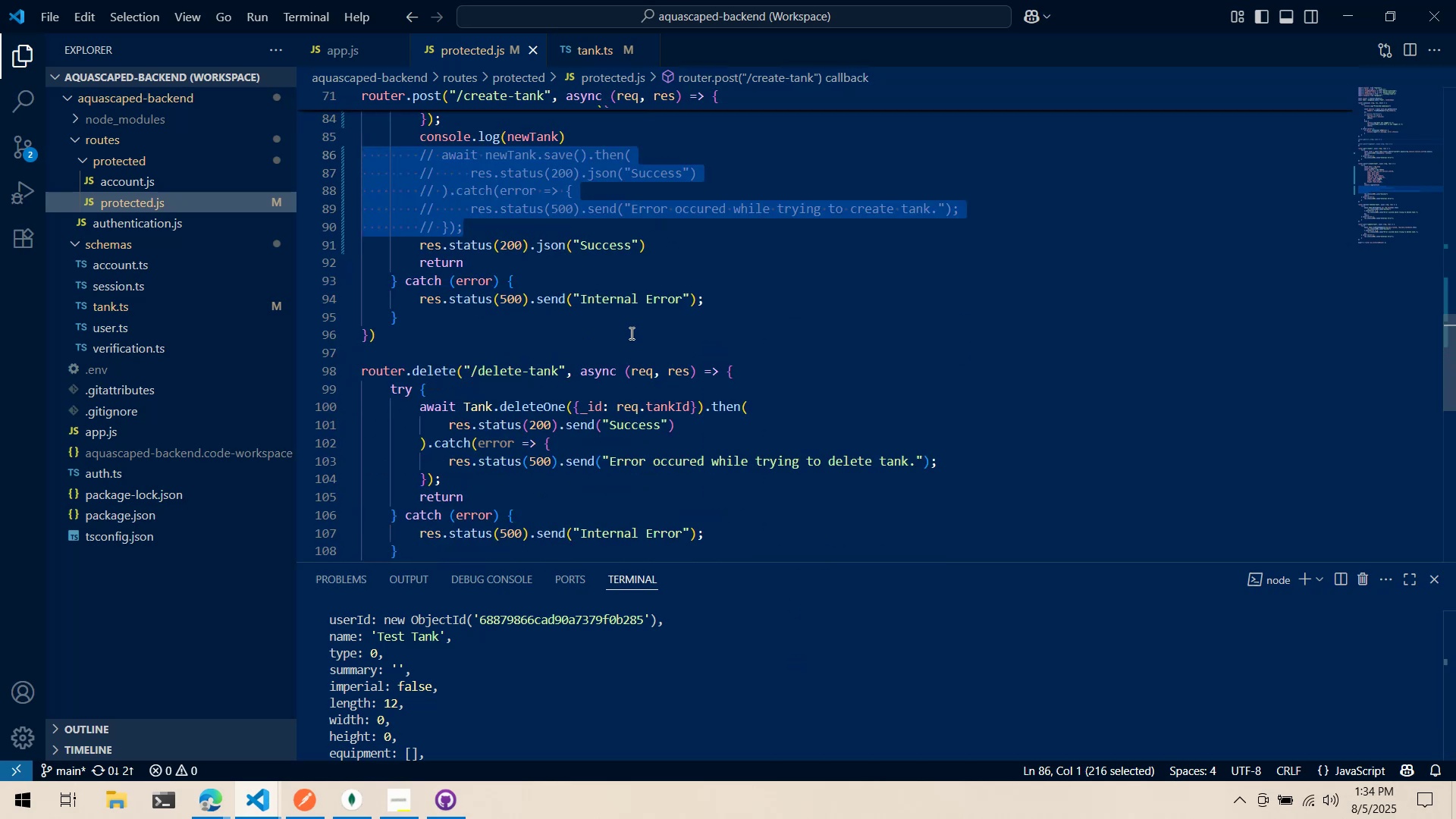 
scroll: coordinate [630, 333], scroll_direction: none, amount: 0.0
 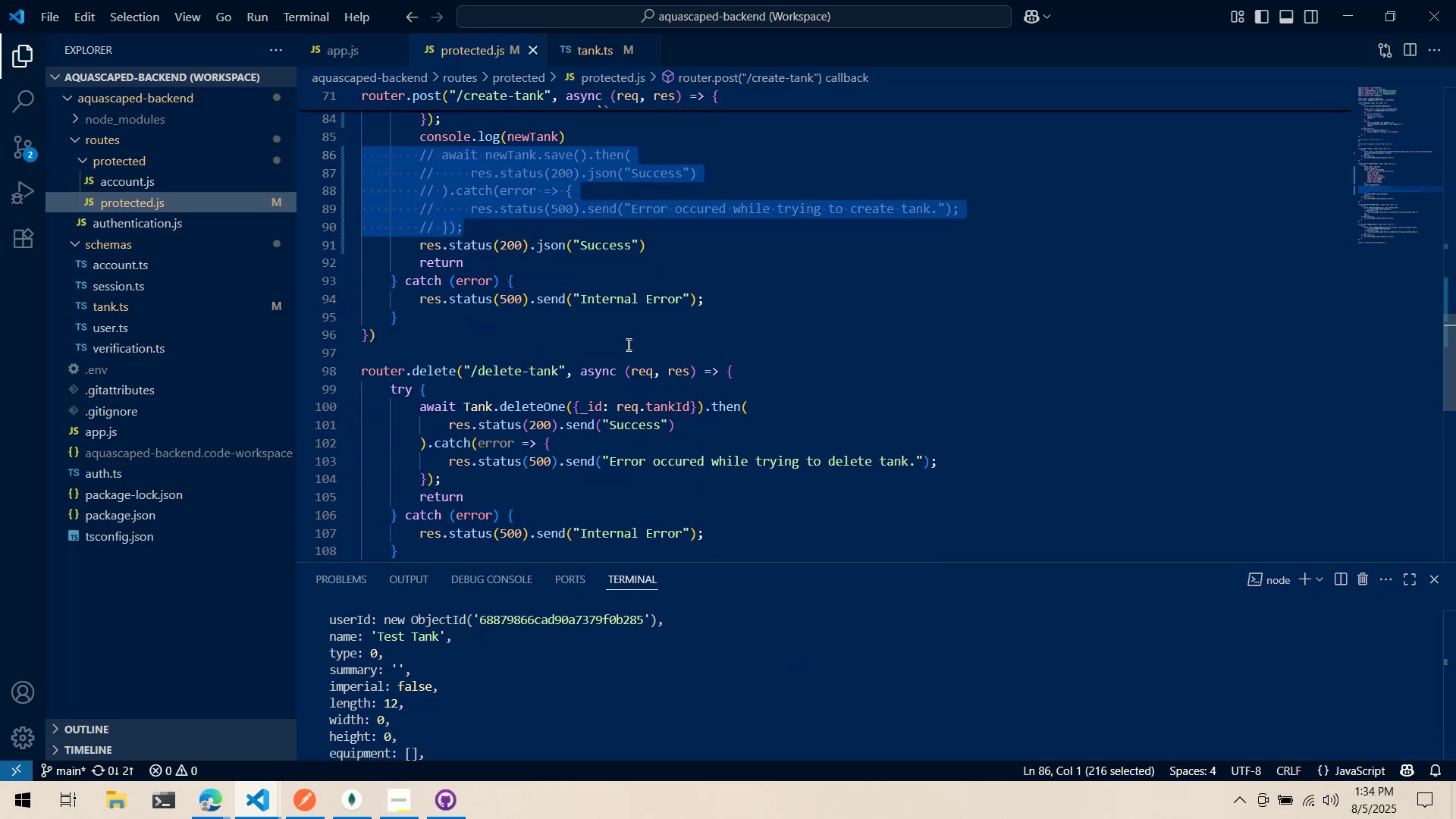 
scroll: coordinate [676, 618], scroll_direction: down, amount: 6.0
 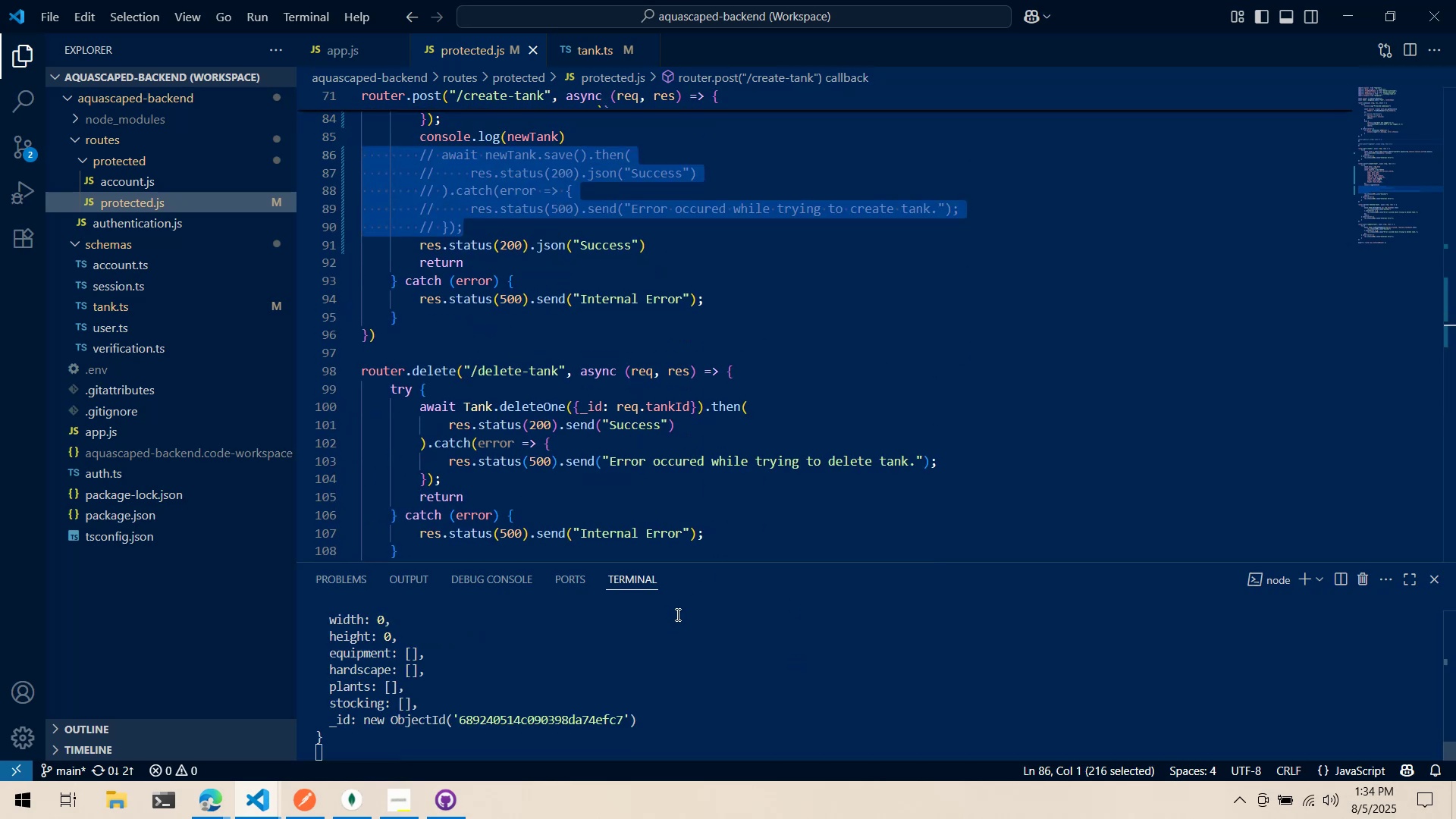 
scroll: coordinate [749, 463], scroll_direction: up, amount: 7.0
 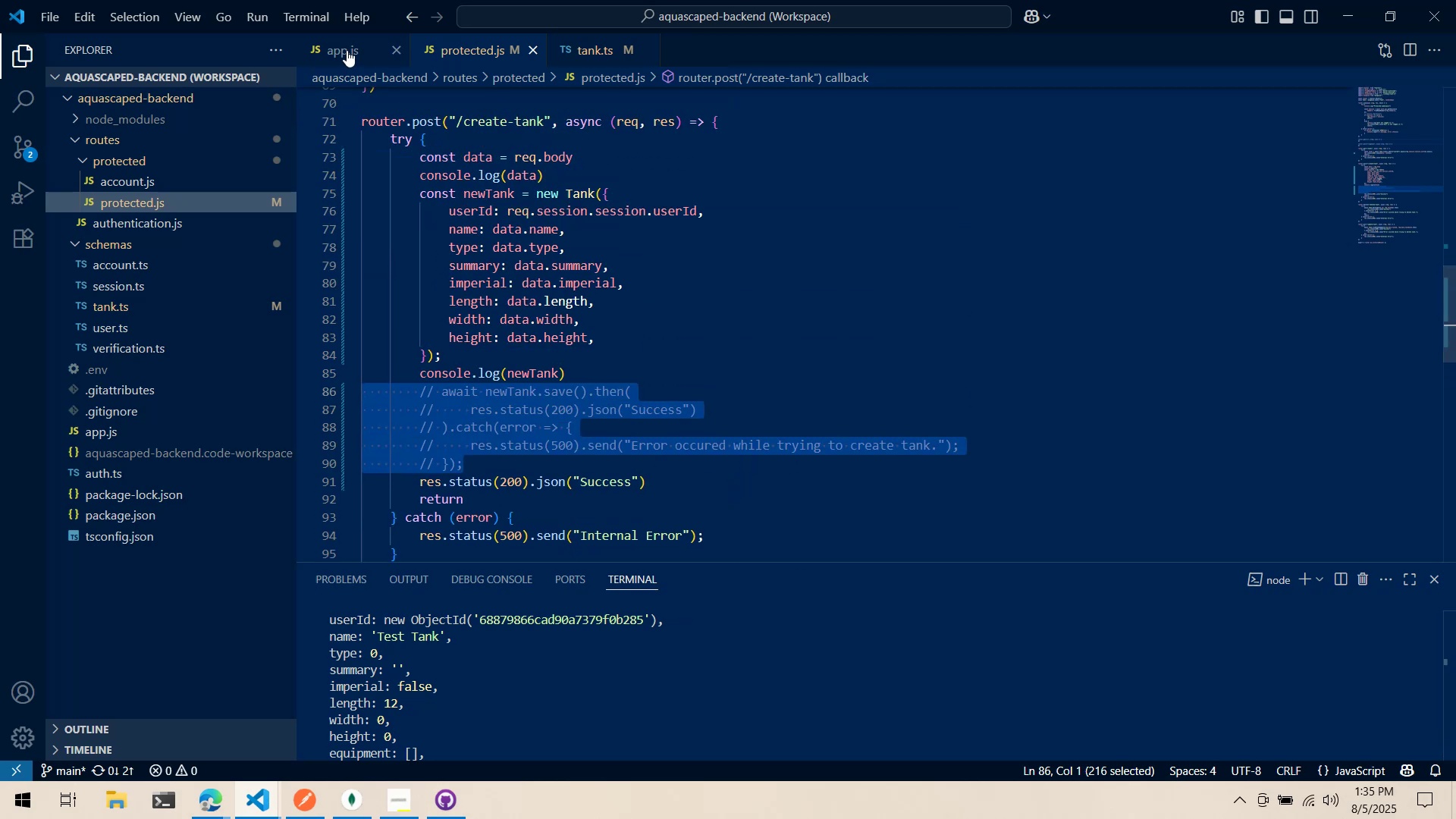 
wait(6.62)
 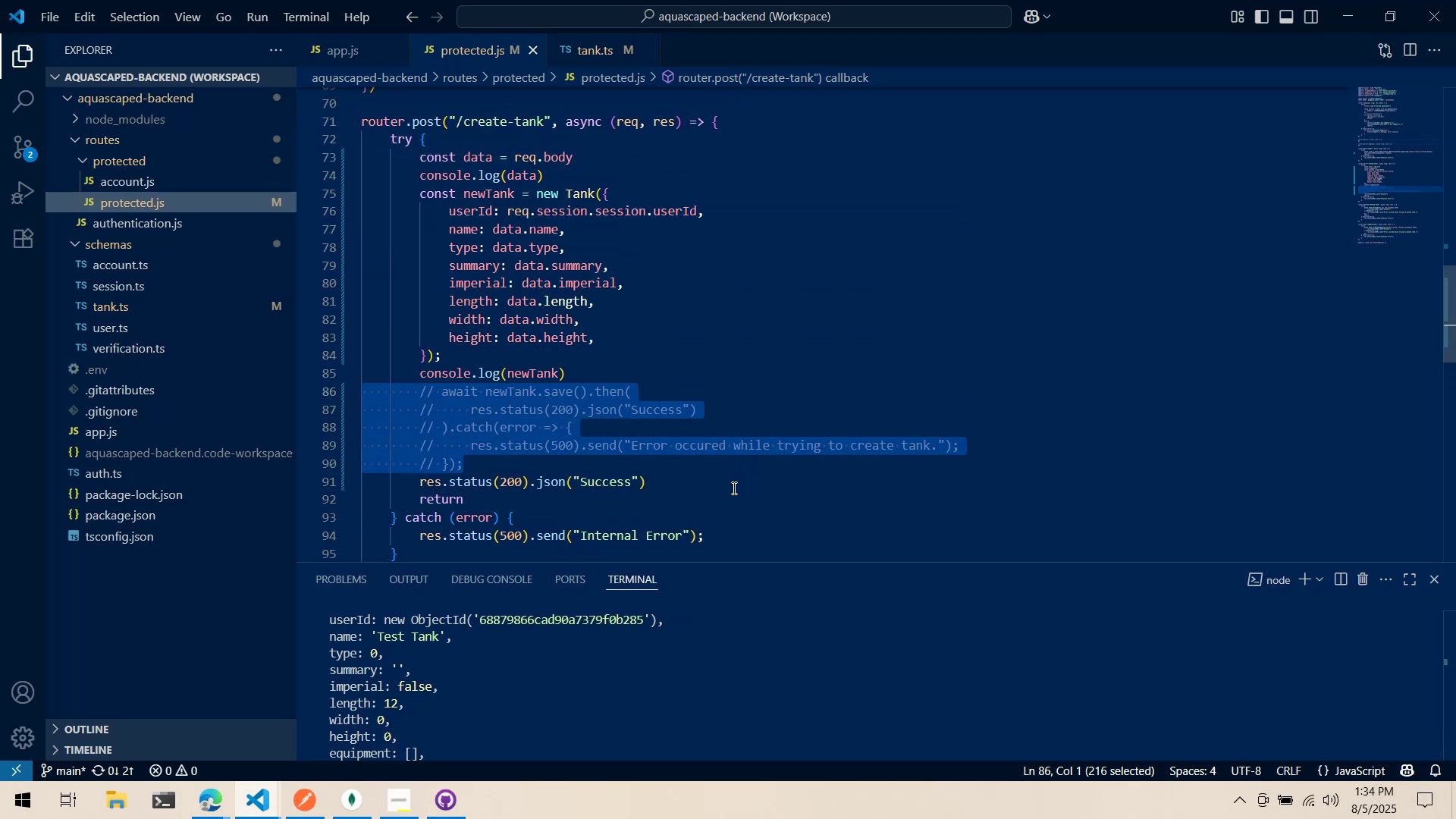 
left_click([521, 471])
 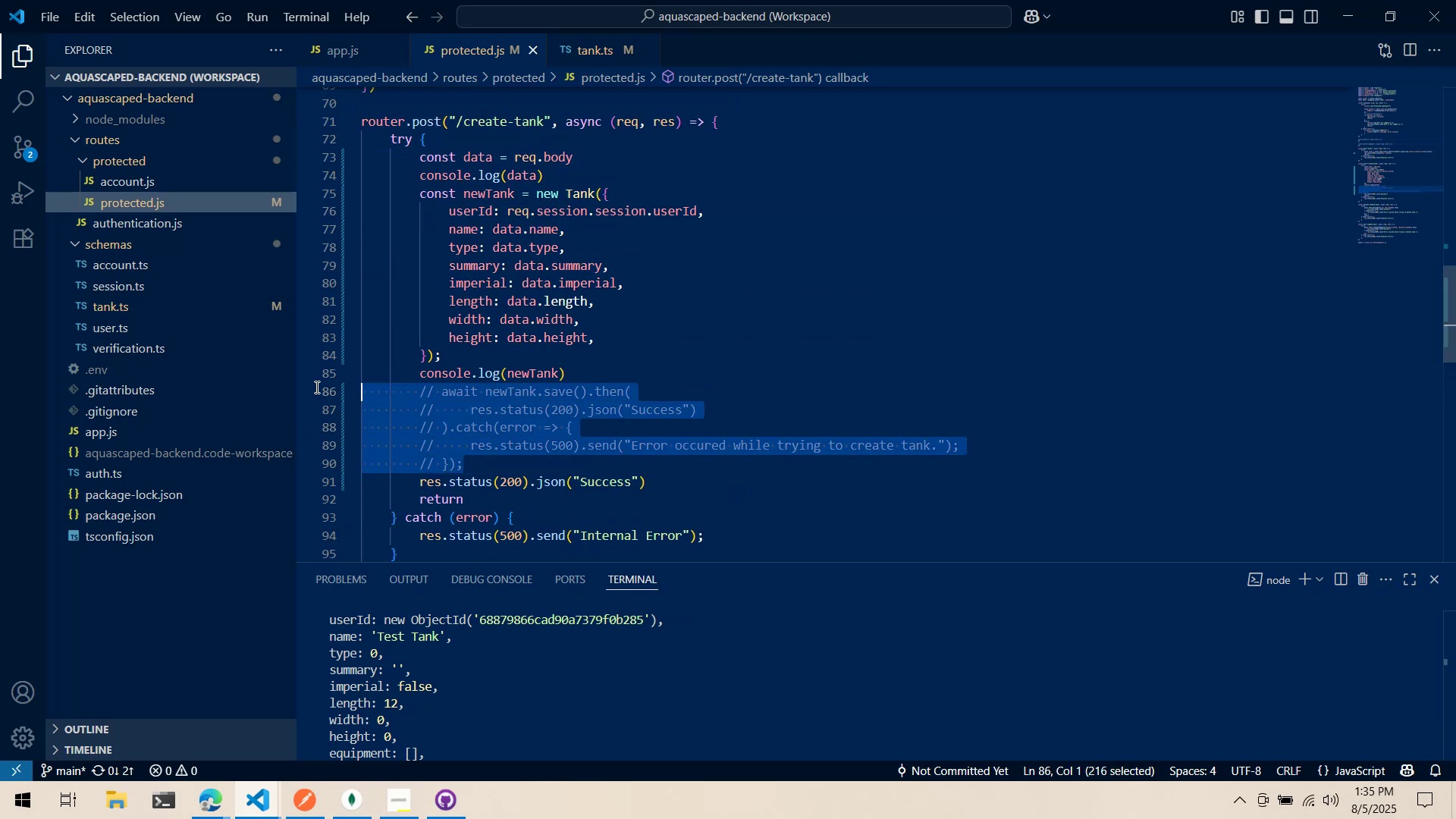 
key(Control+Slash)
 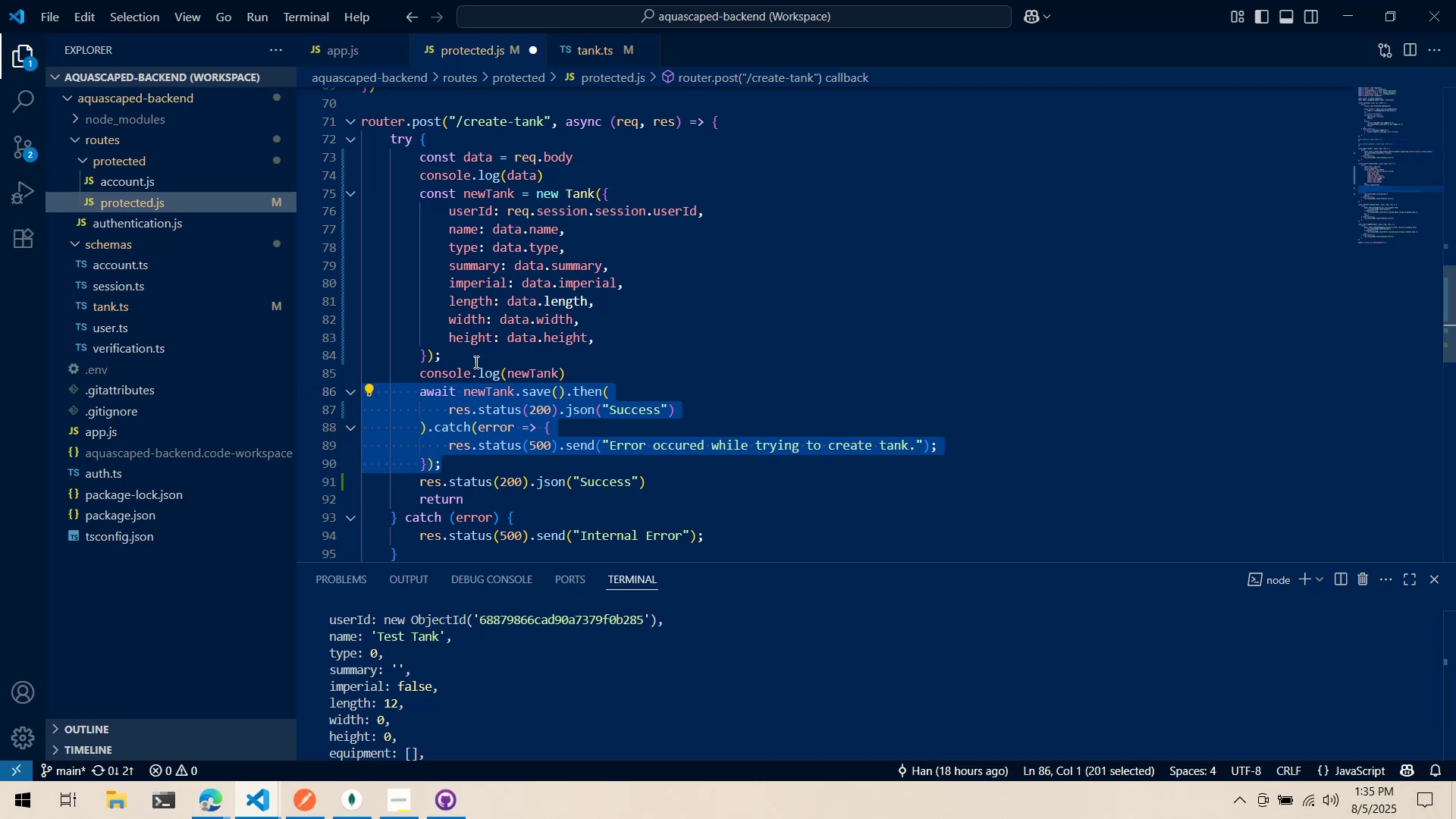 
left_click([607, 328])
 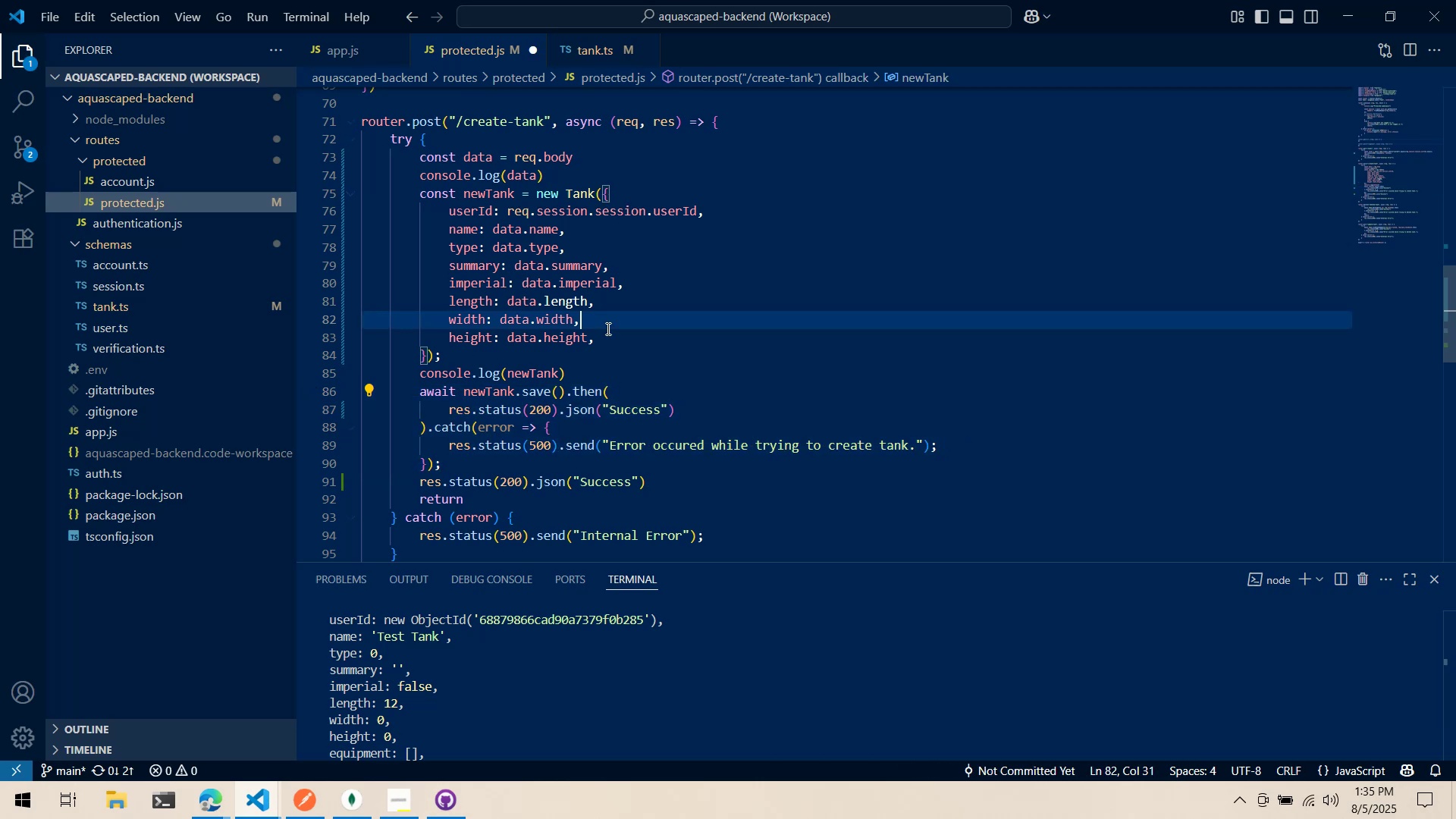 
key(Control+ControlLeft)
 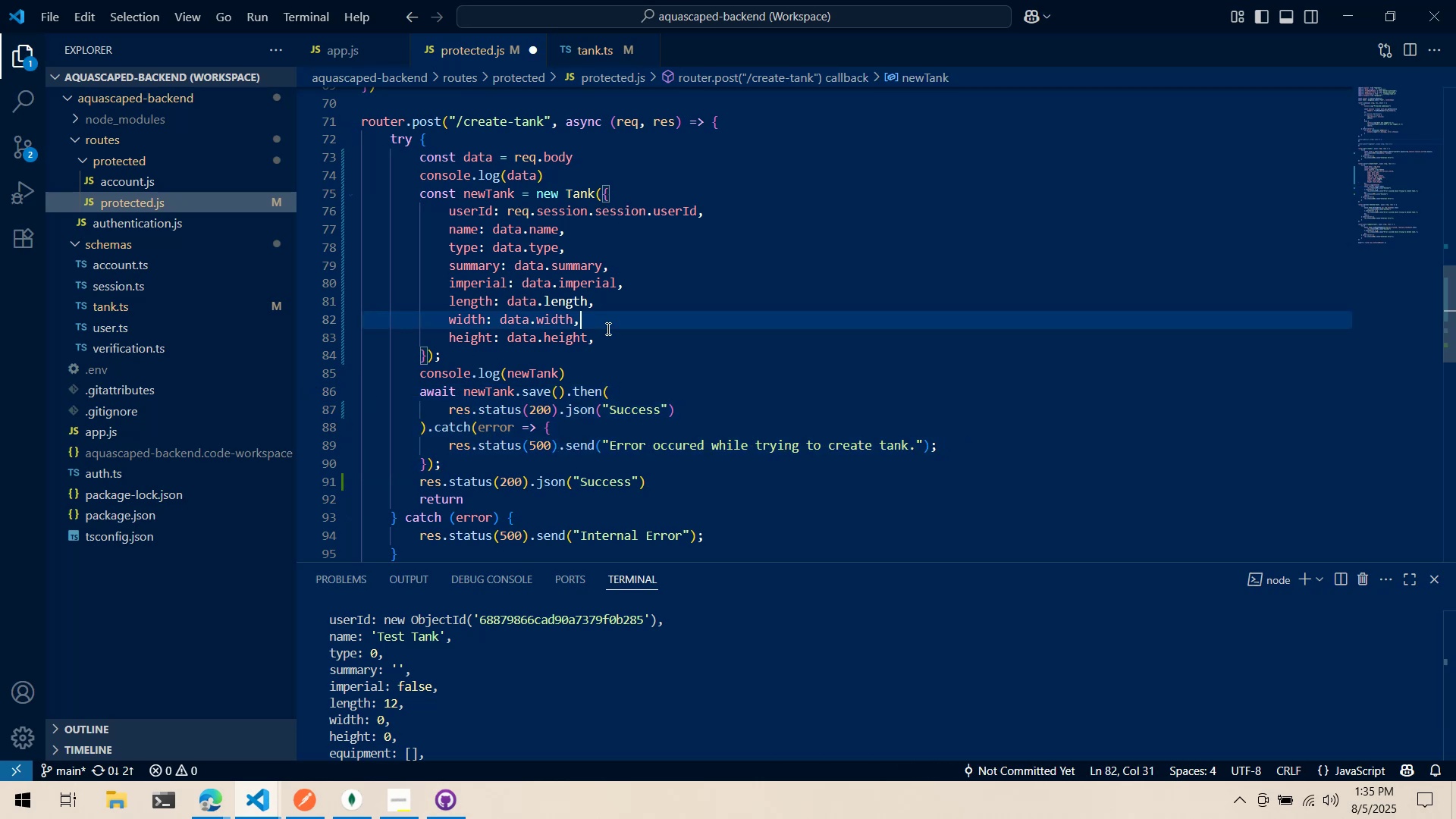 
key(Control+S)
 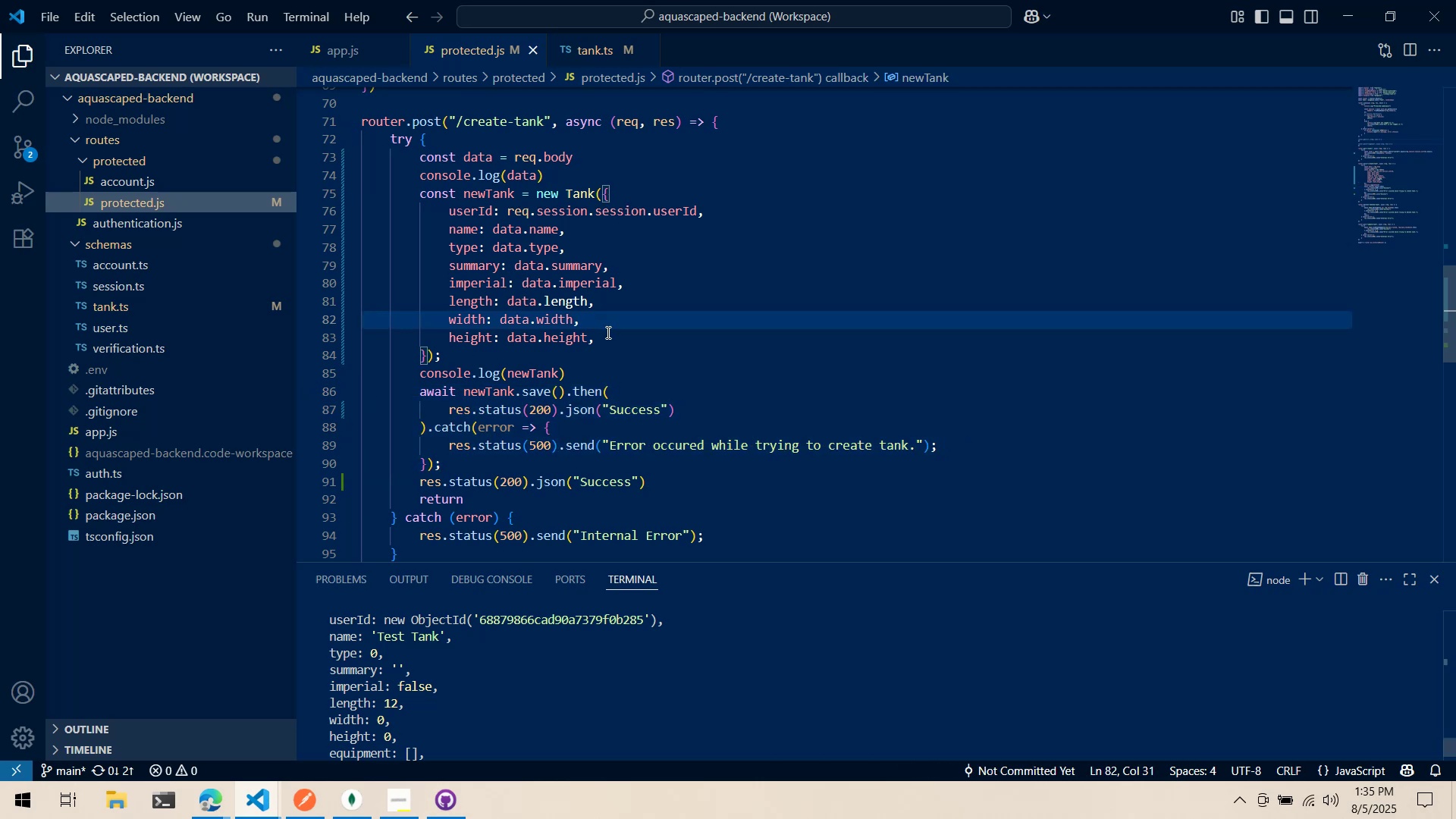 
key(Alt+AltLeft)
 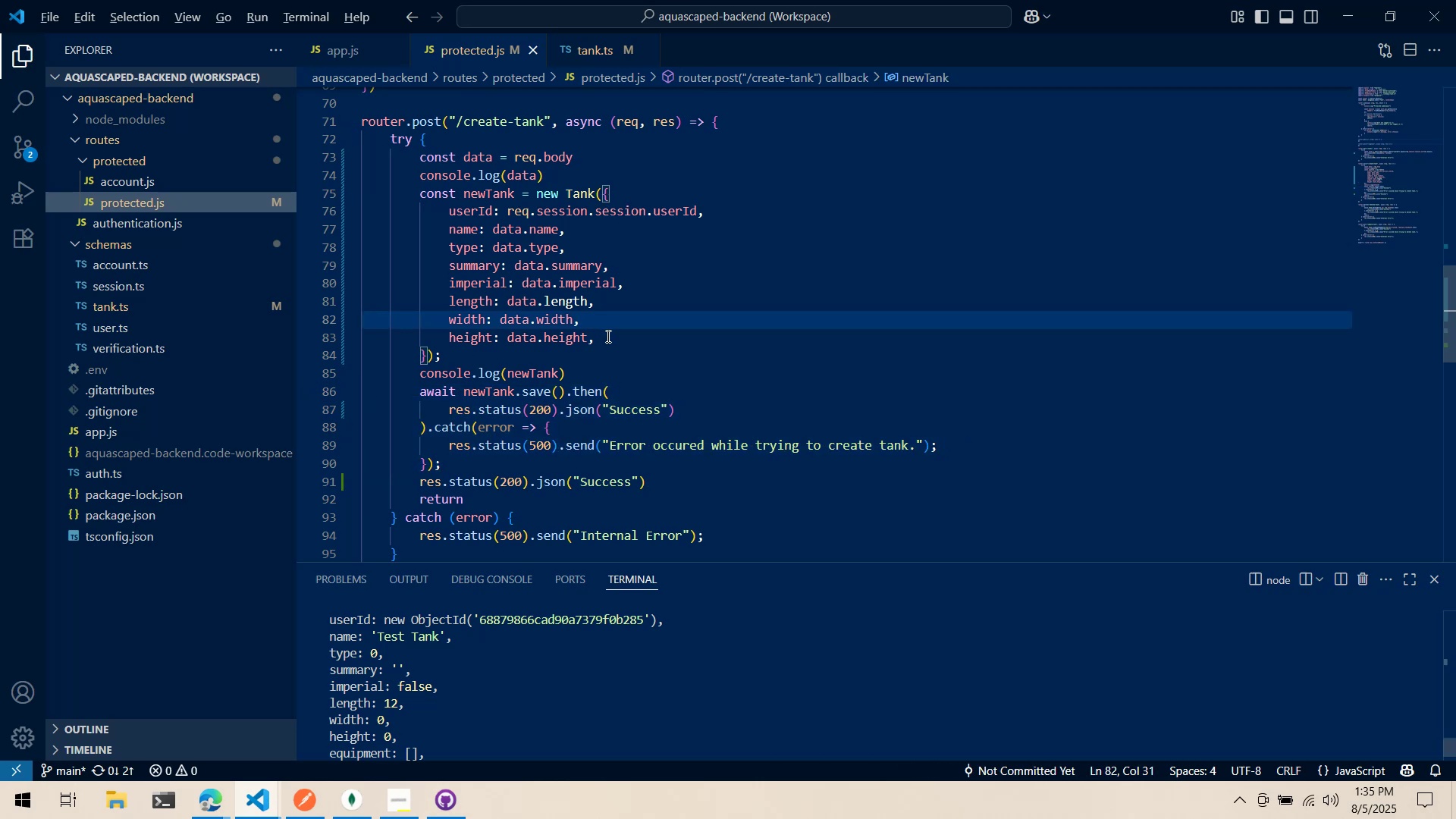 
key(Alt+Tab)
 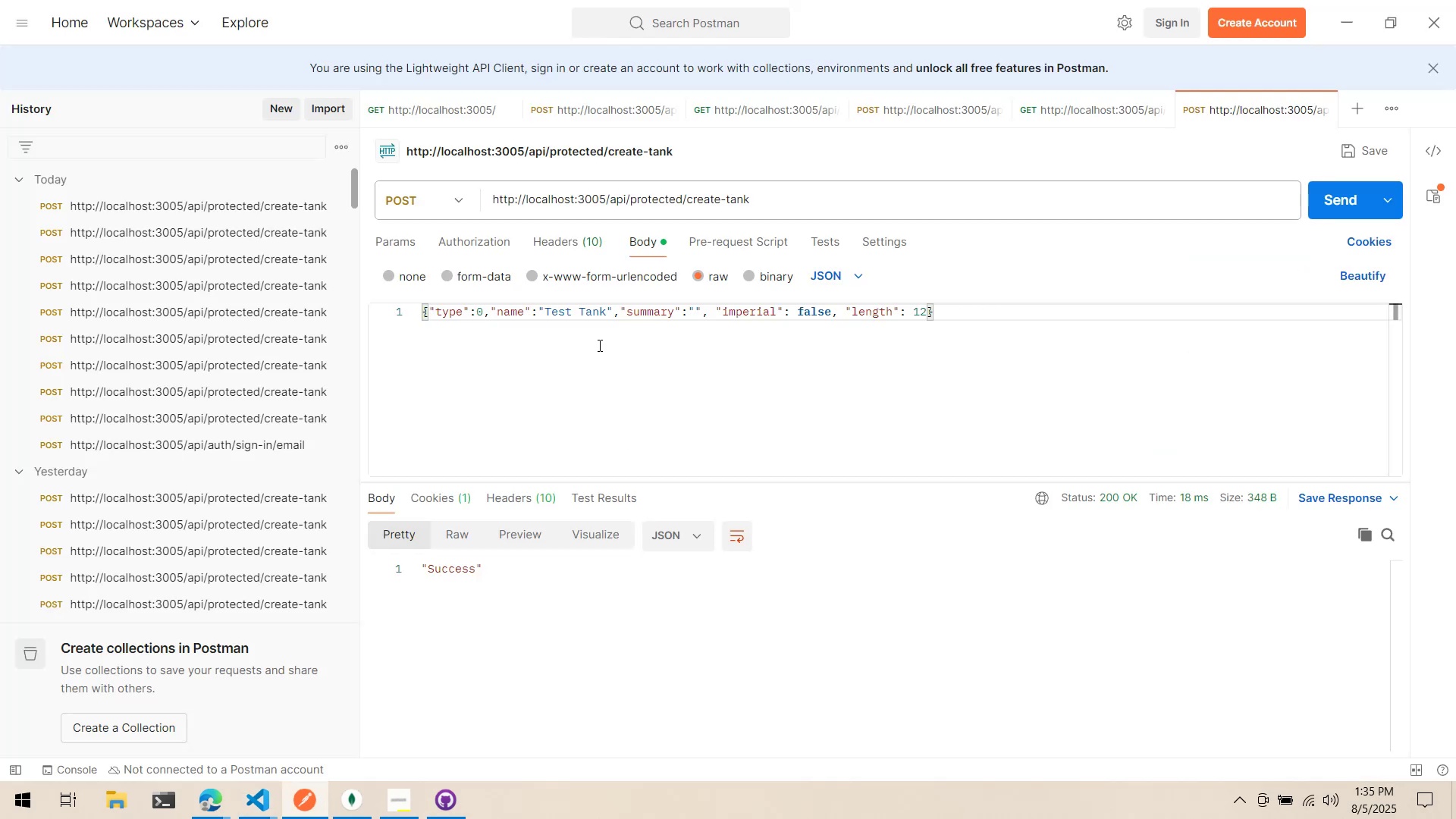 
key(Alt+Tab)
 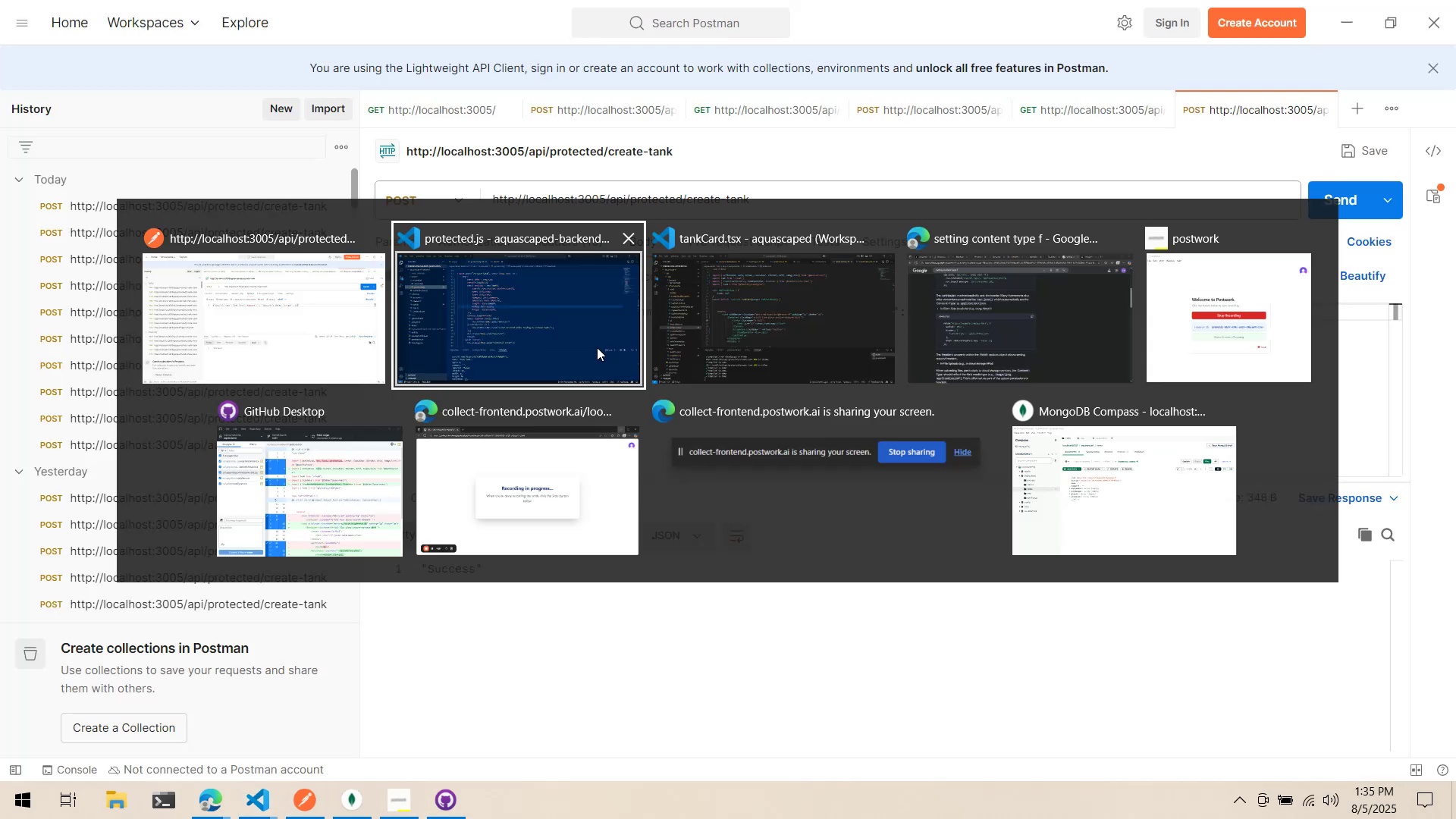 
key(Alt+Tab)
 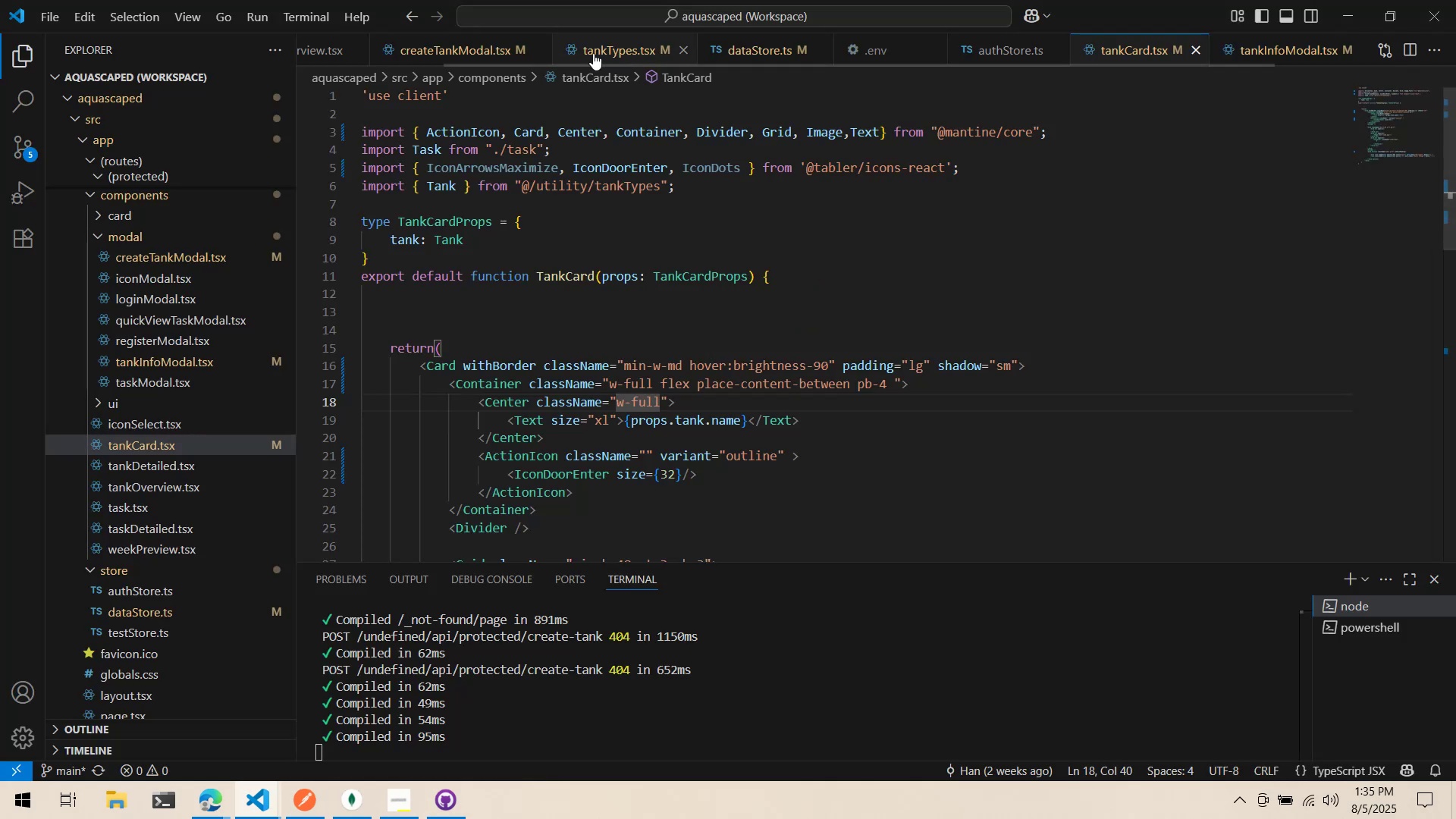 
left_click([452, 52])
 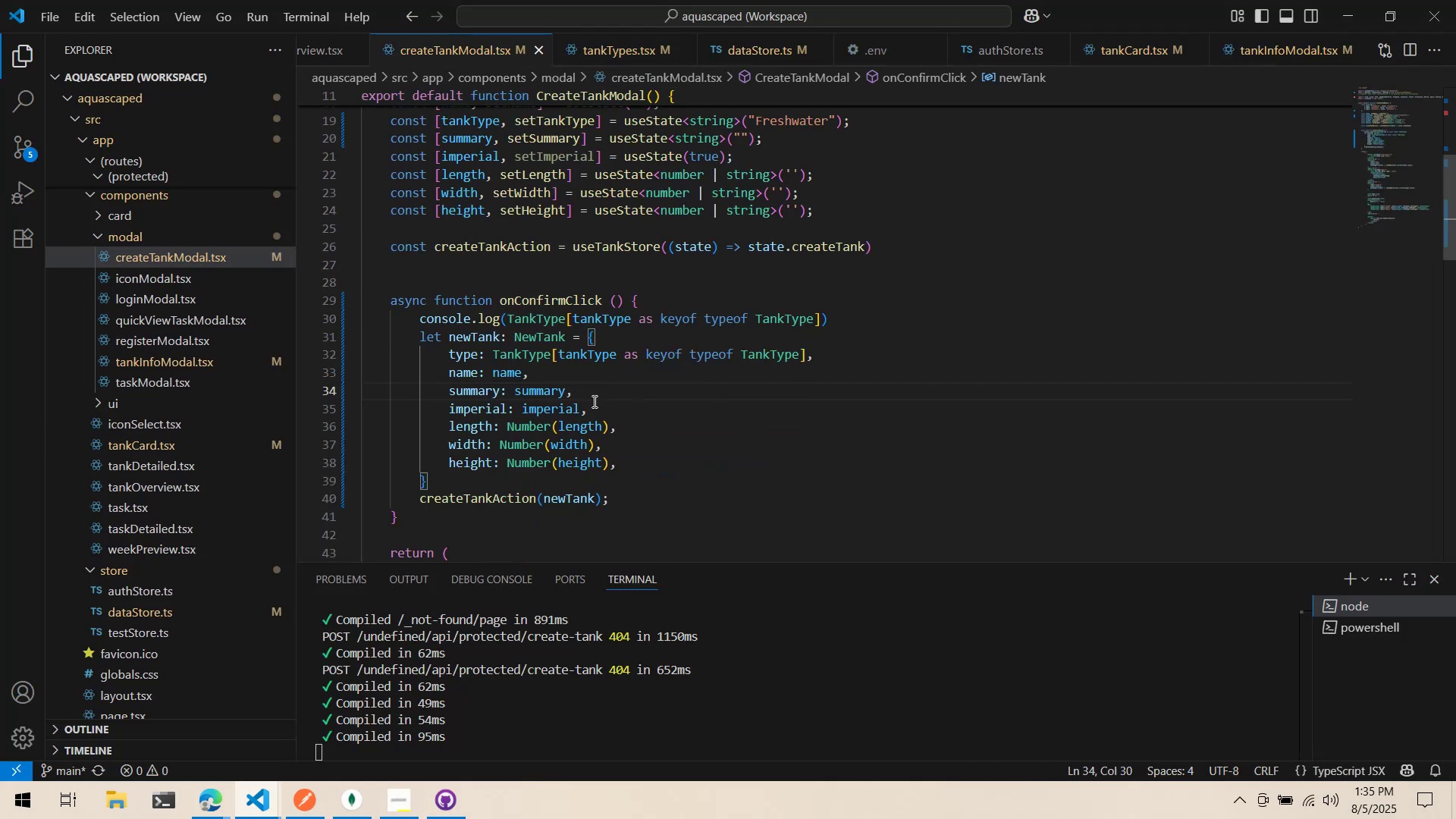 
scroll: coordinate [606, 432], scroll_direction: down, amount: 2.0
 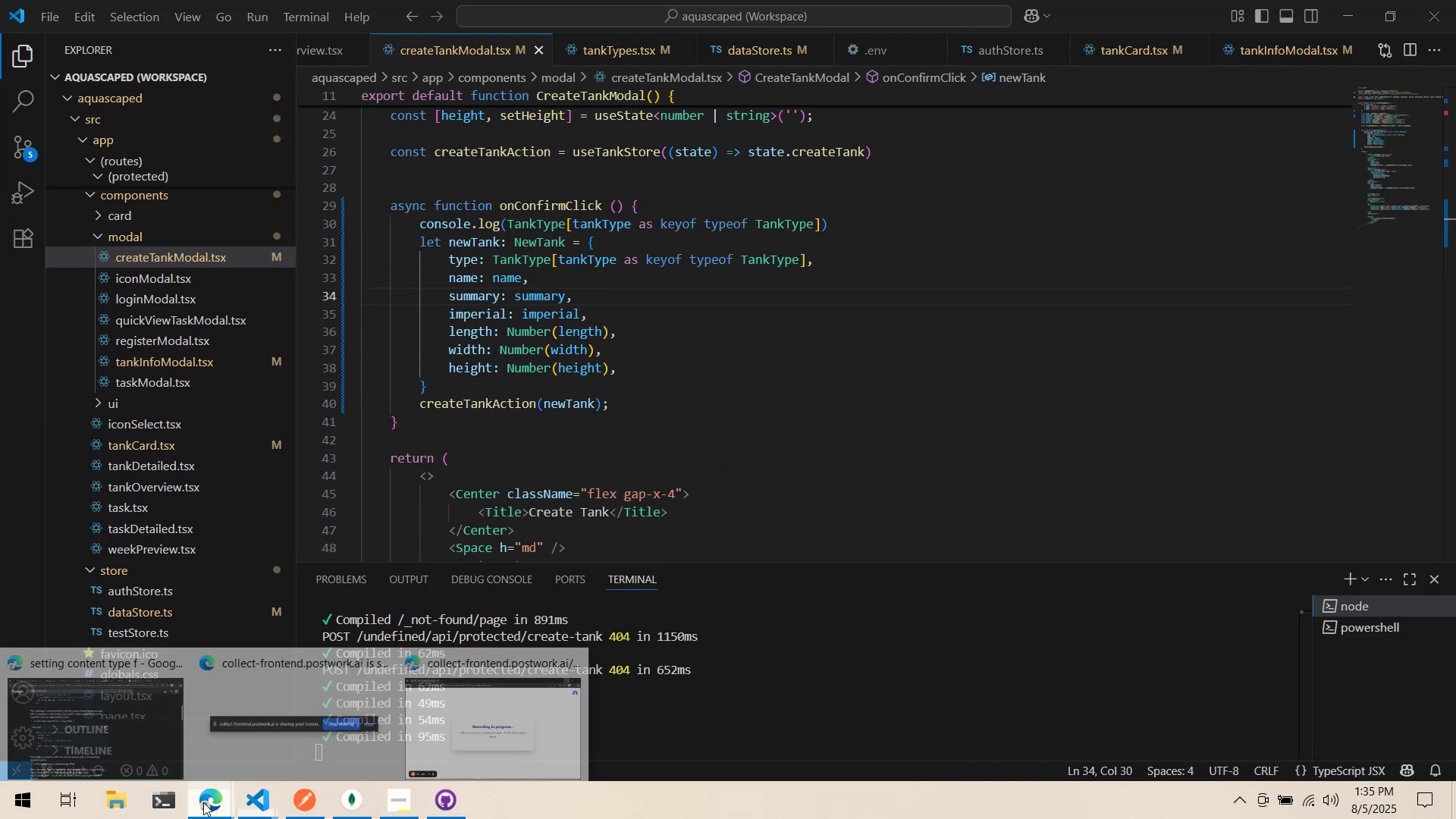 
left_click([149, 726])
 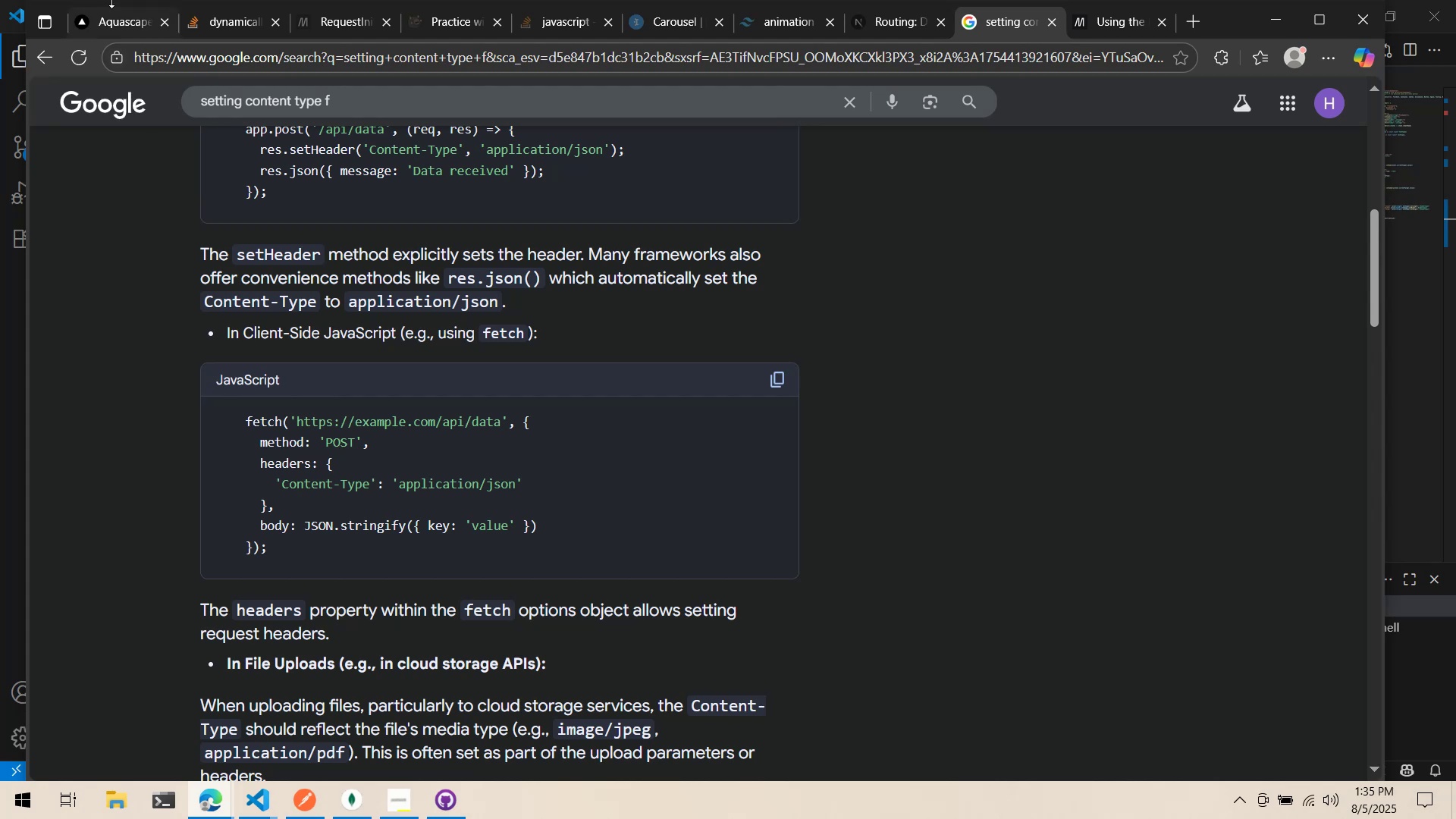 
double_click([104, 12])
 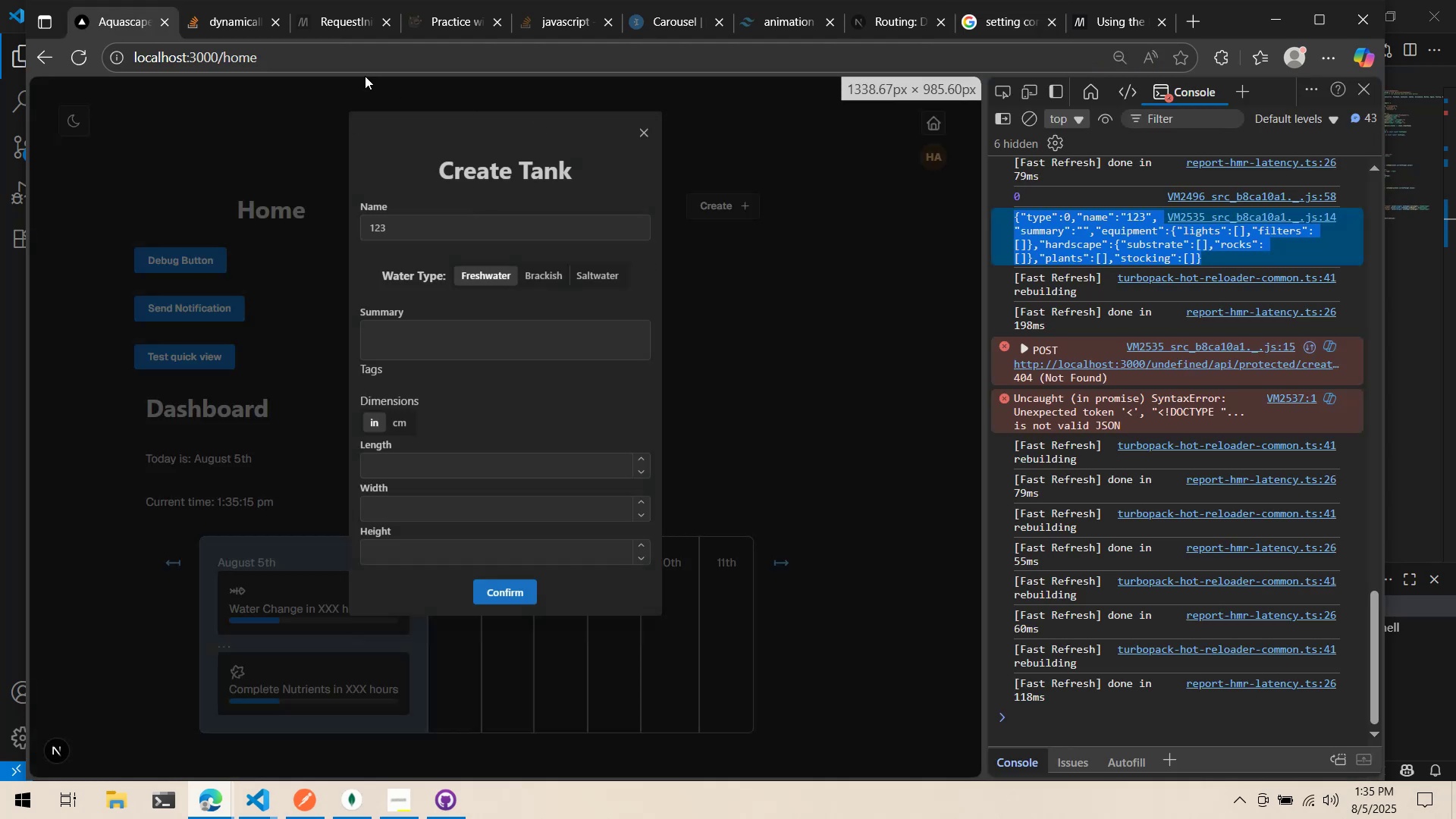 
mouse_move([275, 24])
 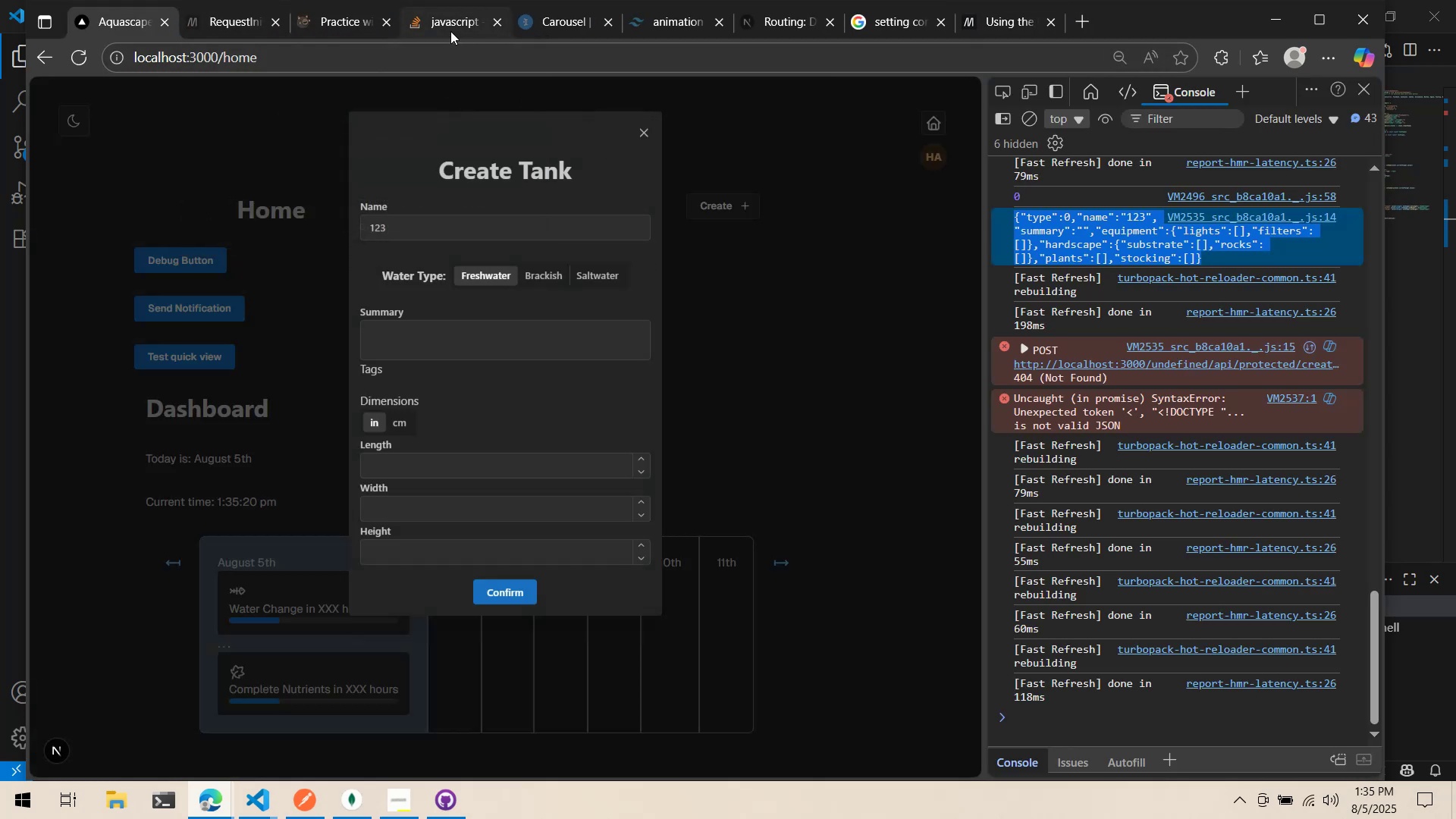 
middle_click([450, 31])
 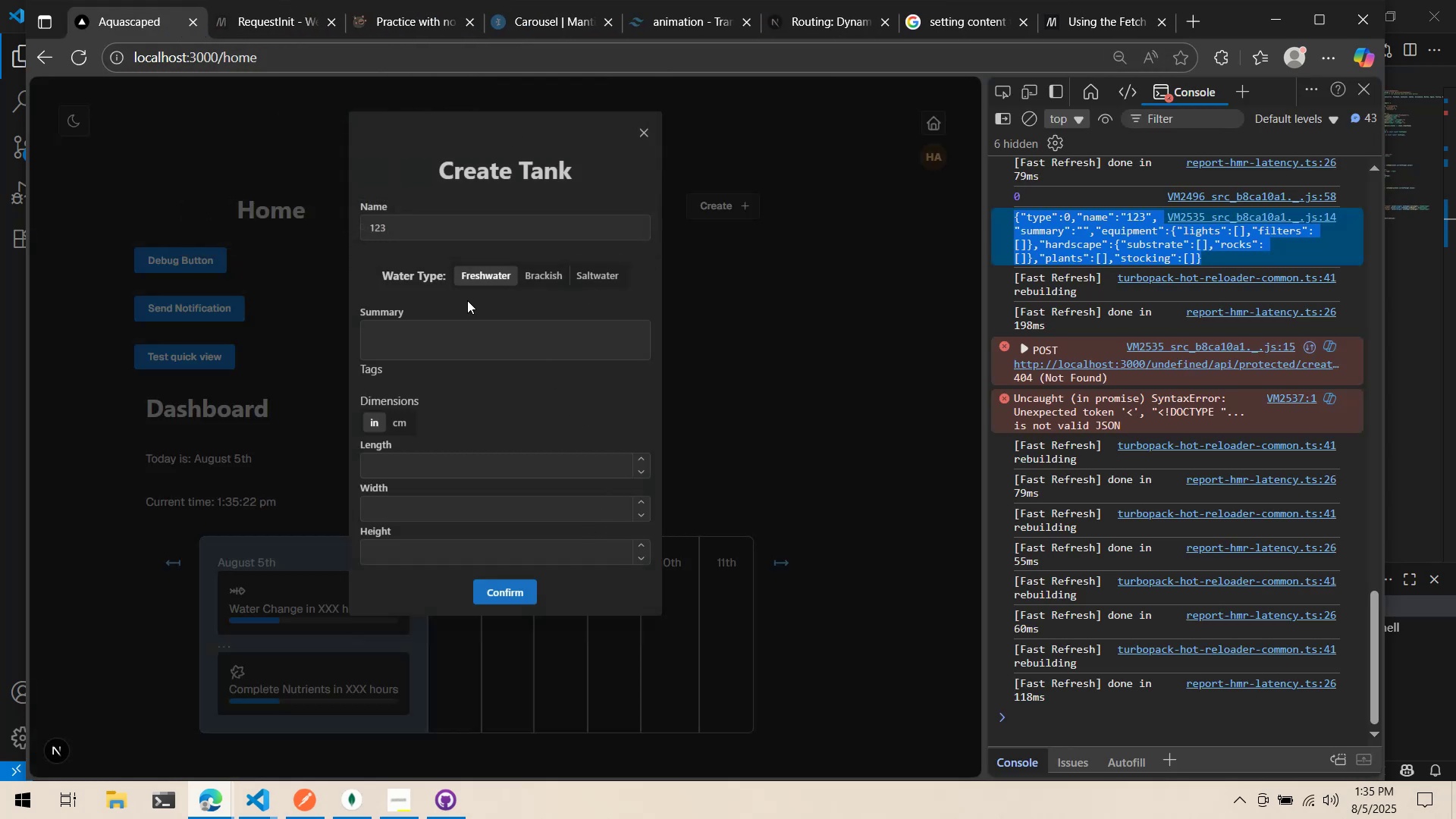 
left_click([472, 334])
 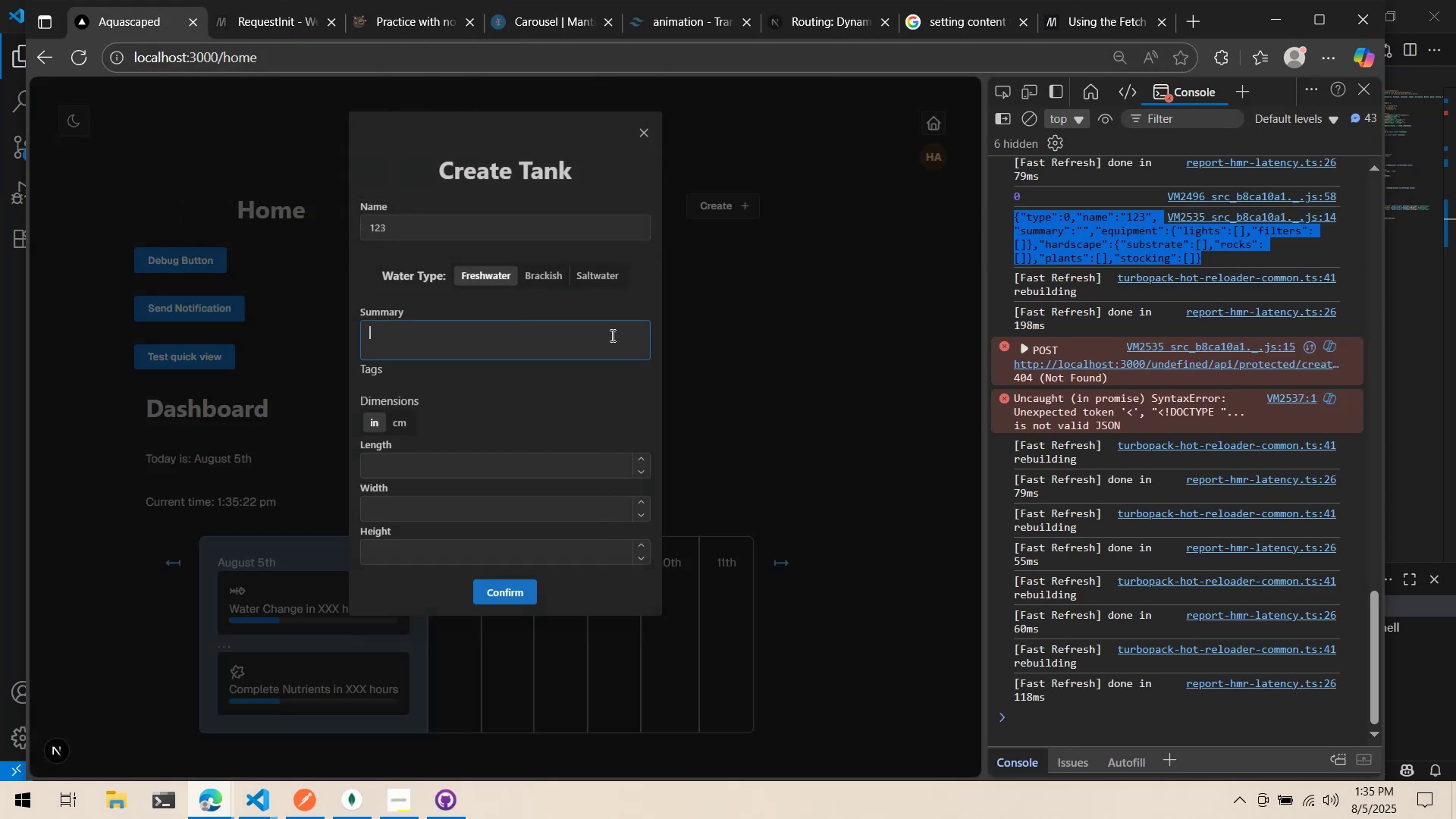 
left_click([792, 334])
 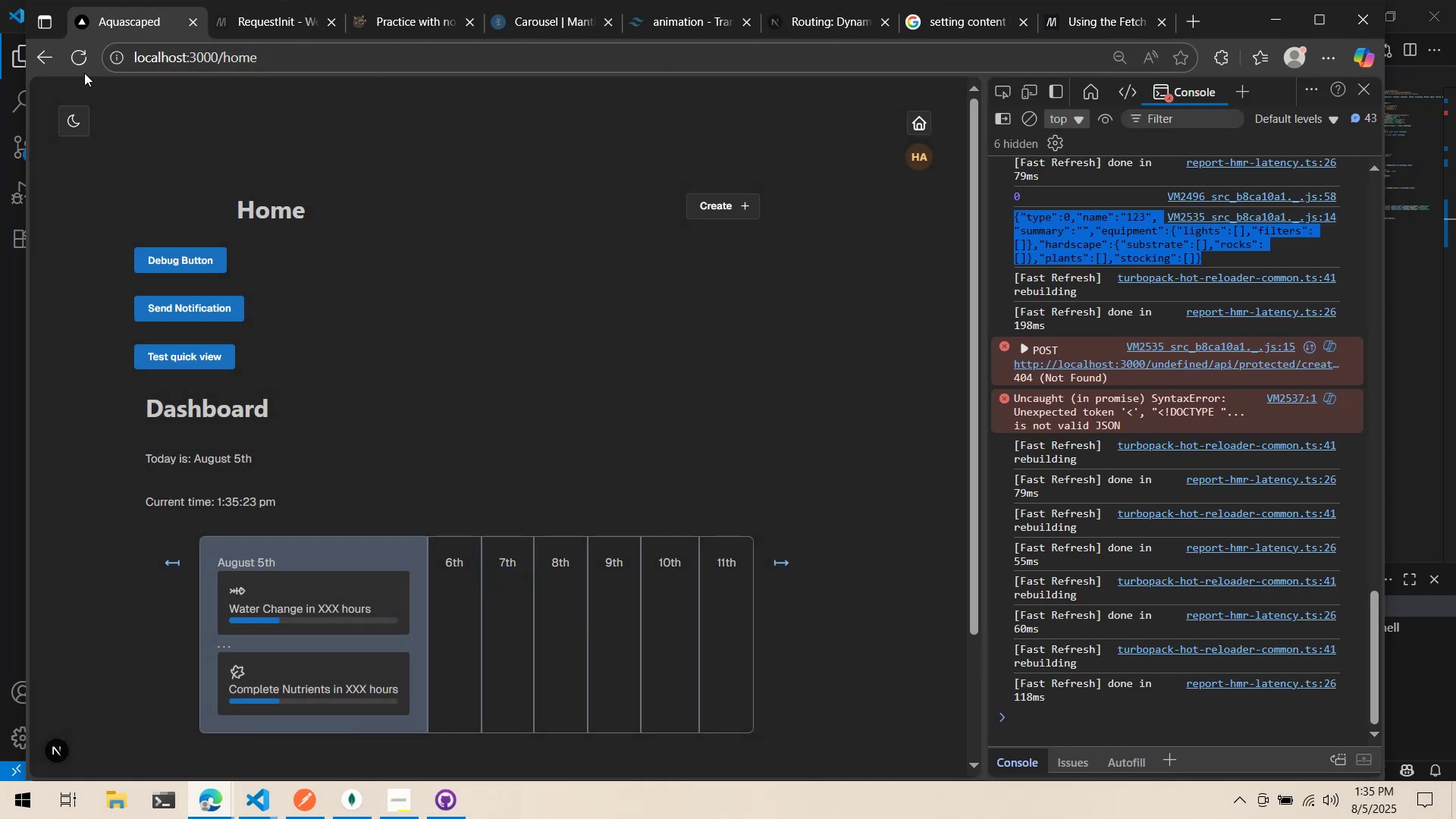 
left_click([71, 61])
 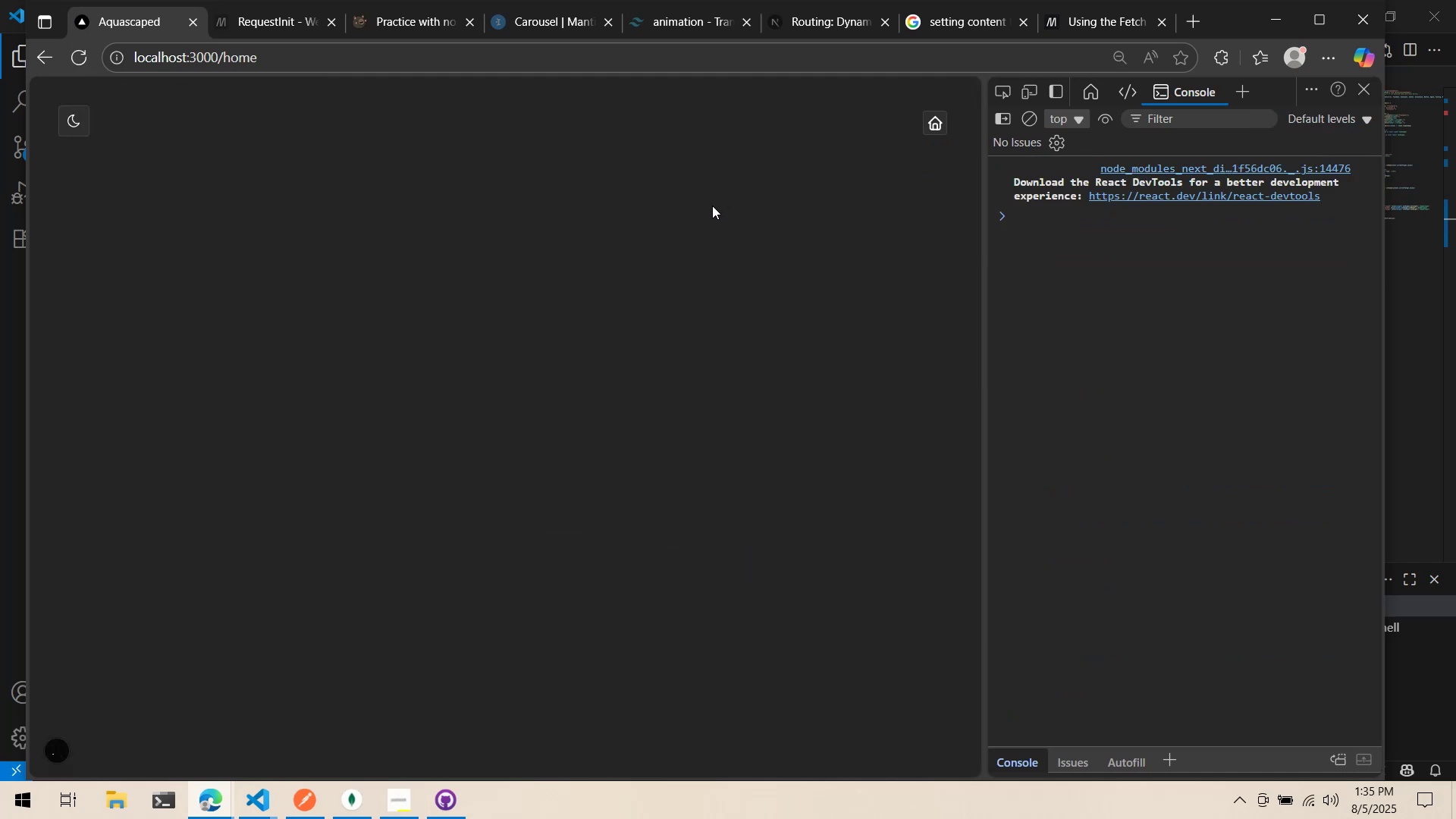 
left_click([712, 207])
 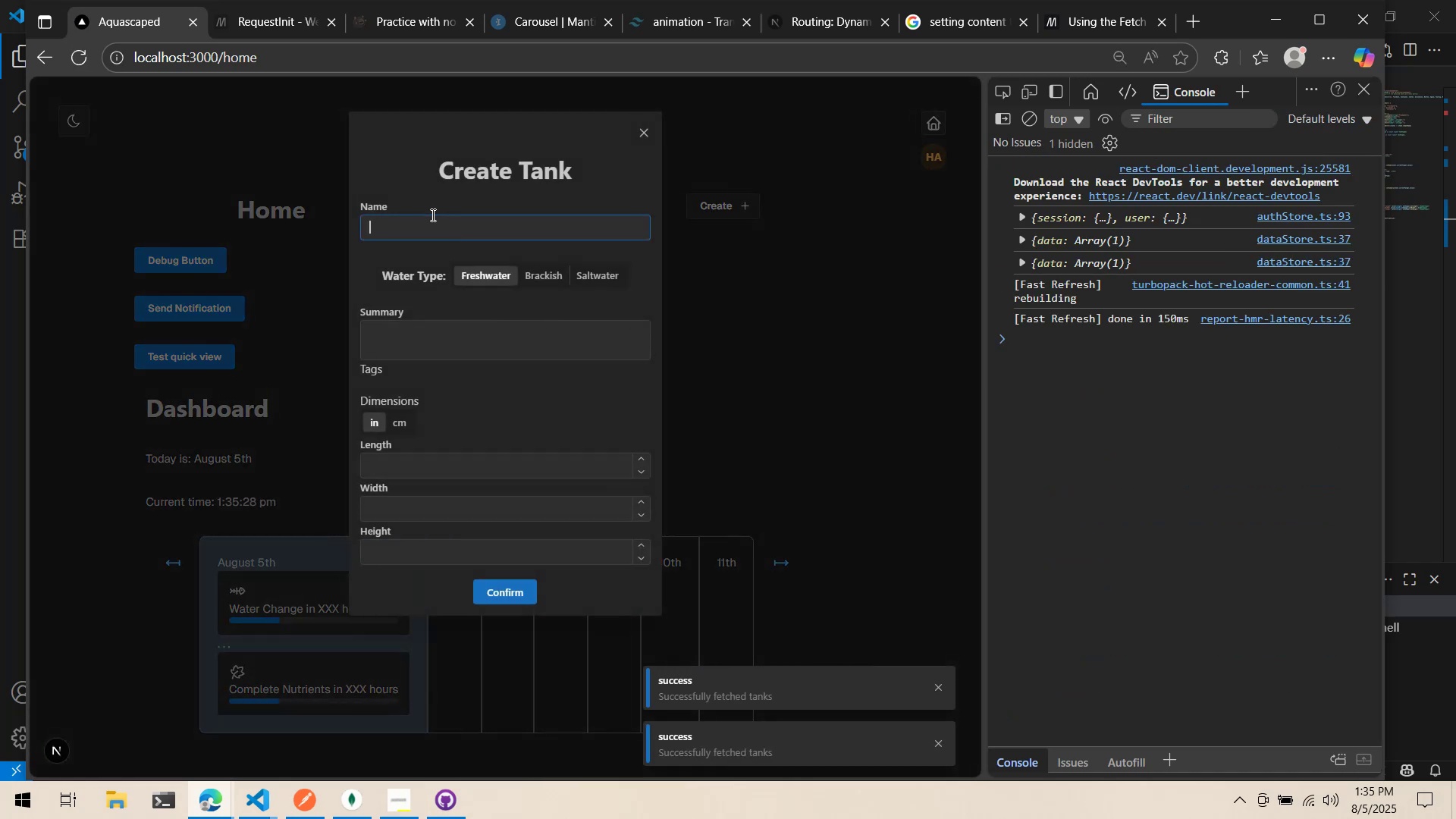 
type(This)
key(Backspace)
key(Backspace)
key(Backspace)
key(Backspace)
key(Backspace)
type(Master bedroom Tank)
 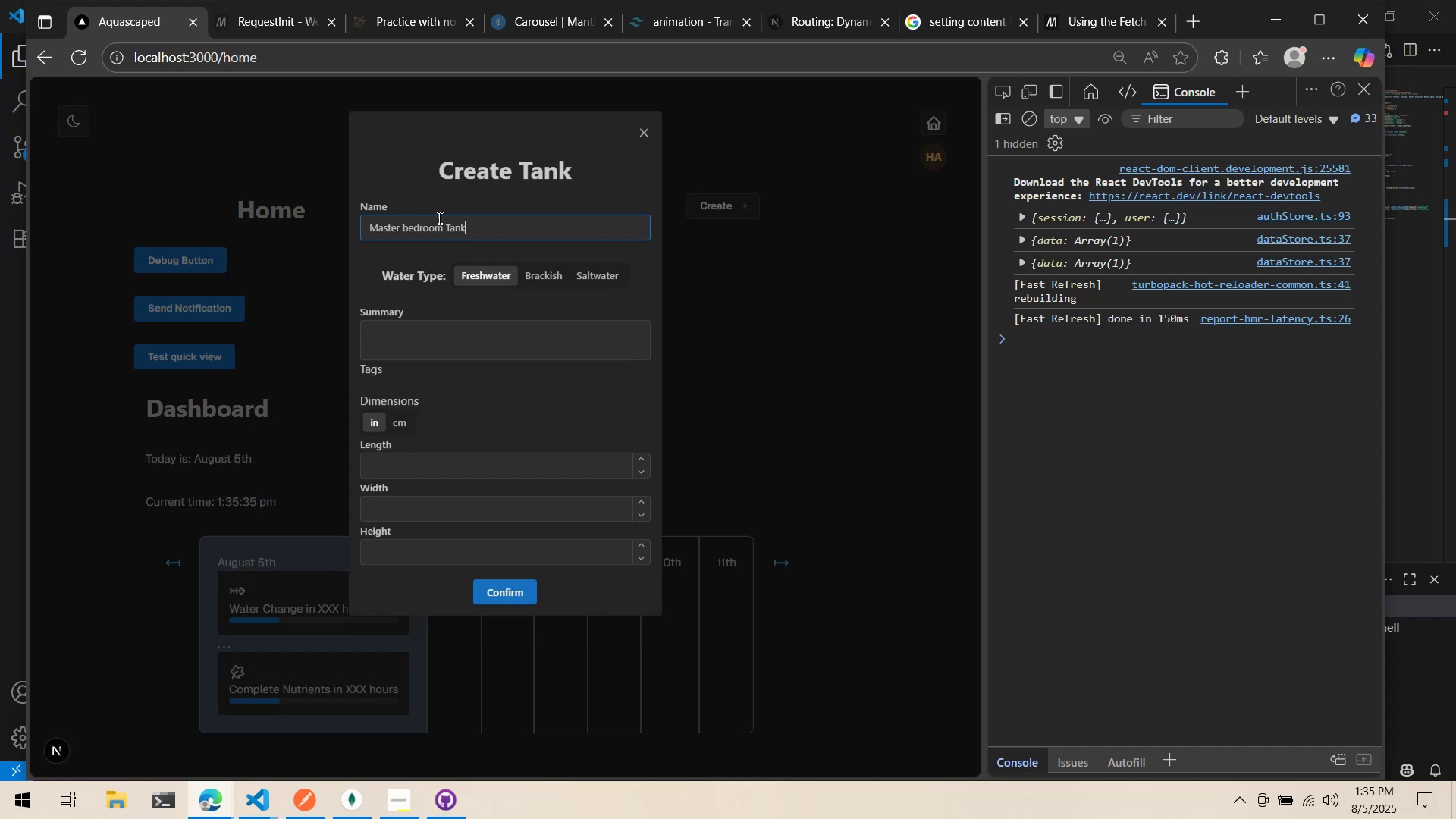 
left_click([545, 277])
 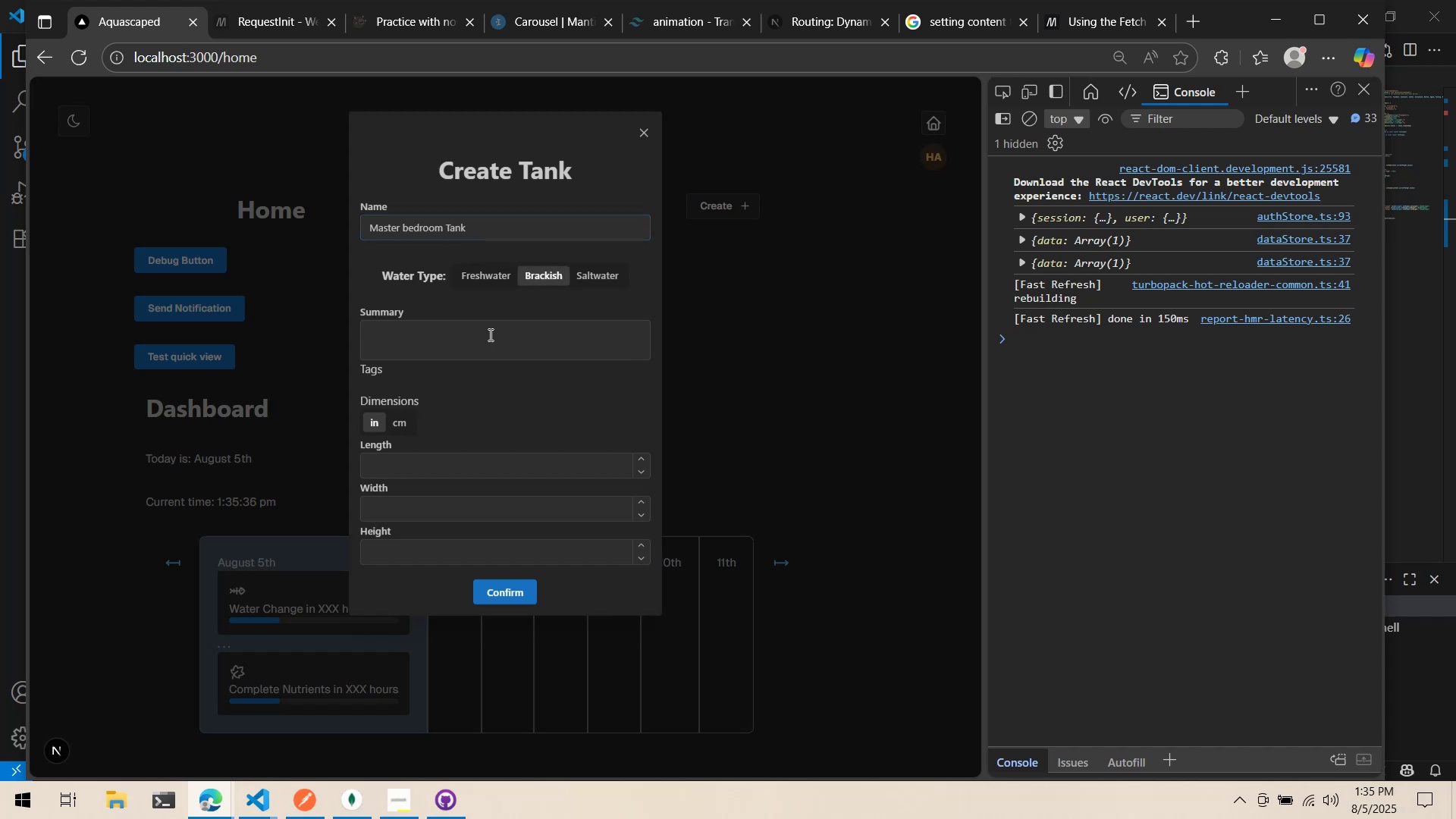 
left_click([482, 340])
 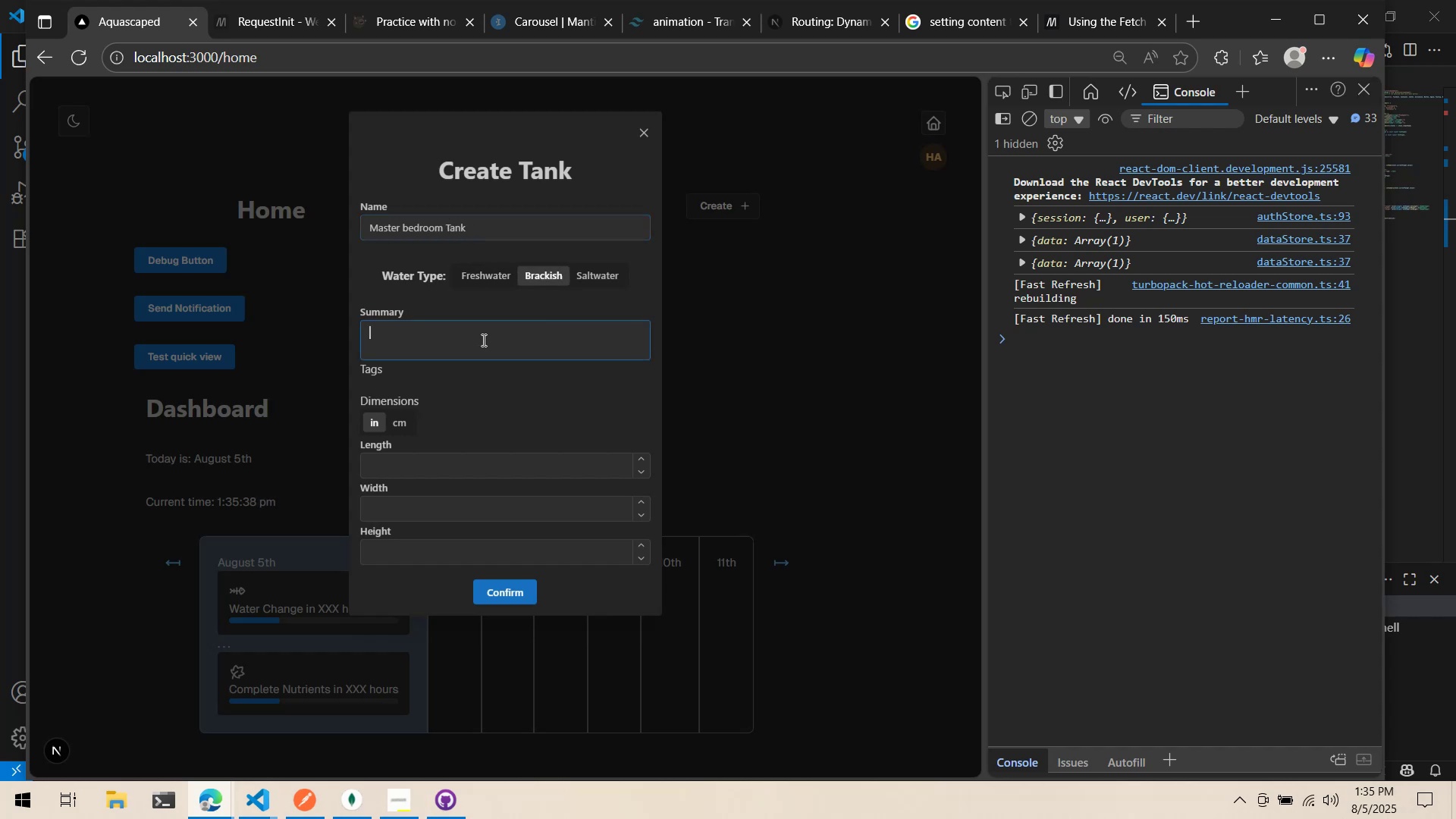 
hold_key(key=ShiftLeft, duration=1.16)
 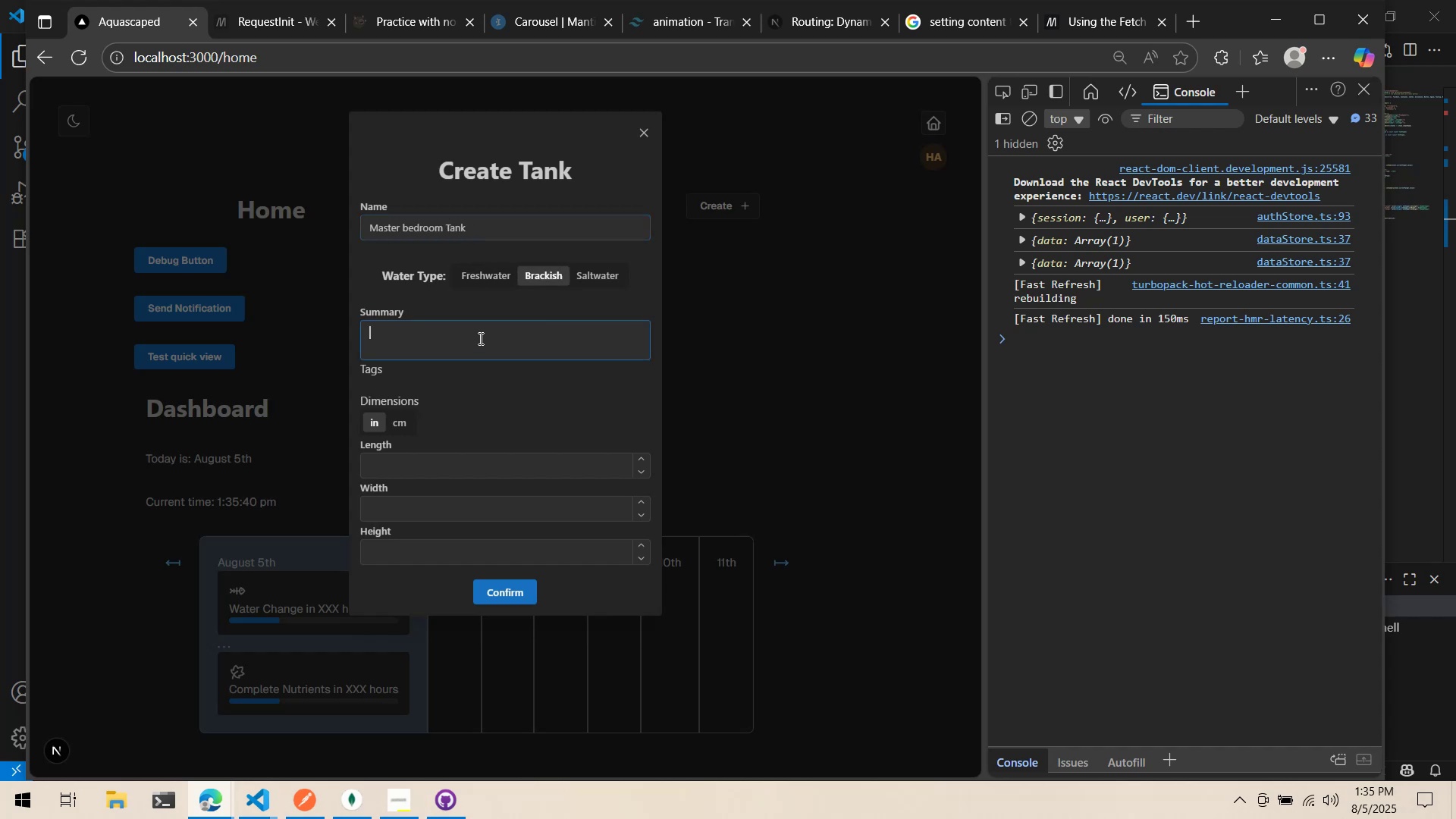 
key(Backspace)
key(Backspace)
type(This will be the master bedroom tank2)
 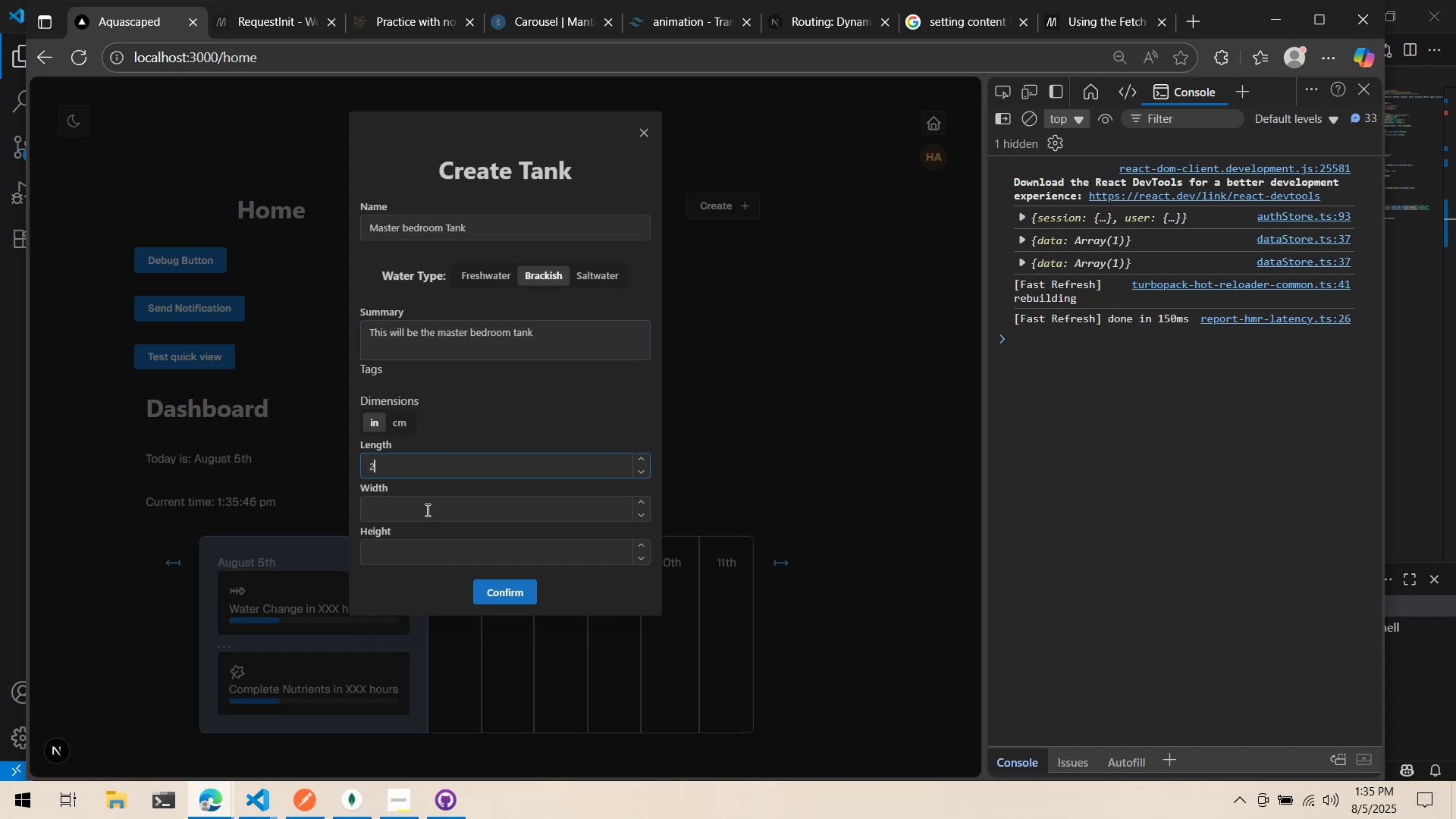 
left_click([426, 510])
 